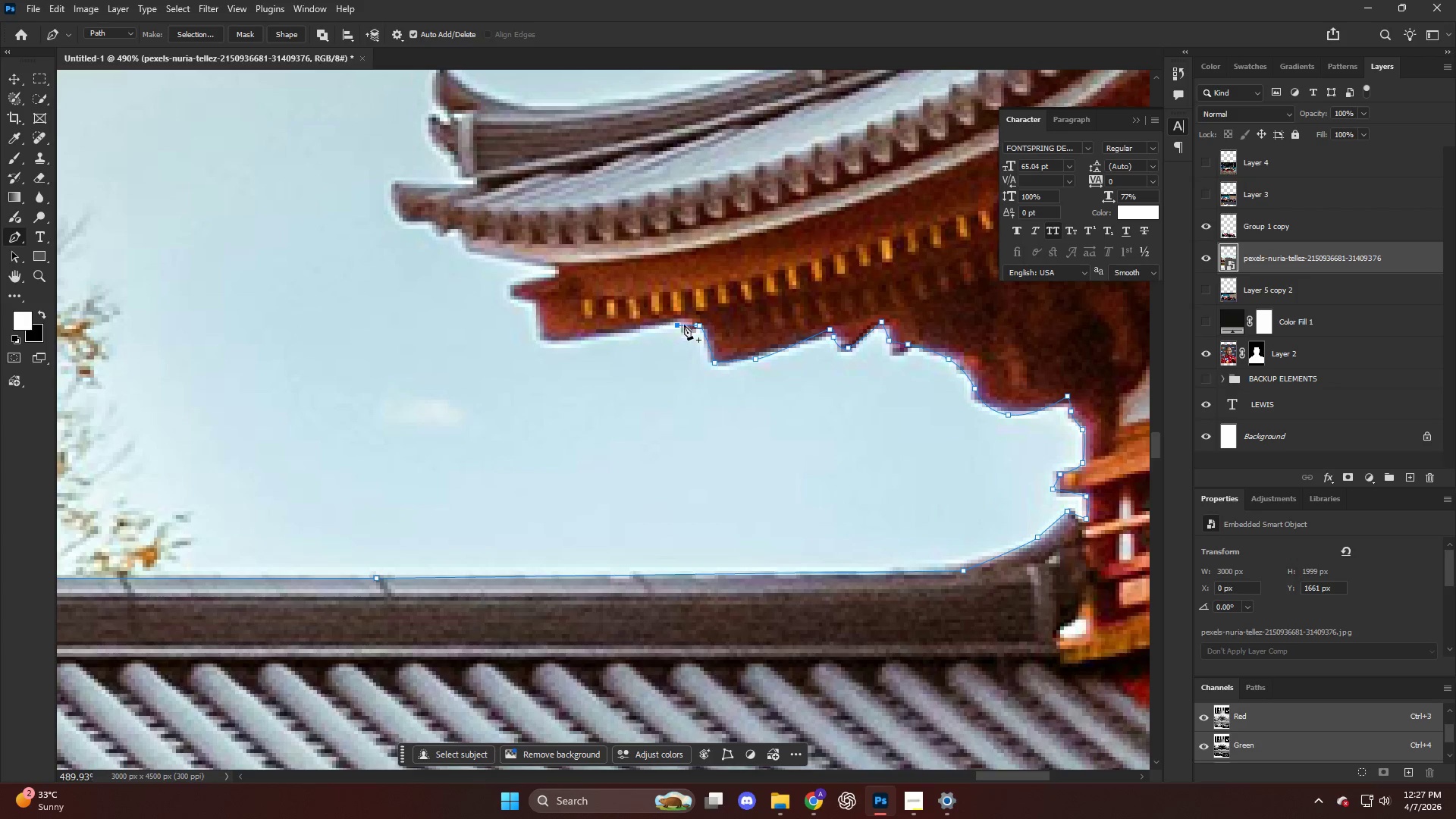 
triple_click([681, 321])
 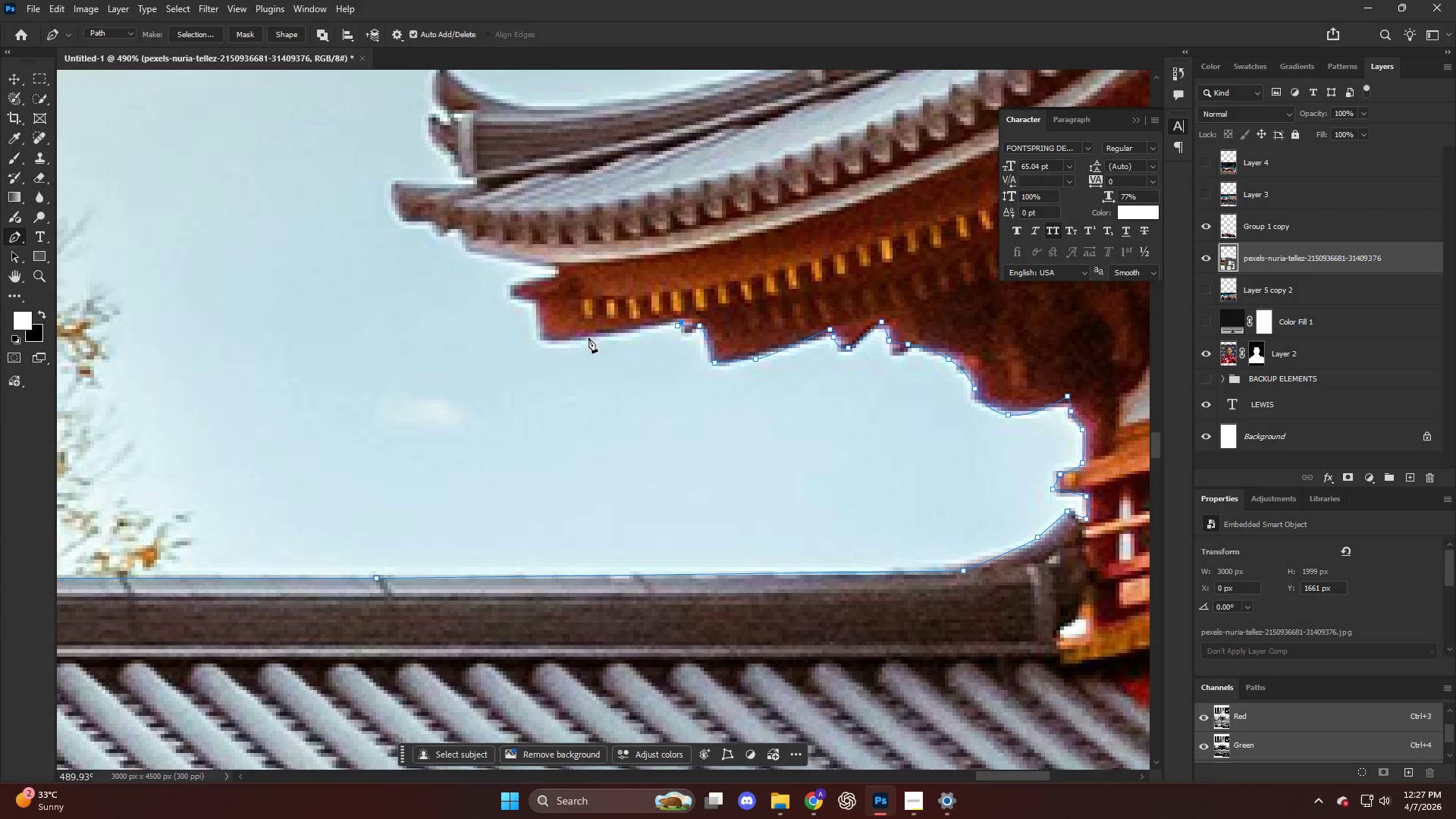 
left_click_drag(start_coordinate=[584, 340], to_coordinate=[570, 341])
 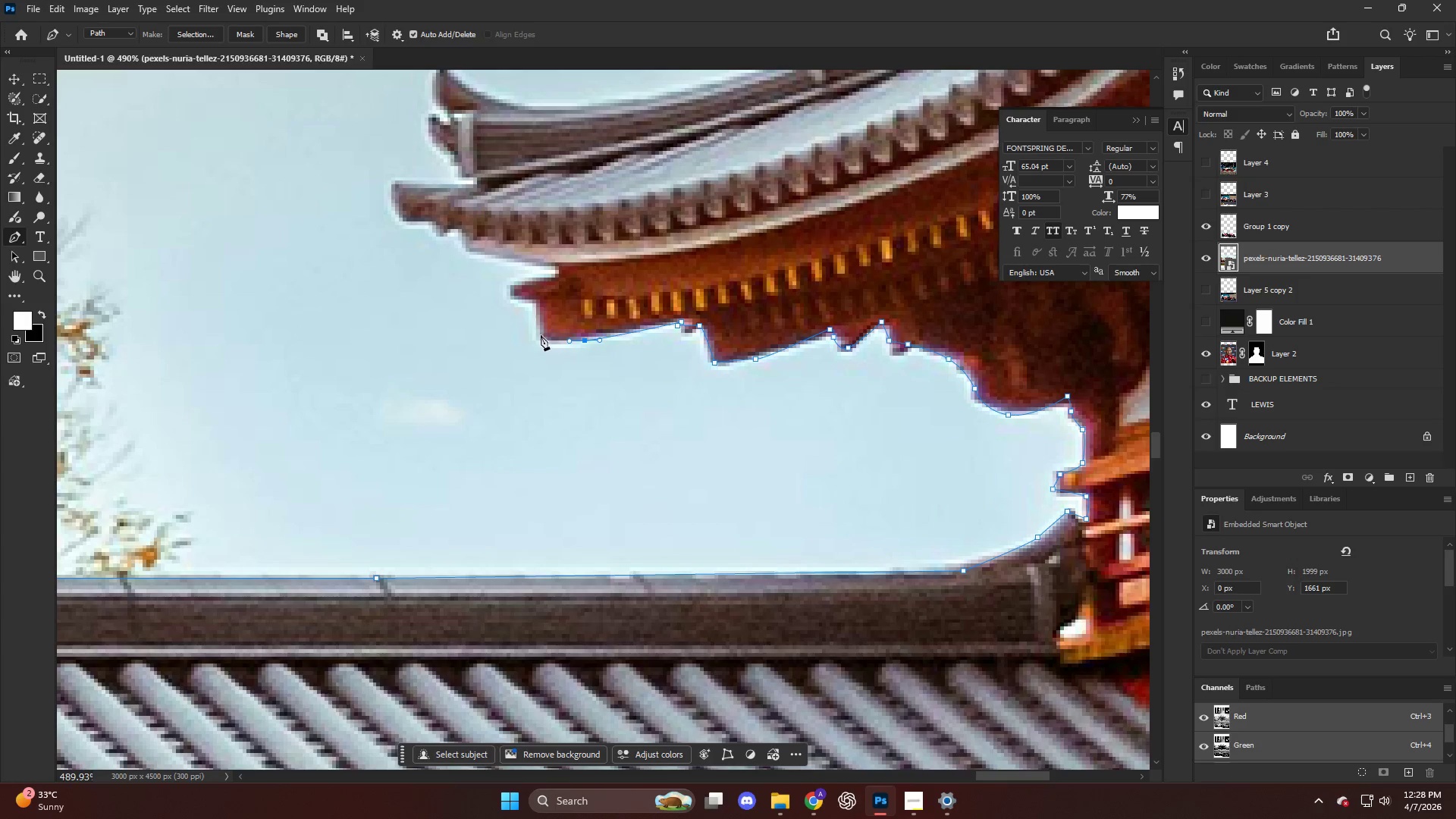 
left_click_drag(start_coordinate=[541, 335], to_coordinate=[538, 330])
 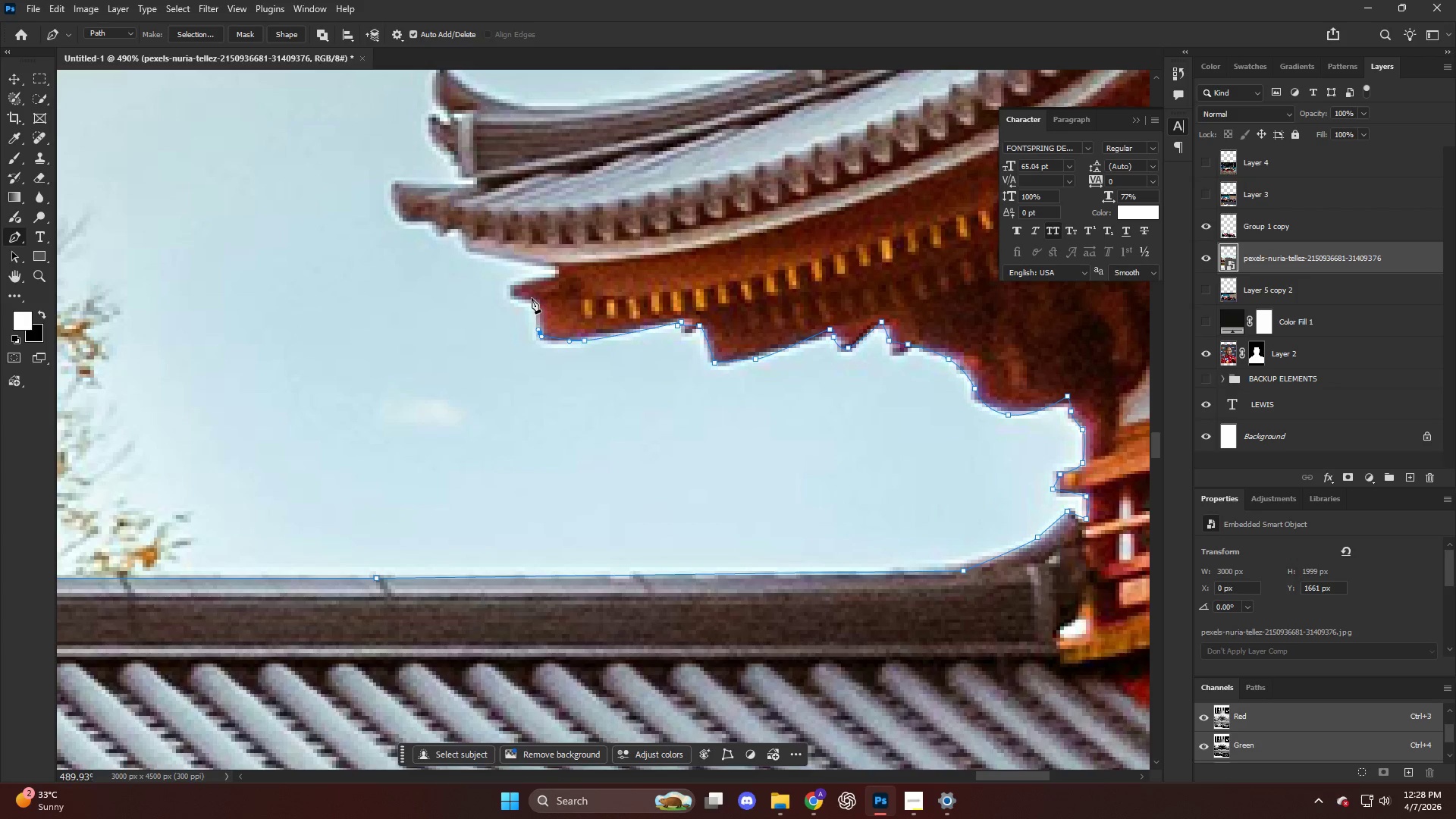 
left_click_drag(start_coordinate=[531, 298], to_coordinate=[523, 298])
 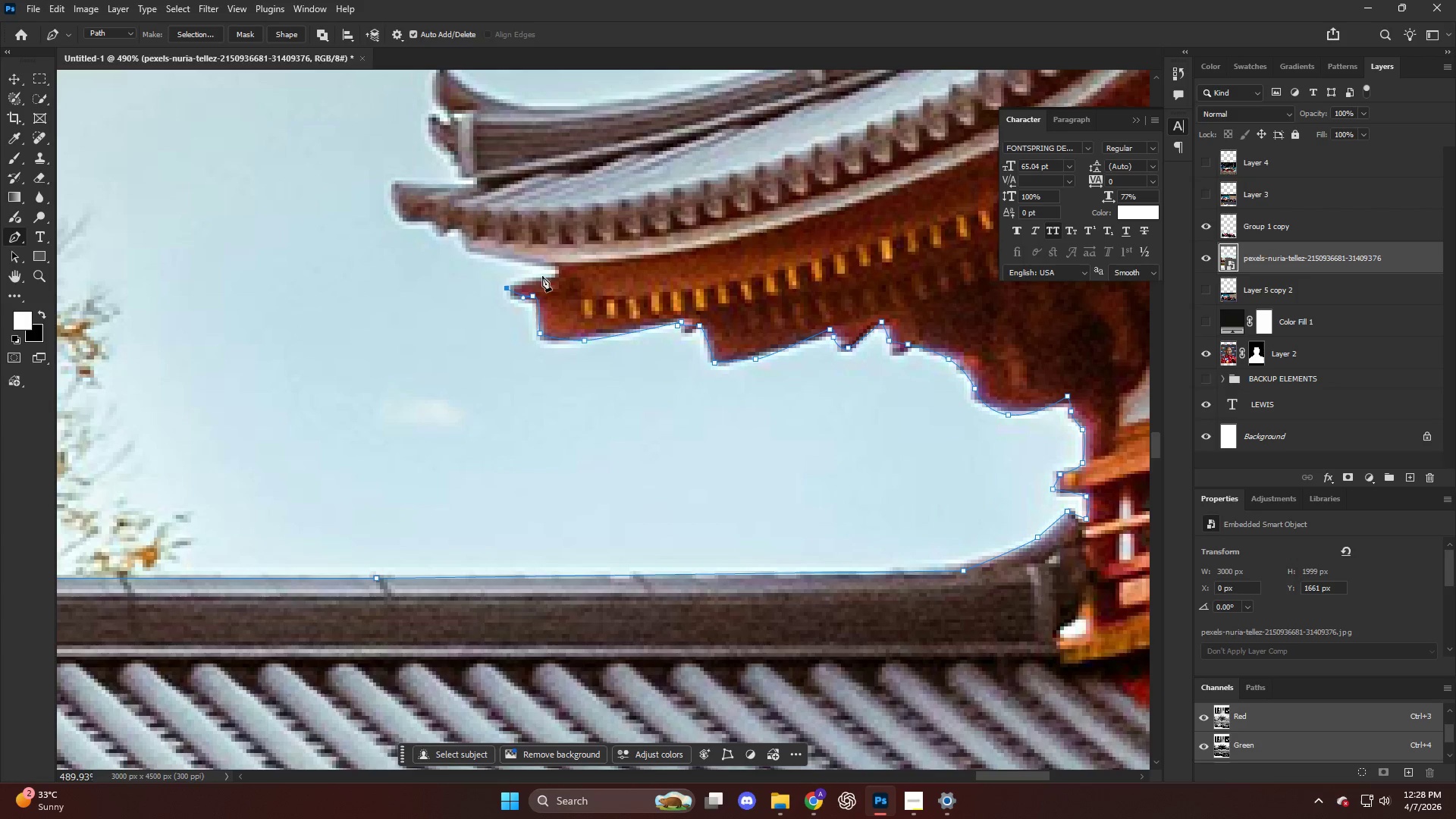 
left_click_drag(start_coordinate=[549, 277], to_coordinate=[557, 275])
 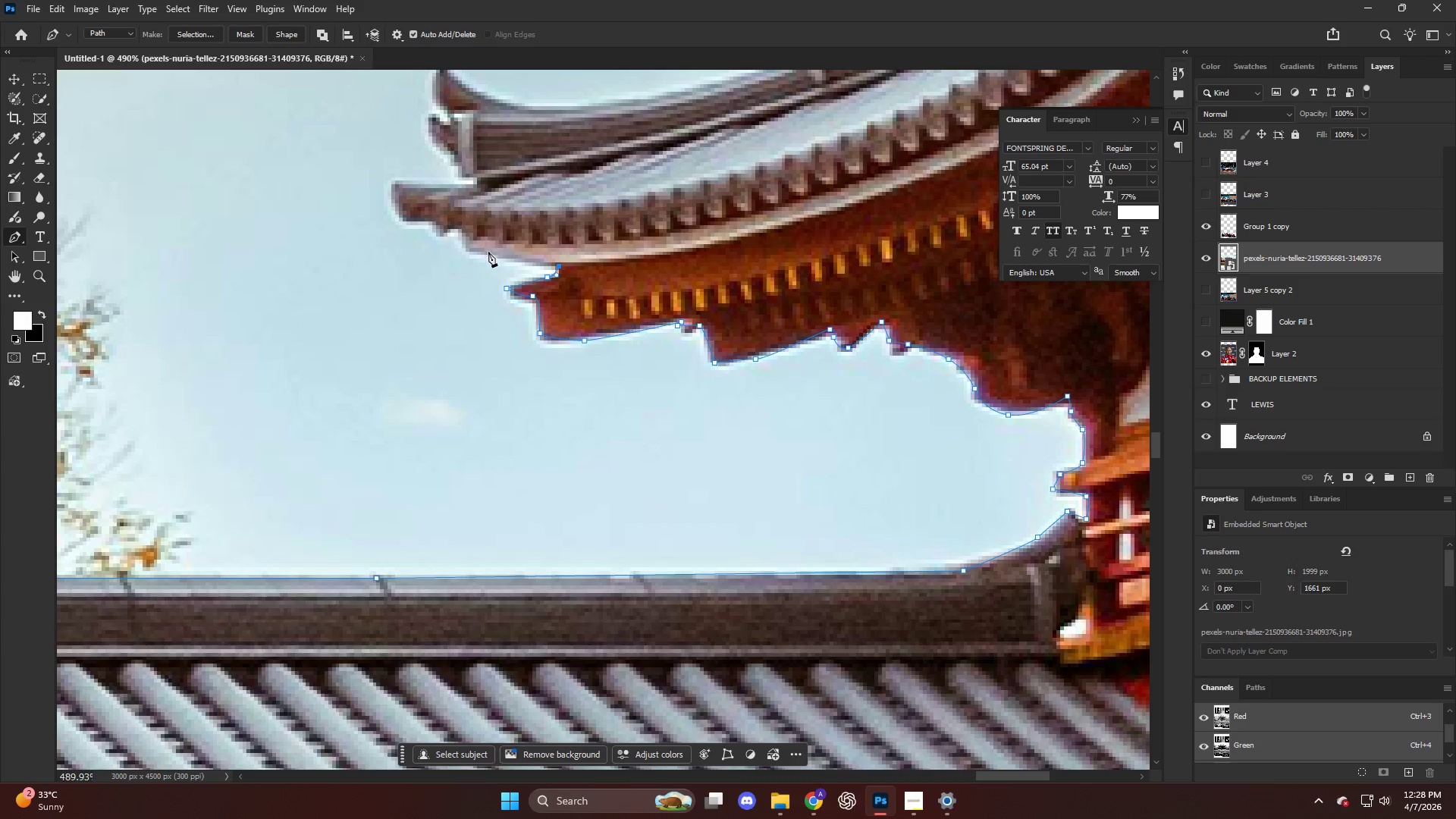 
left_click_drag(start_coordinate=[485, 251], to_coordinate=[470, 247])
 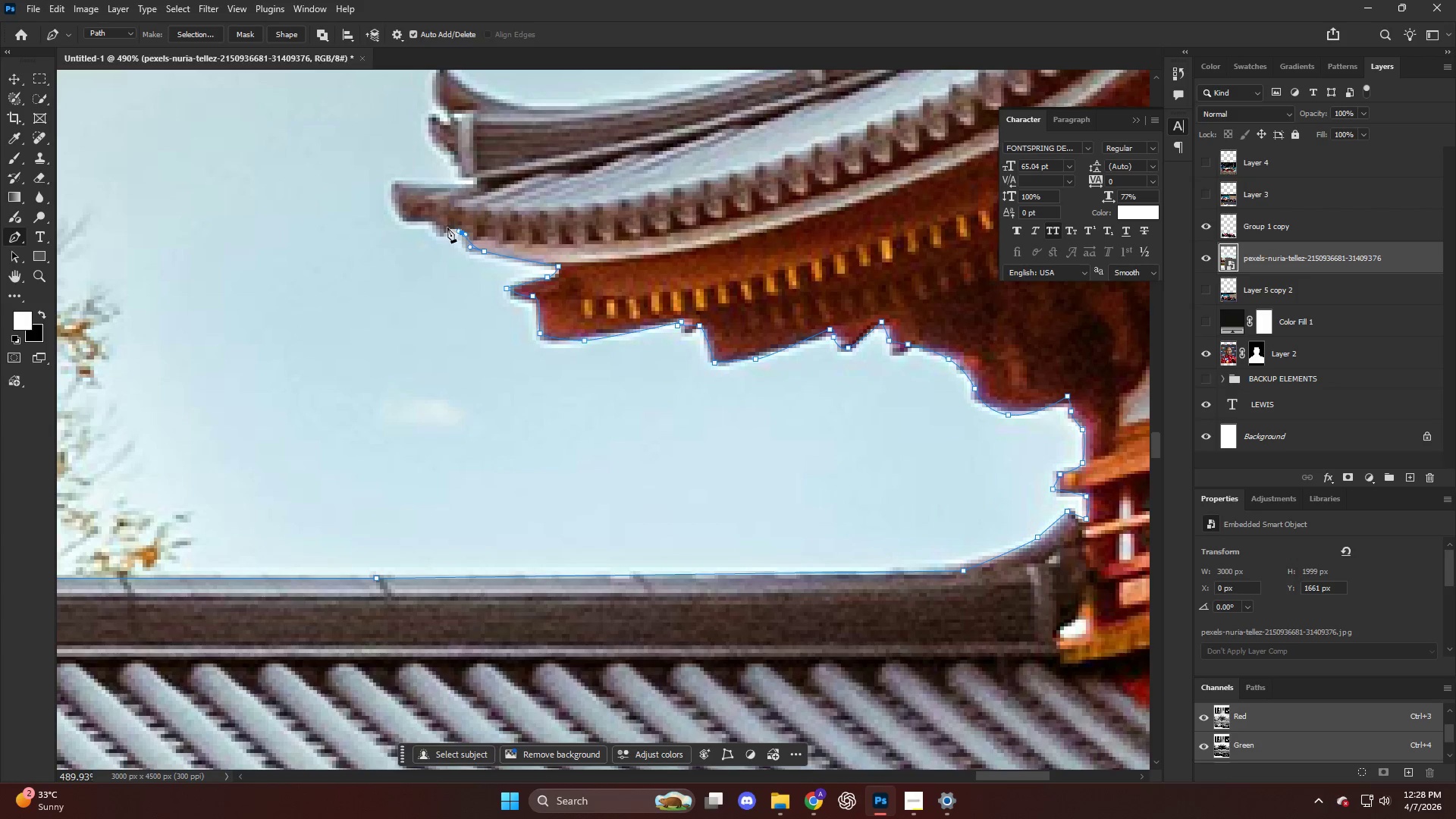 
left_click_drag(start_coordinate=[443, 228], to_coordinate=[433, 231])
 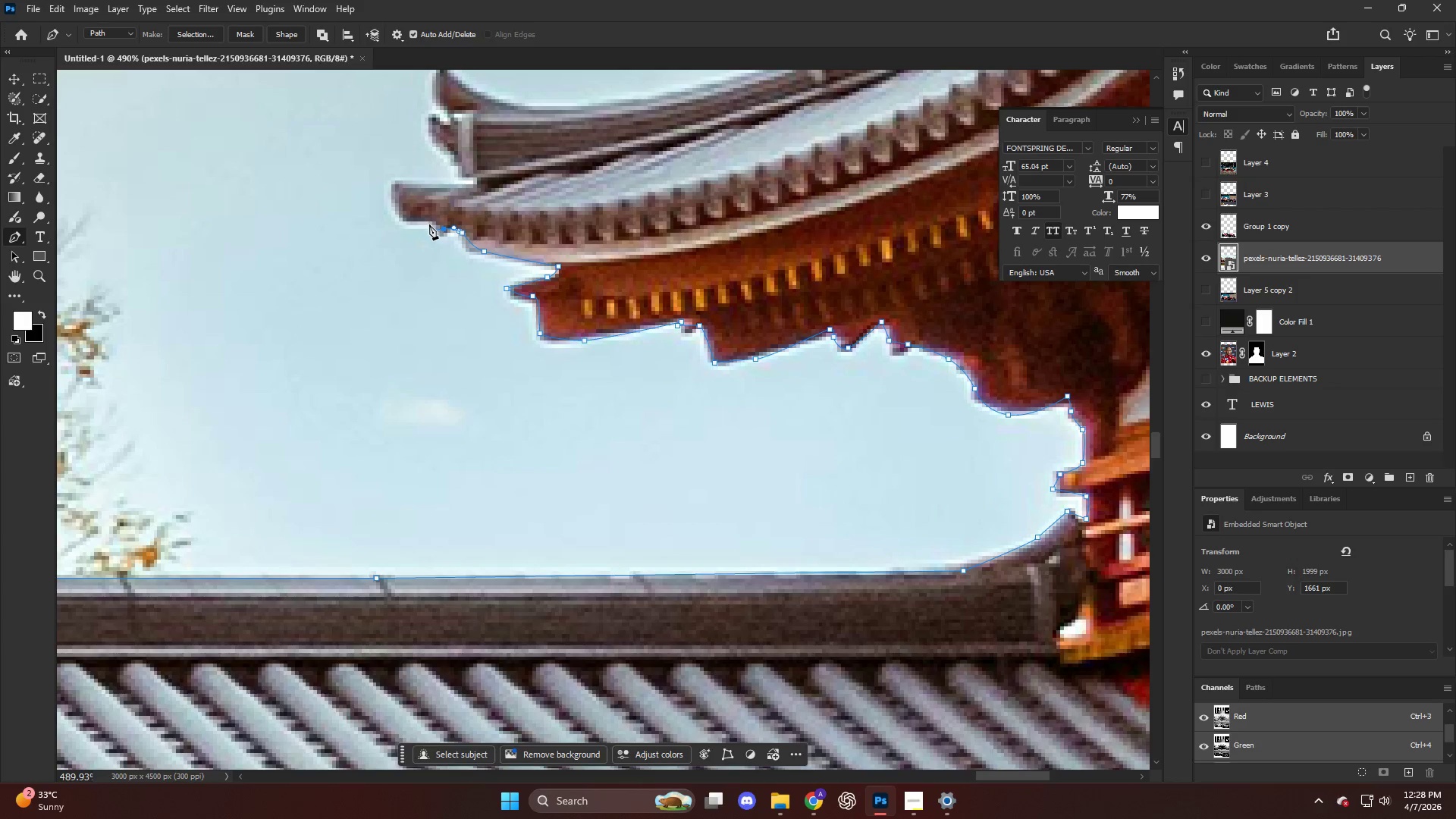 
left_click_drag(start_coordinate=[428, 223], to_coordinate=[425, 223])
 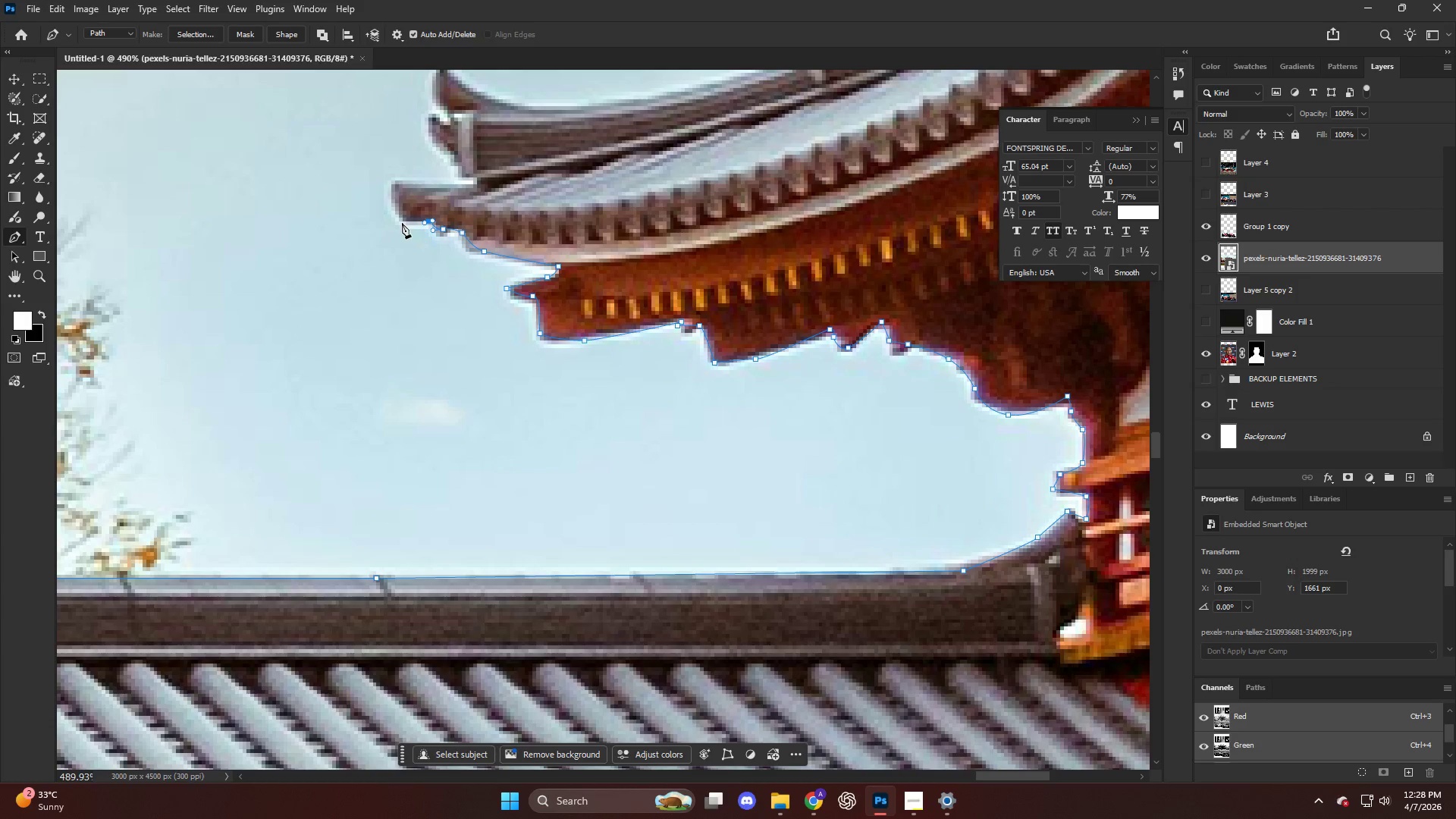 
double_click([400, 223])
 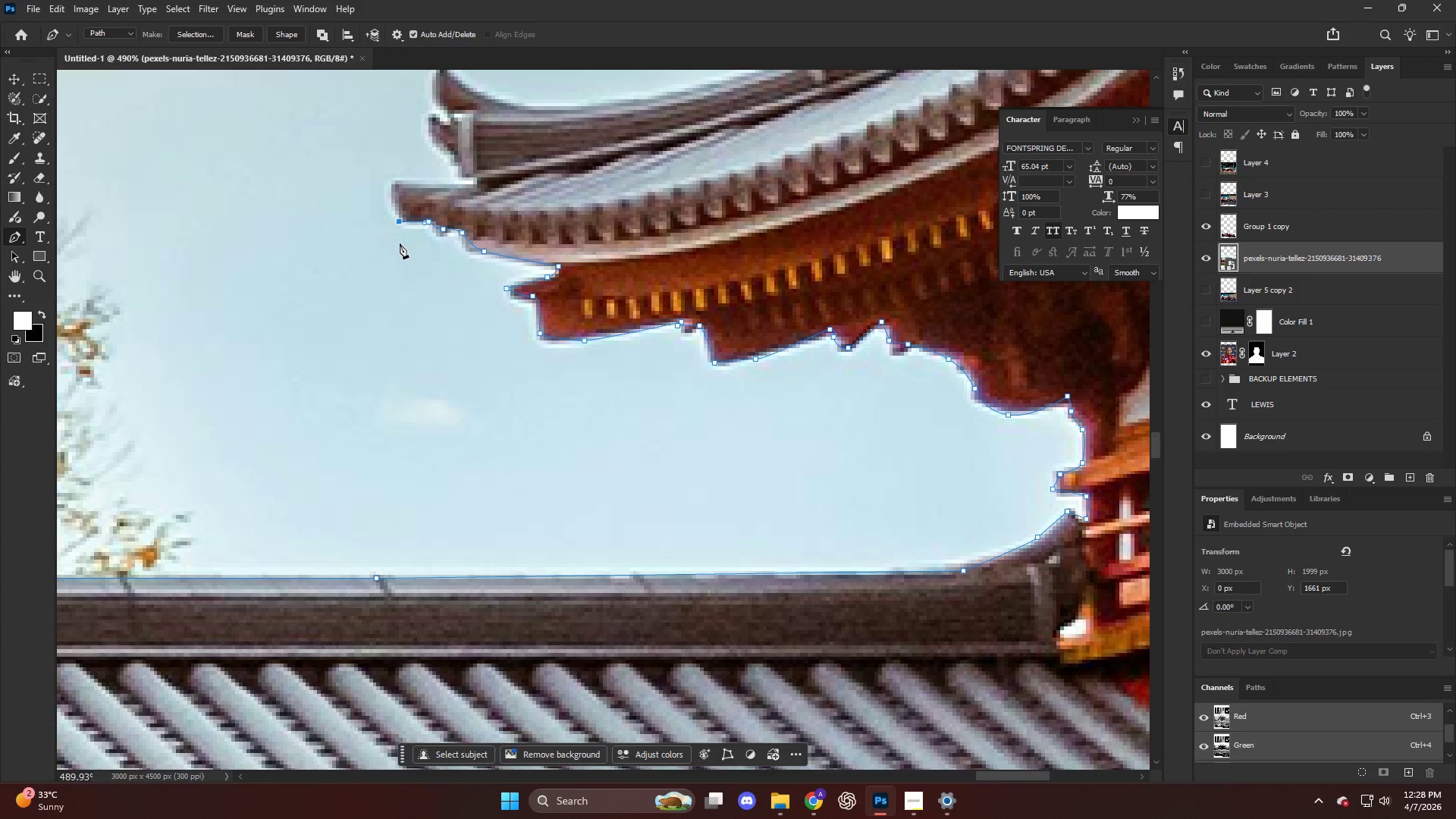 
key(Alt+AltLeft)
 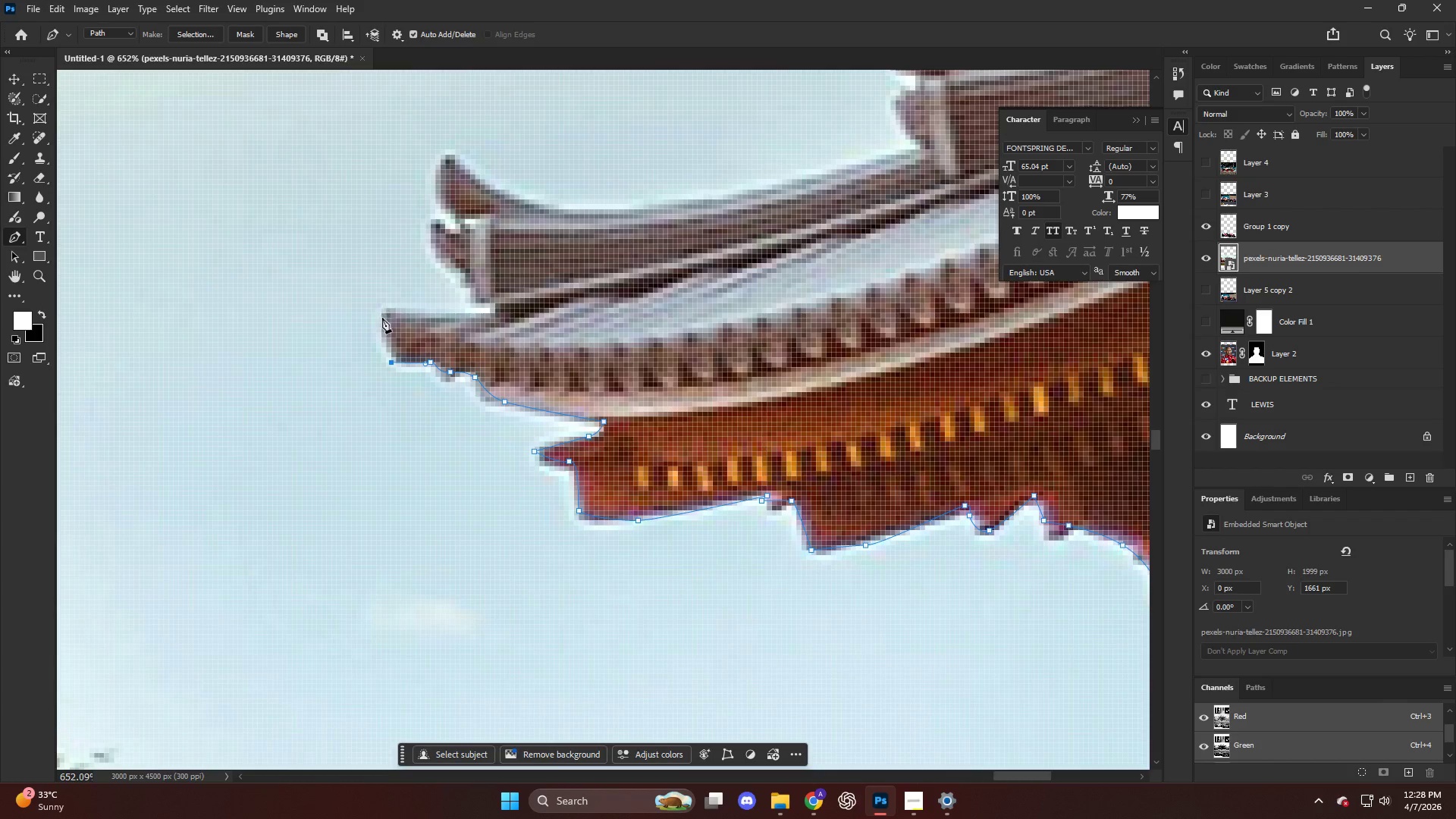 
scroll: coordinate [420, 286], scroll_direction: up, amount: 13.0
 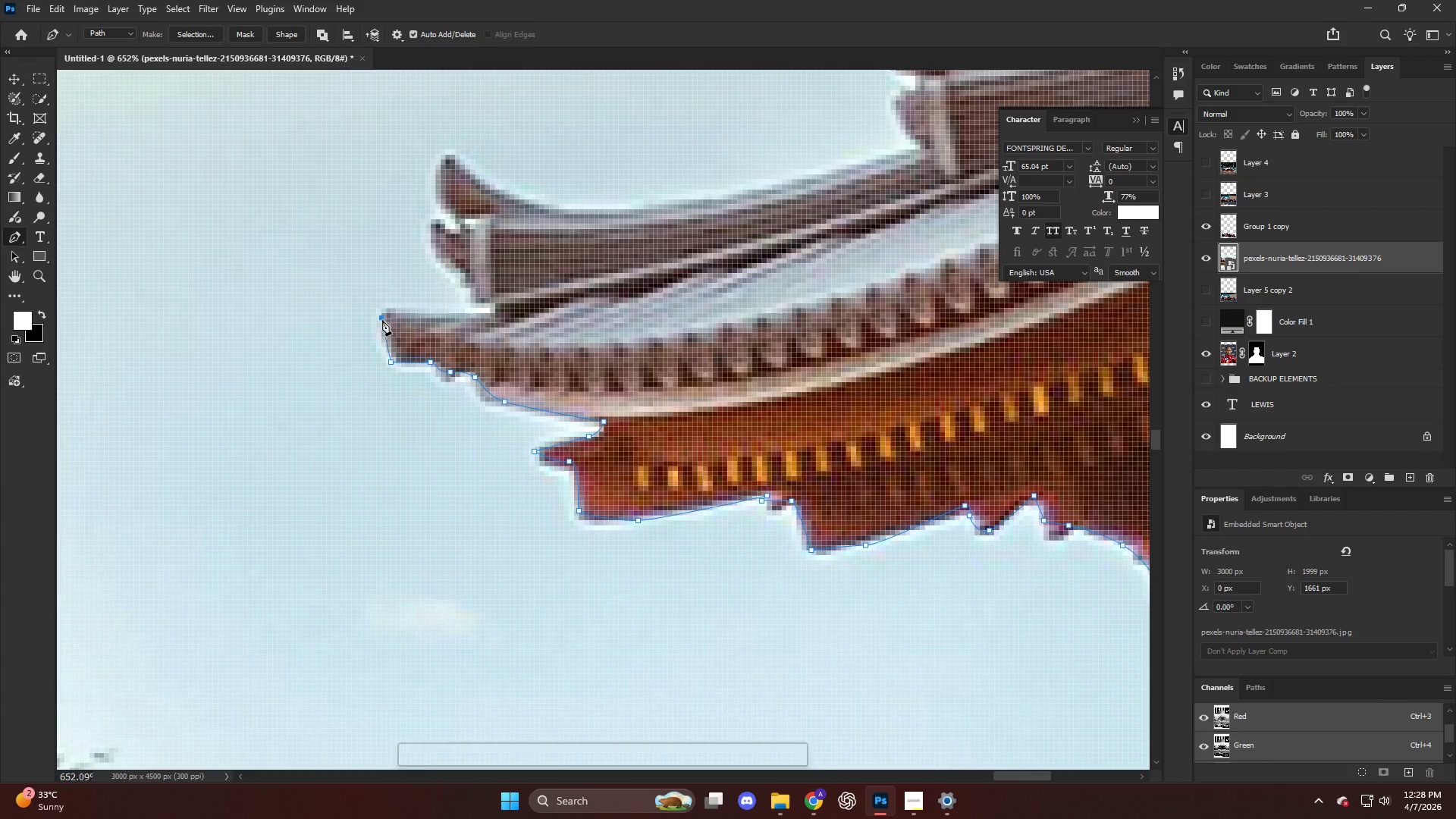 
left_click_drag(start_coordinate=[382, 320], to_coordinate=[385, 306])
 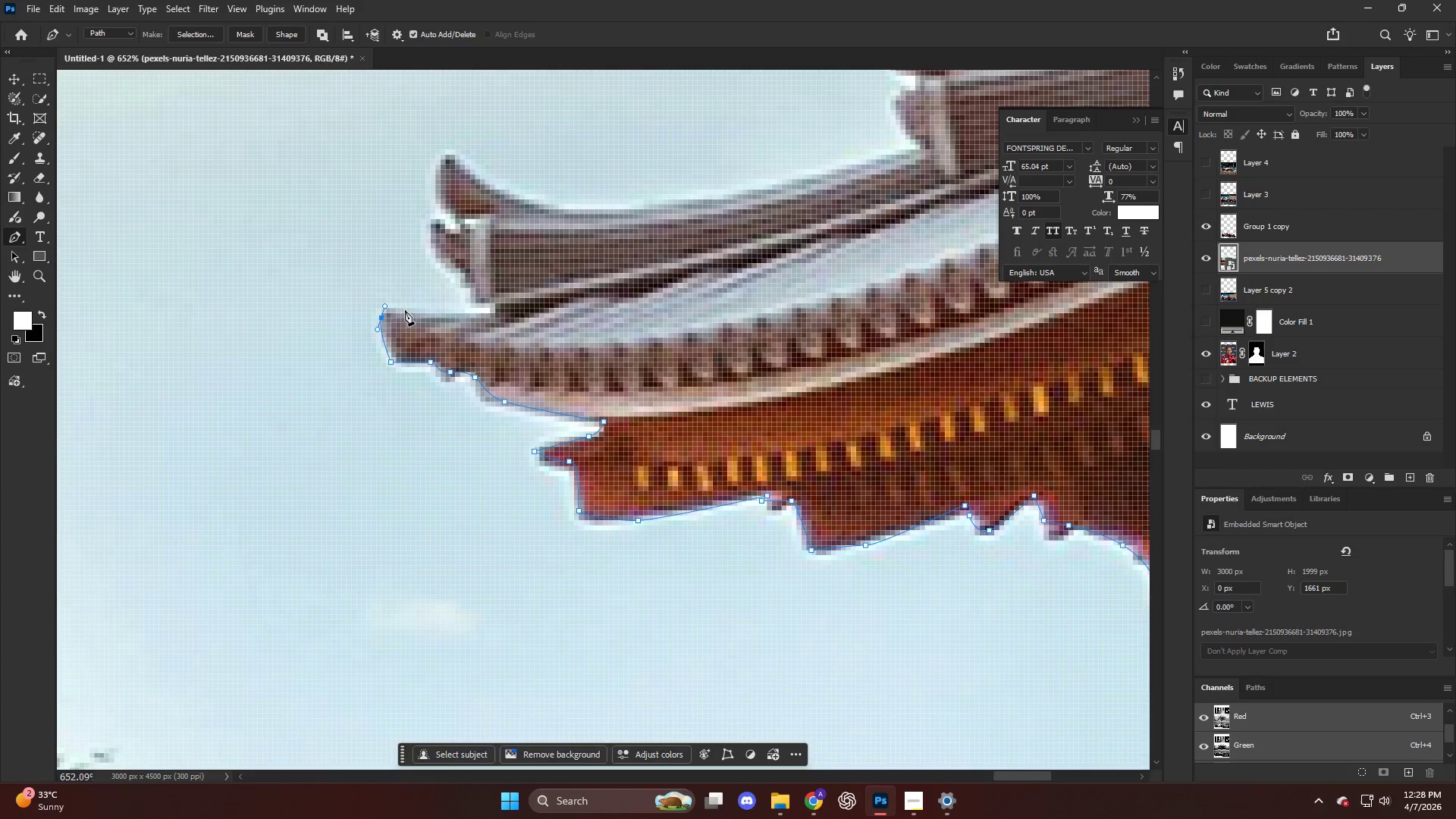 
left_click_drag(start_coordinate=[408, 310], to_coordinate=[426, 310])
 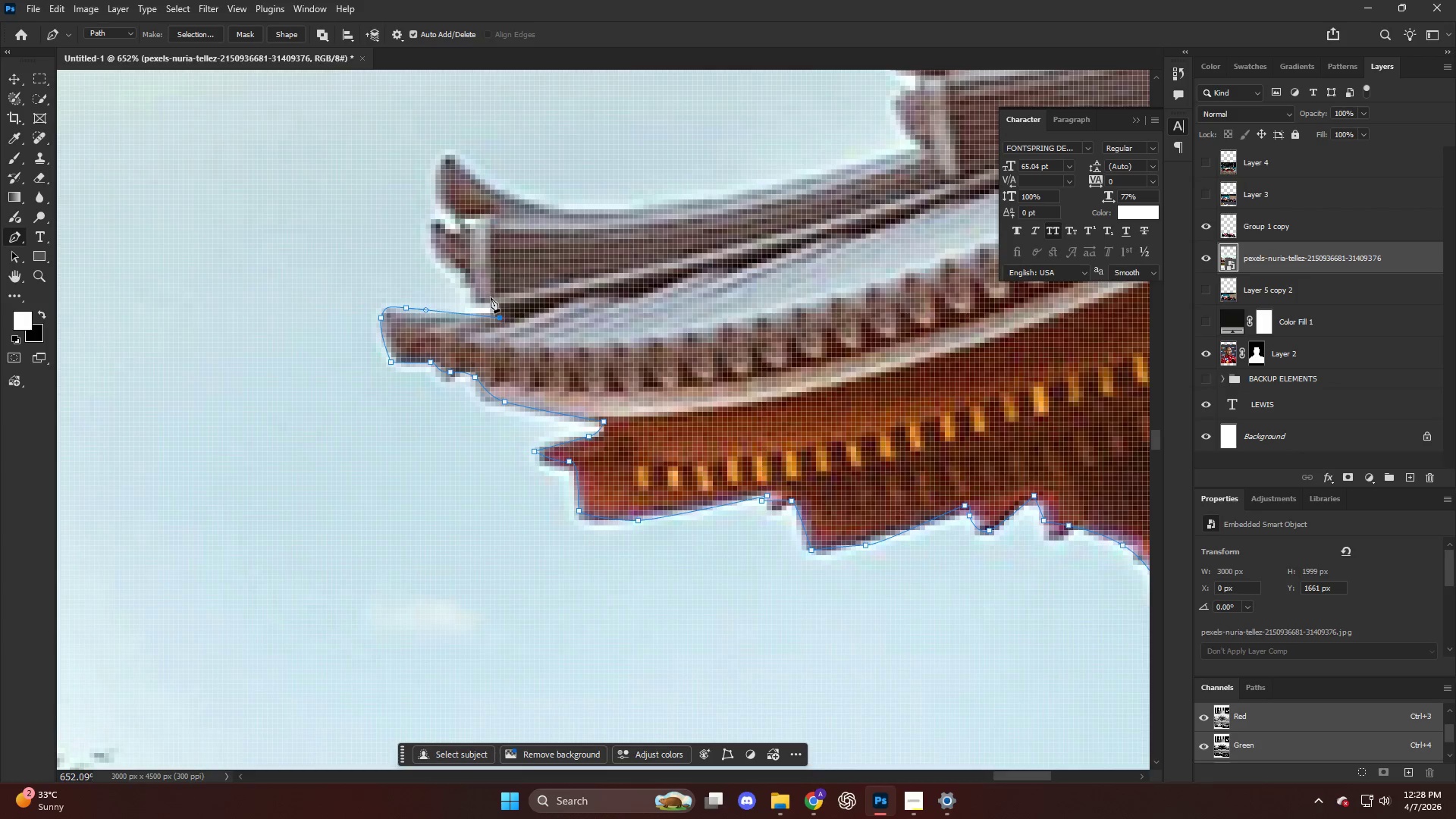 
left_click_drag(start_coordinate=[475, 293], to_coordinate=[466, 284])
 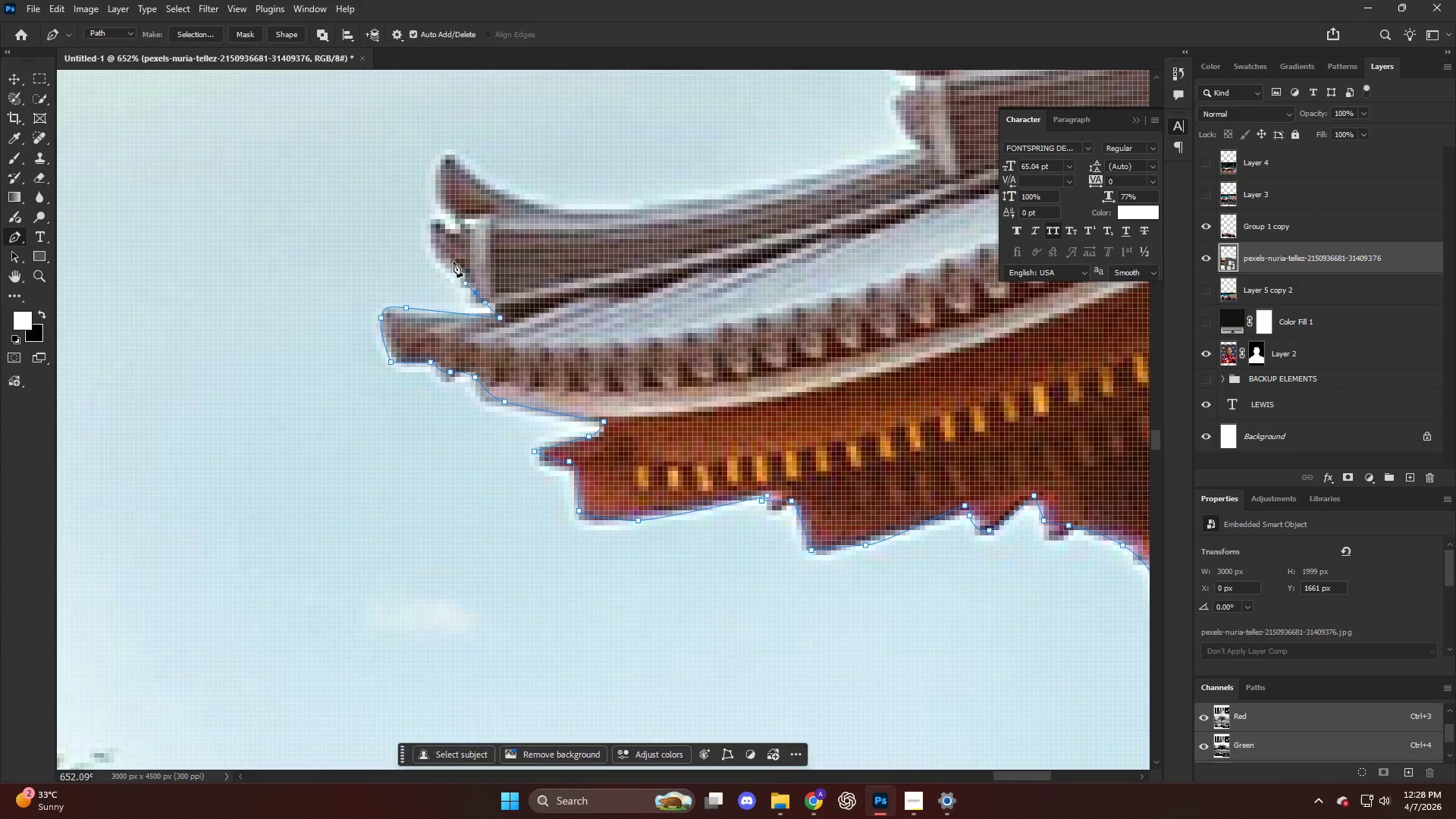 
left_click_drag(start_coordinate=[452, 261], to_coordinate=[446, 256])
 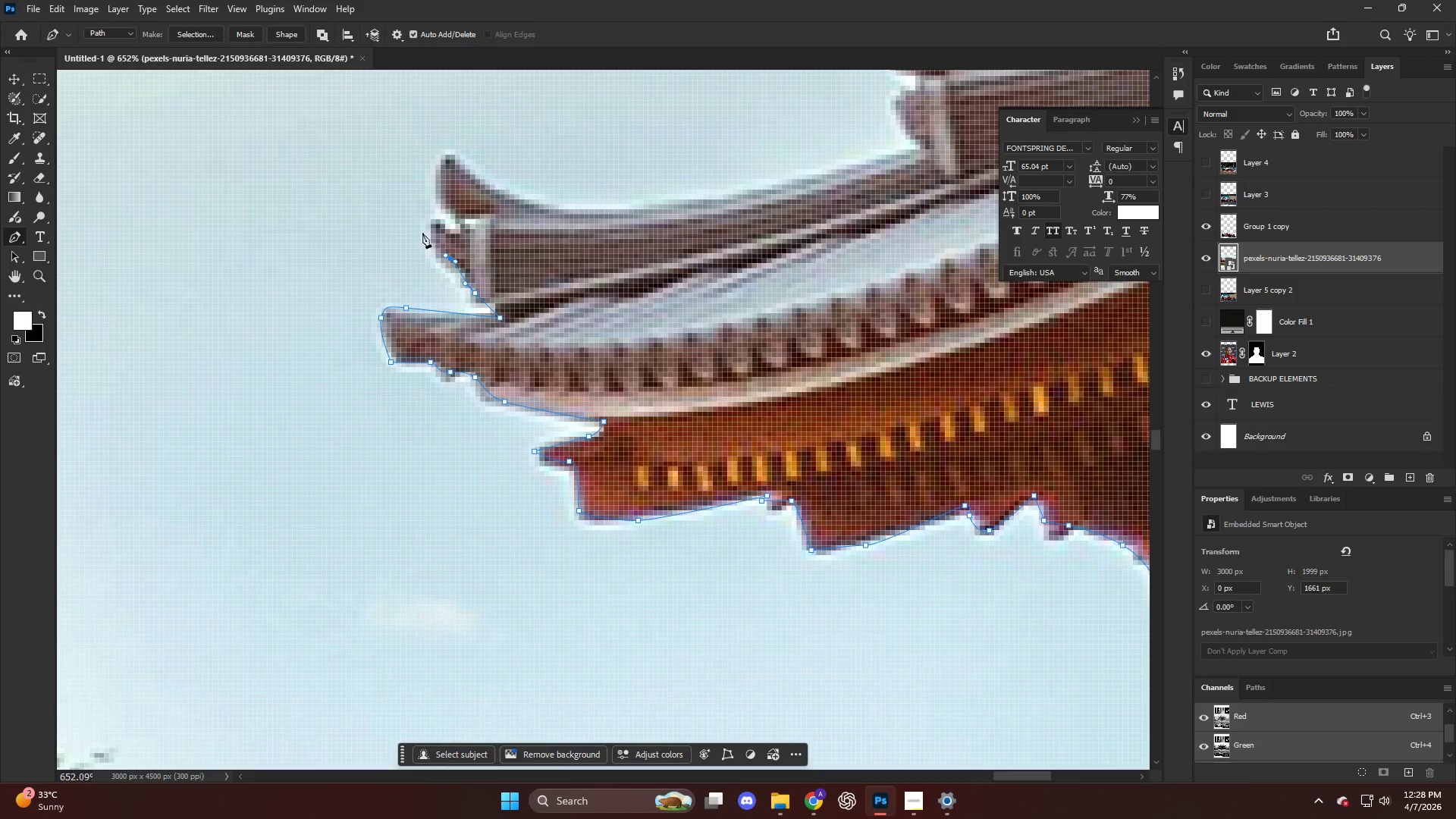 
left_click_drag(start_coordinate=[422, 232], to_coordinate=[425, 224])
 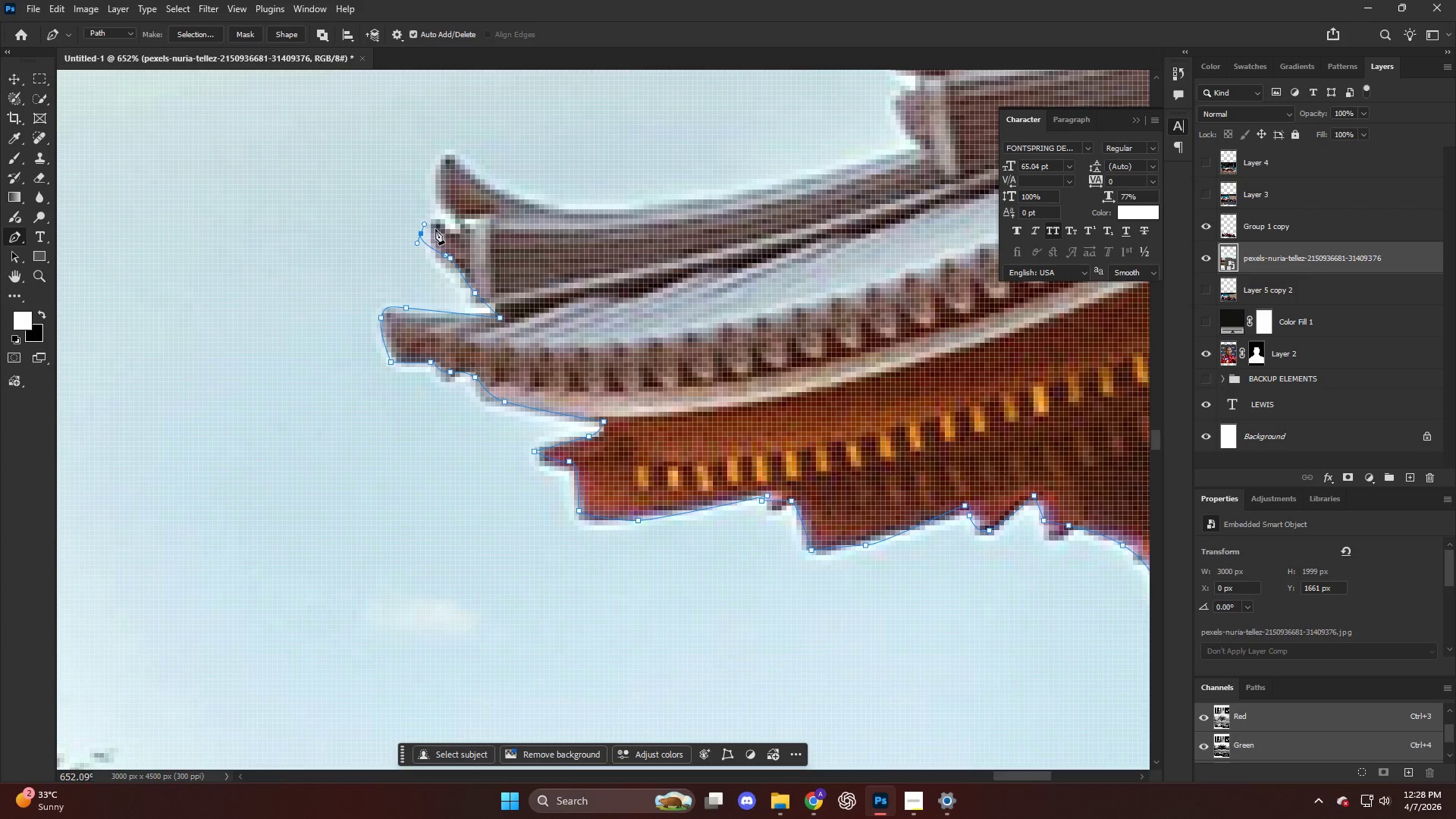 
key(Control+ControlLeft)
 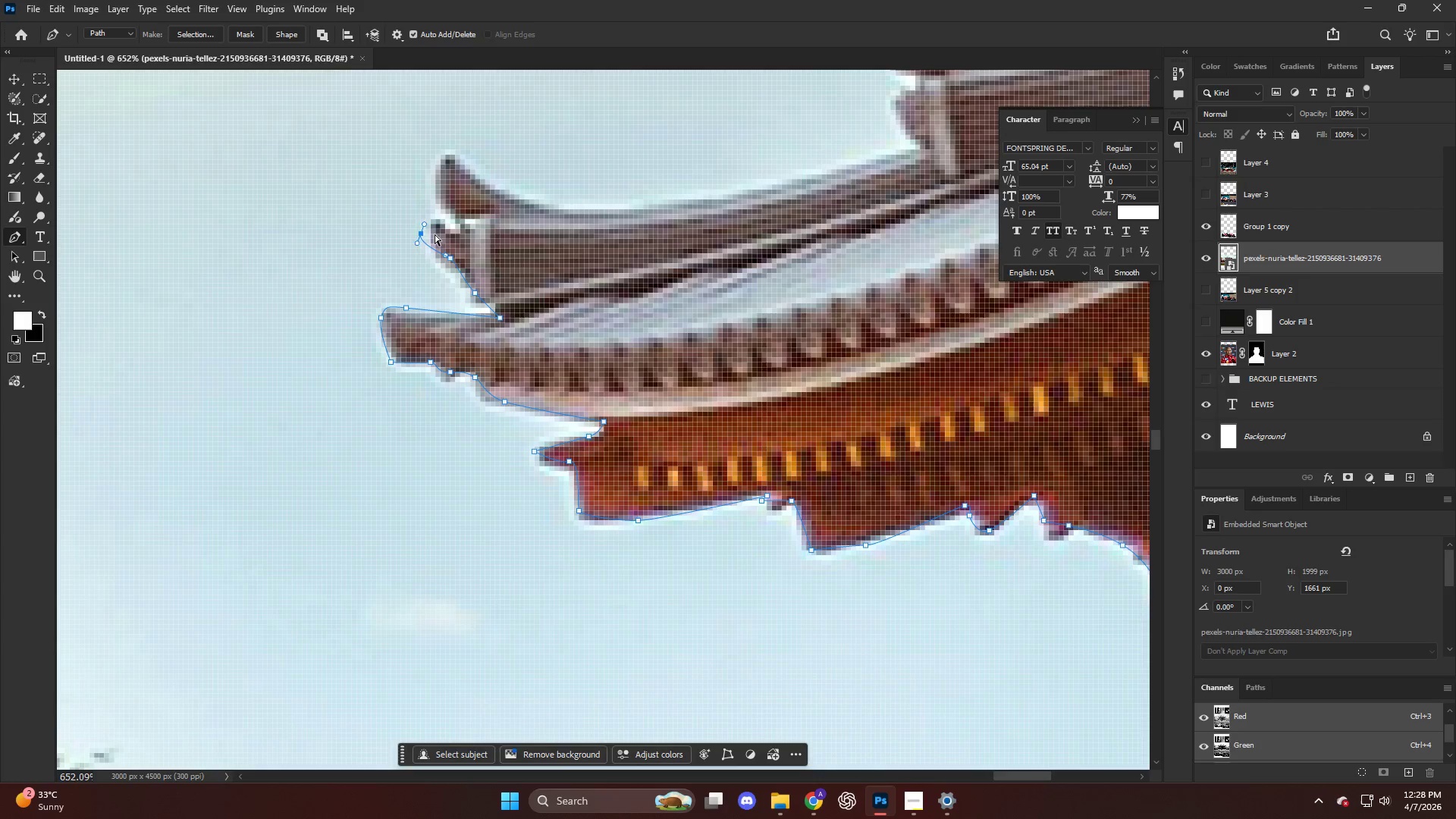 
key(Control+Z)
 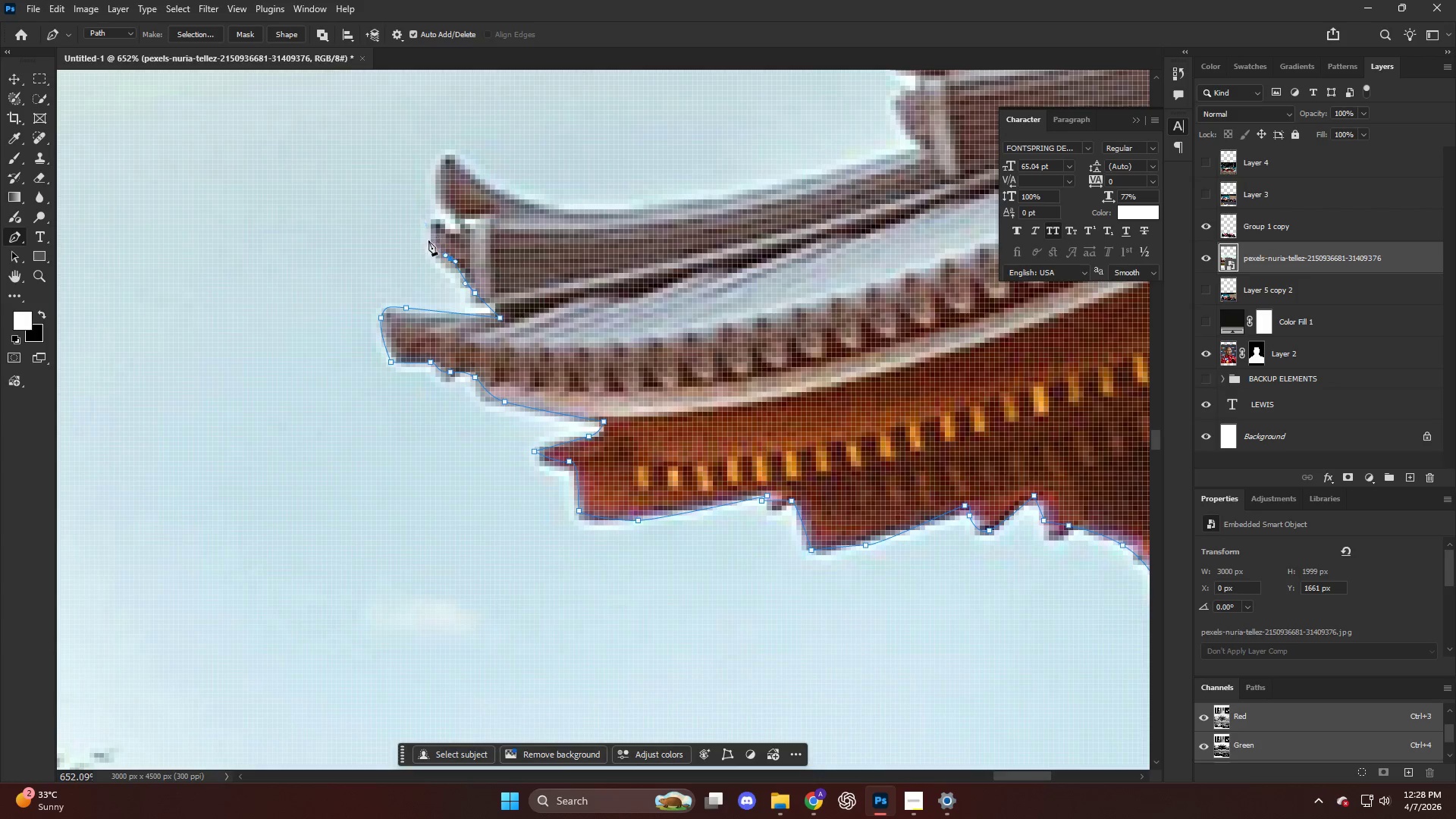 
left_click_drag(start_coordinate=[428, 240], to_coordinate=[427, 224])
 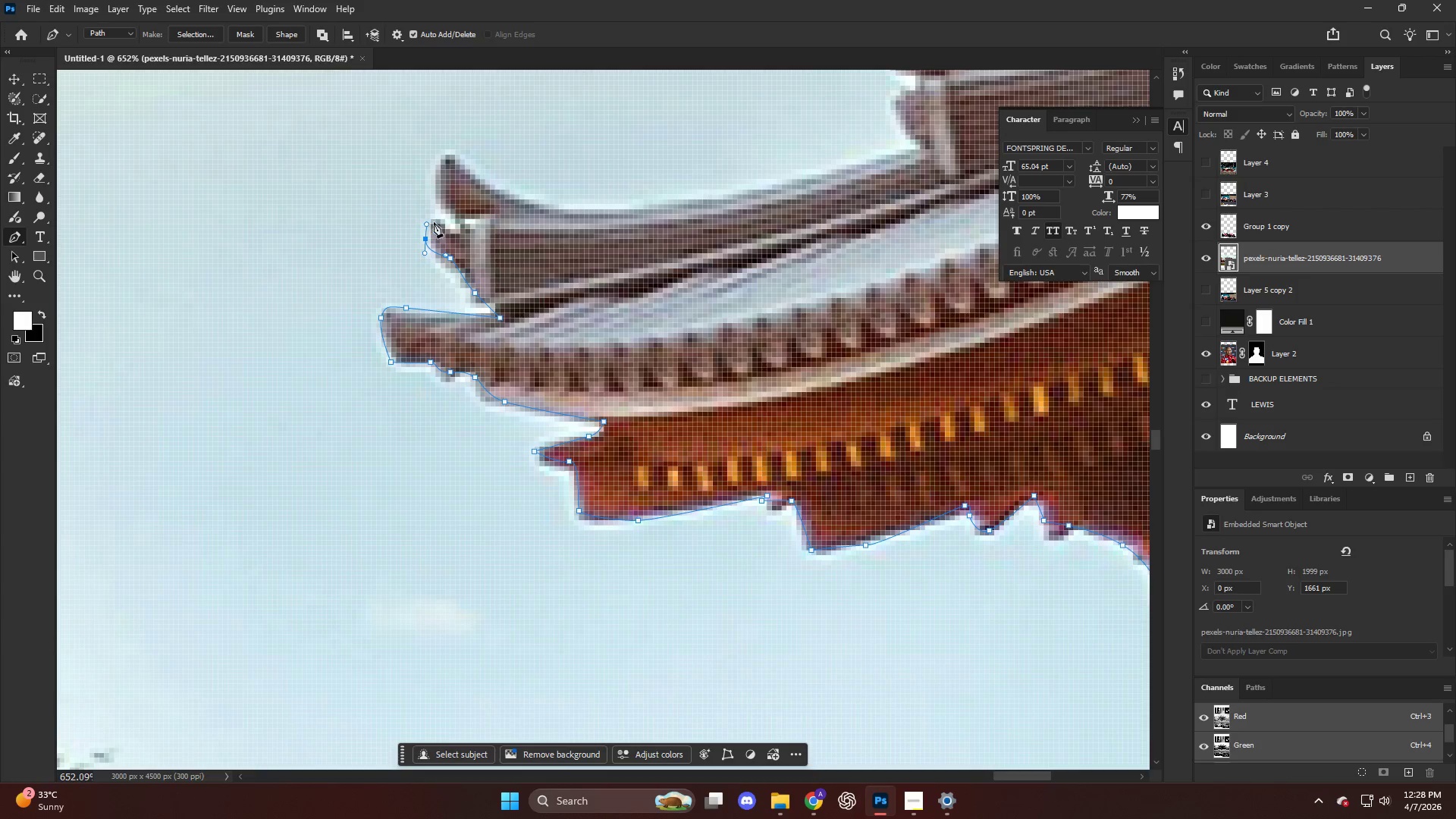 
left_click_drag(start_coordinate=[435, 222], to_coordinate=[446, 228])
 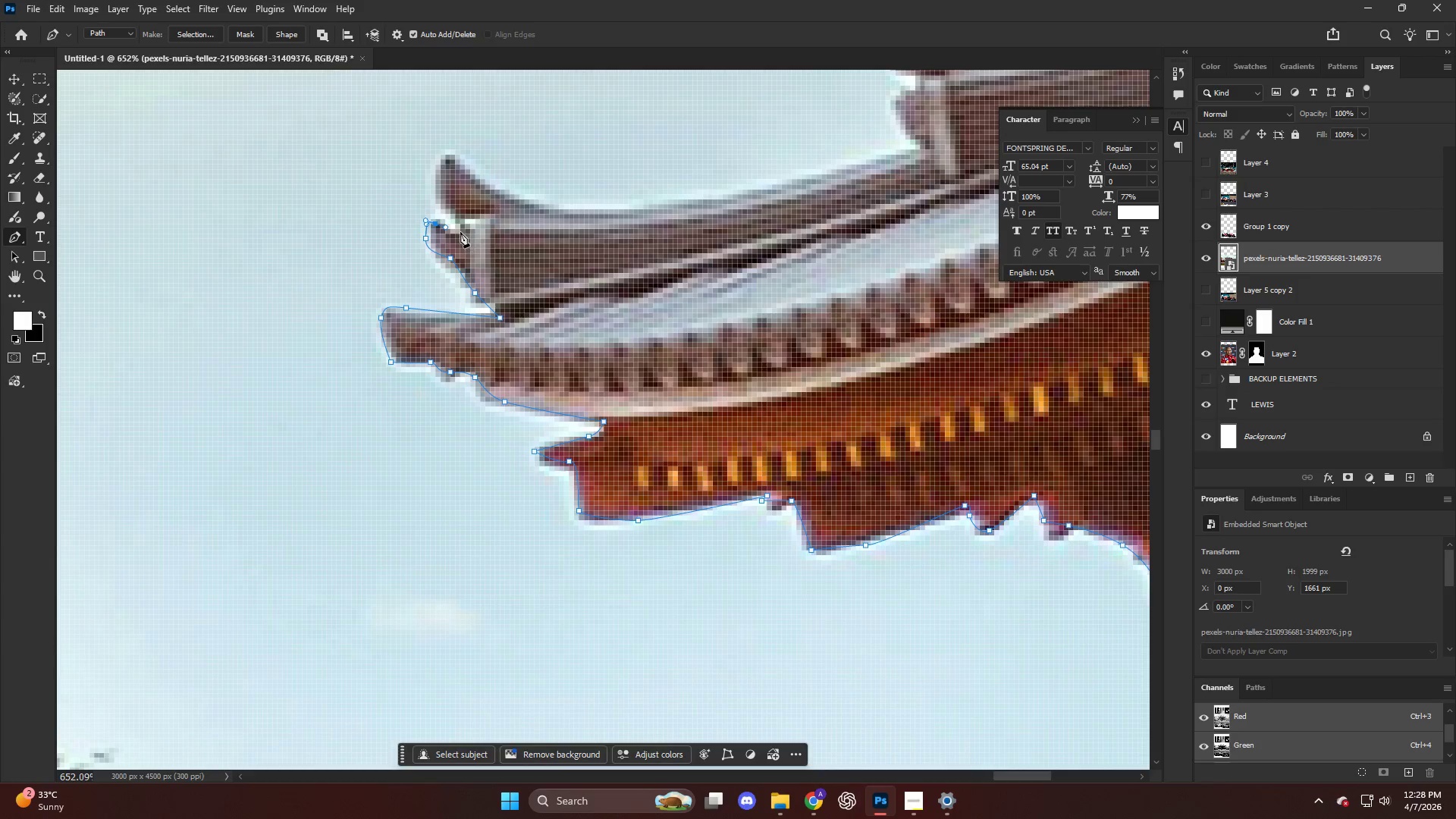 
left_click_drag(start_coordinate=[460, 232], to_coordinate=[456, 224])
 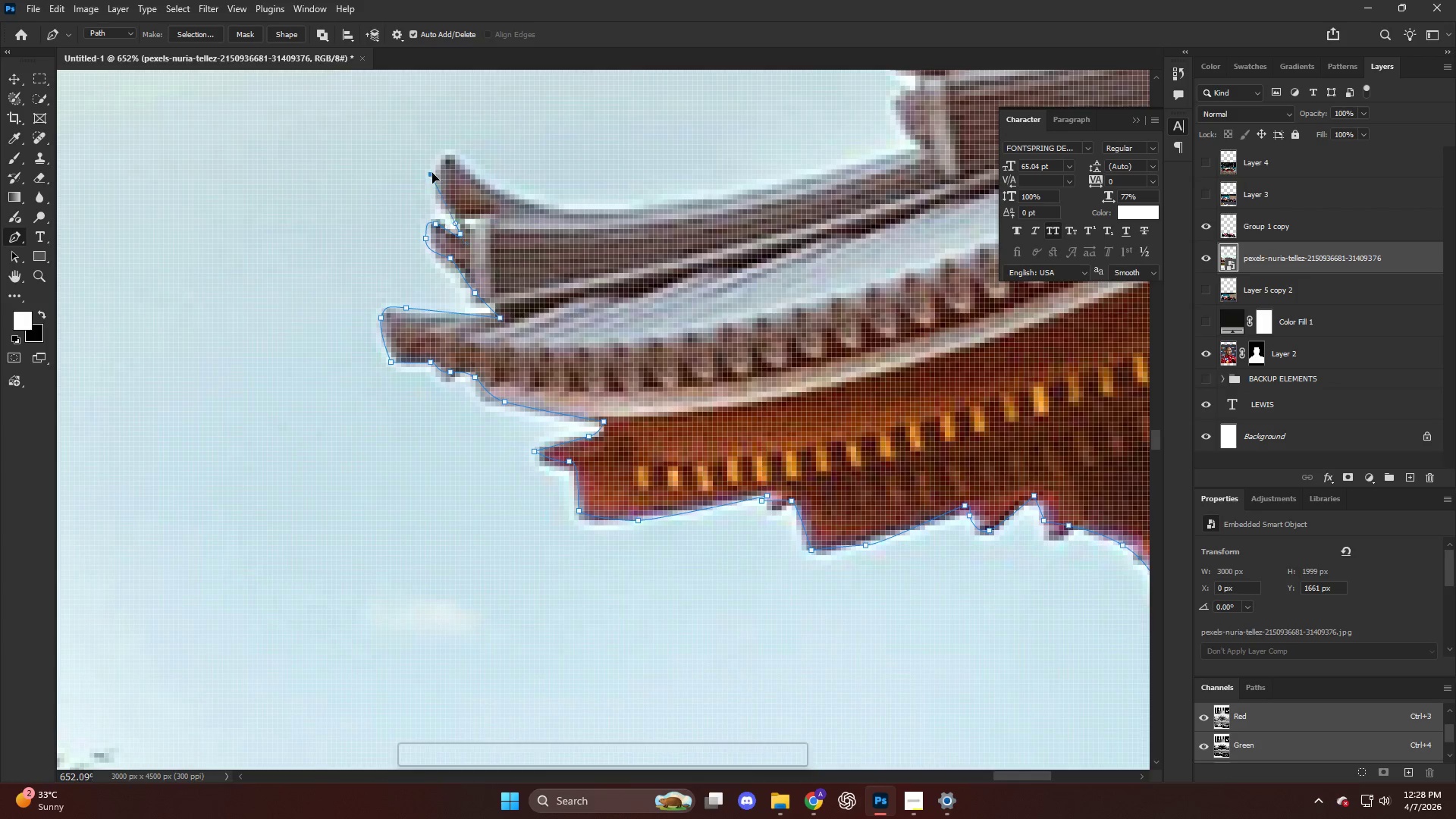 
left_click_drag(start_coordinate=[432, 177], to_coordinate=[438, 155])
 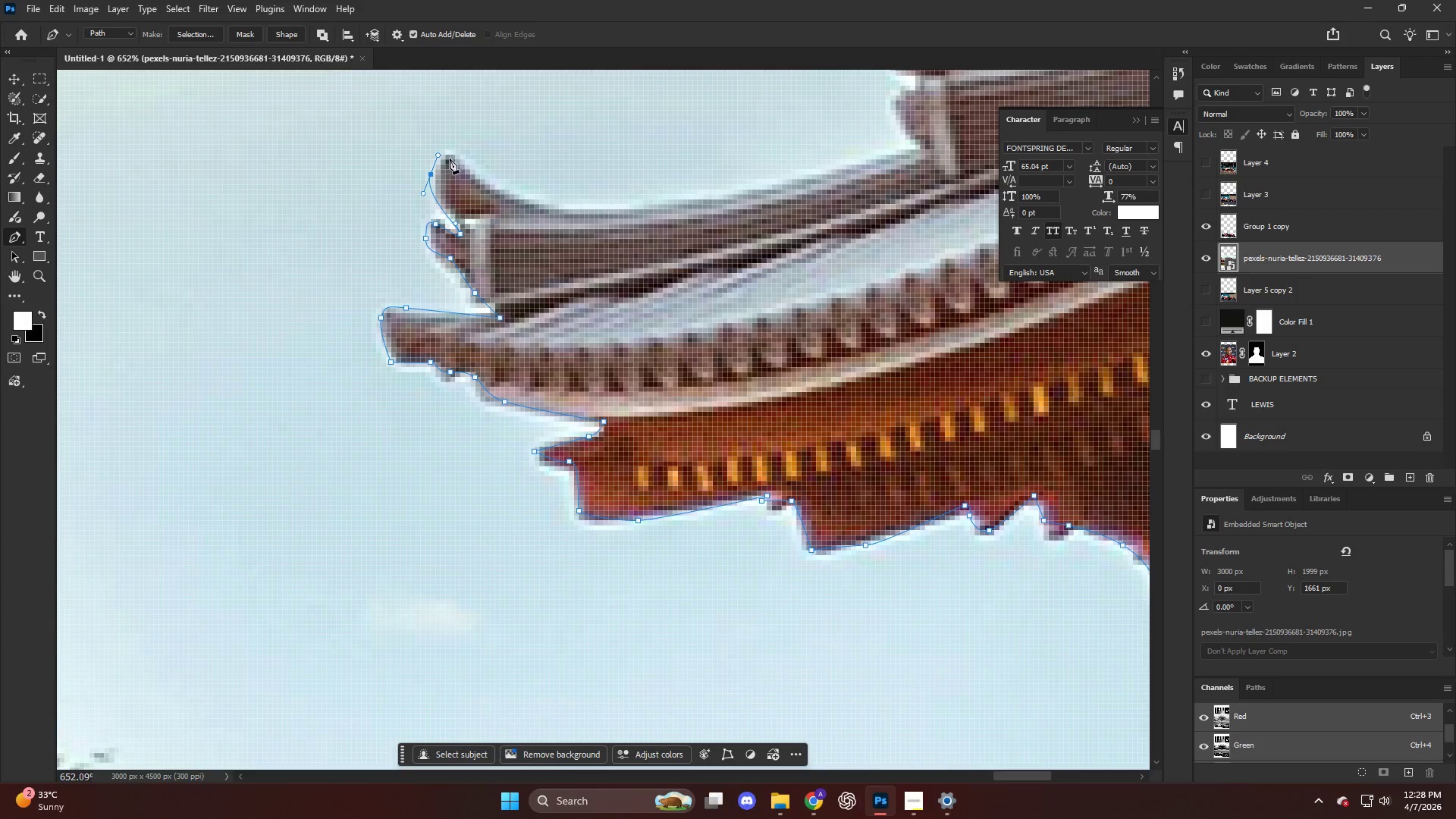 
key(Control+ControlLeft)
 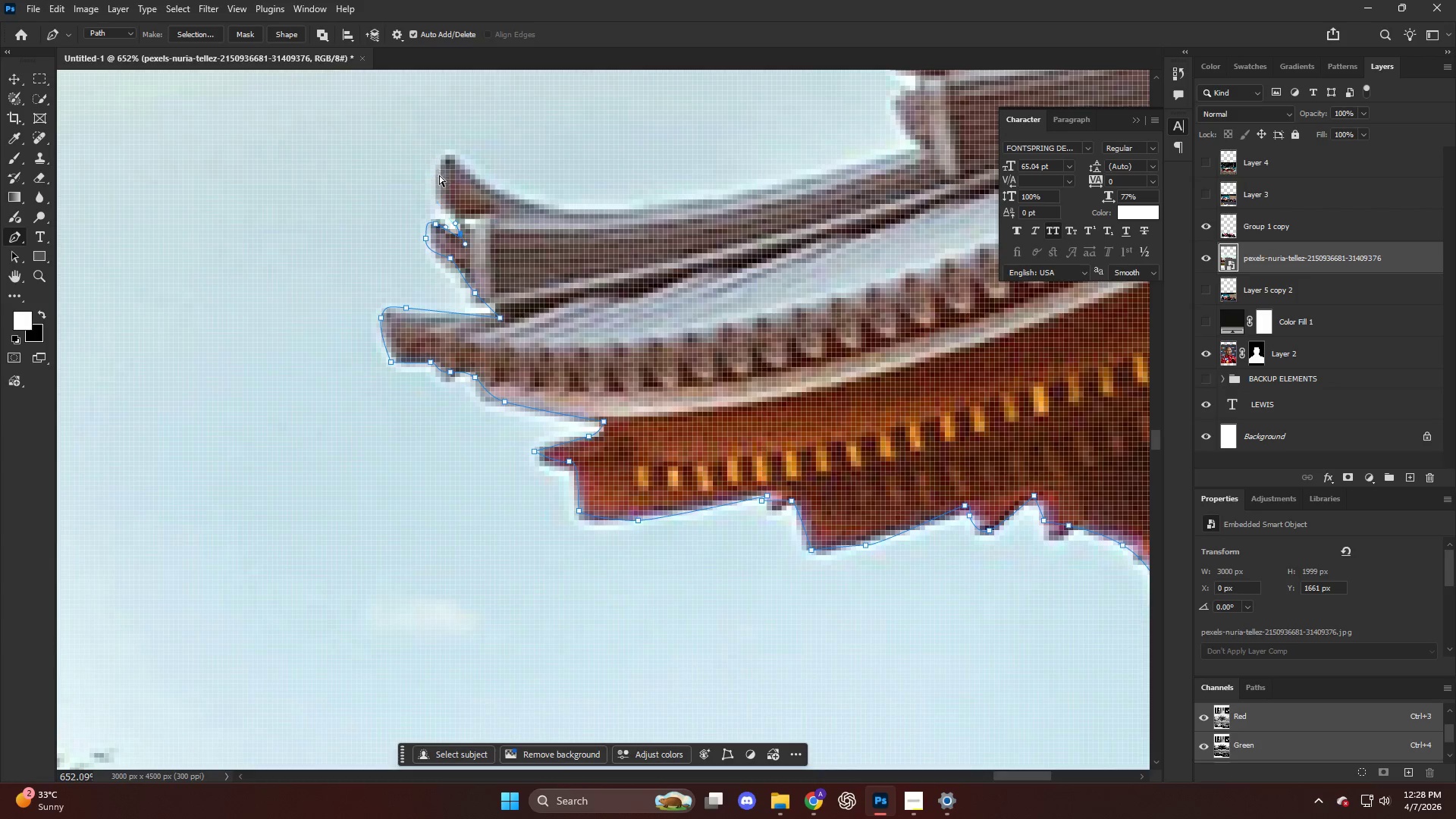 
key(Control+Z)
 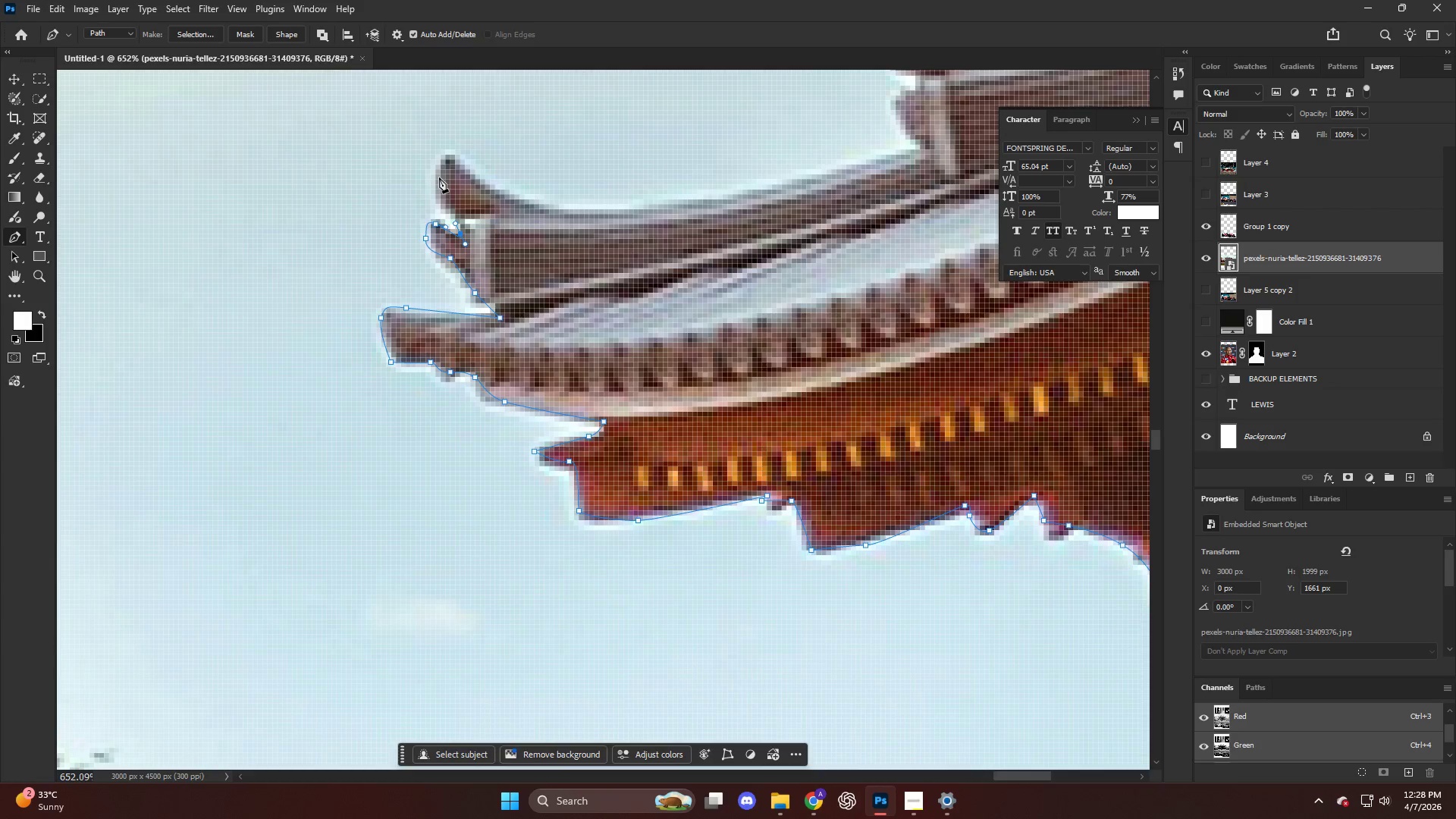 
left_click_drag(start_coordinate=[439, 177], to_coordinate=[437, 150])
 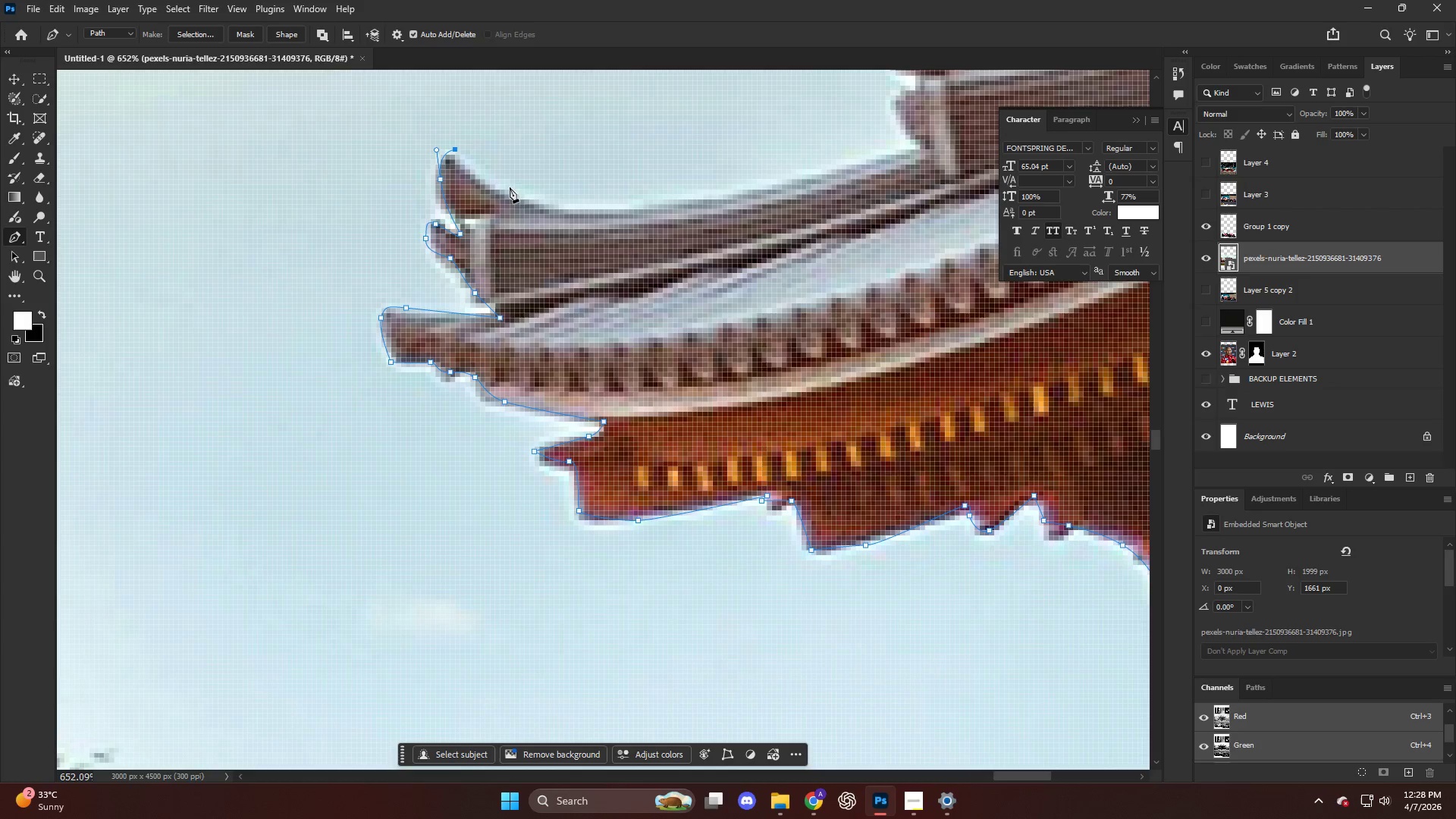 
key(Control+ControlLeft)
 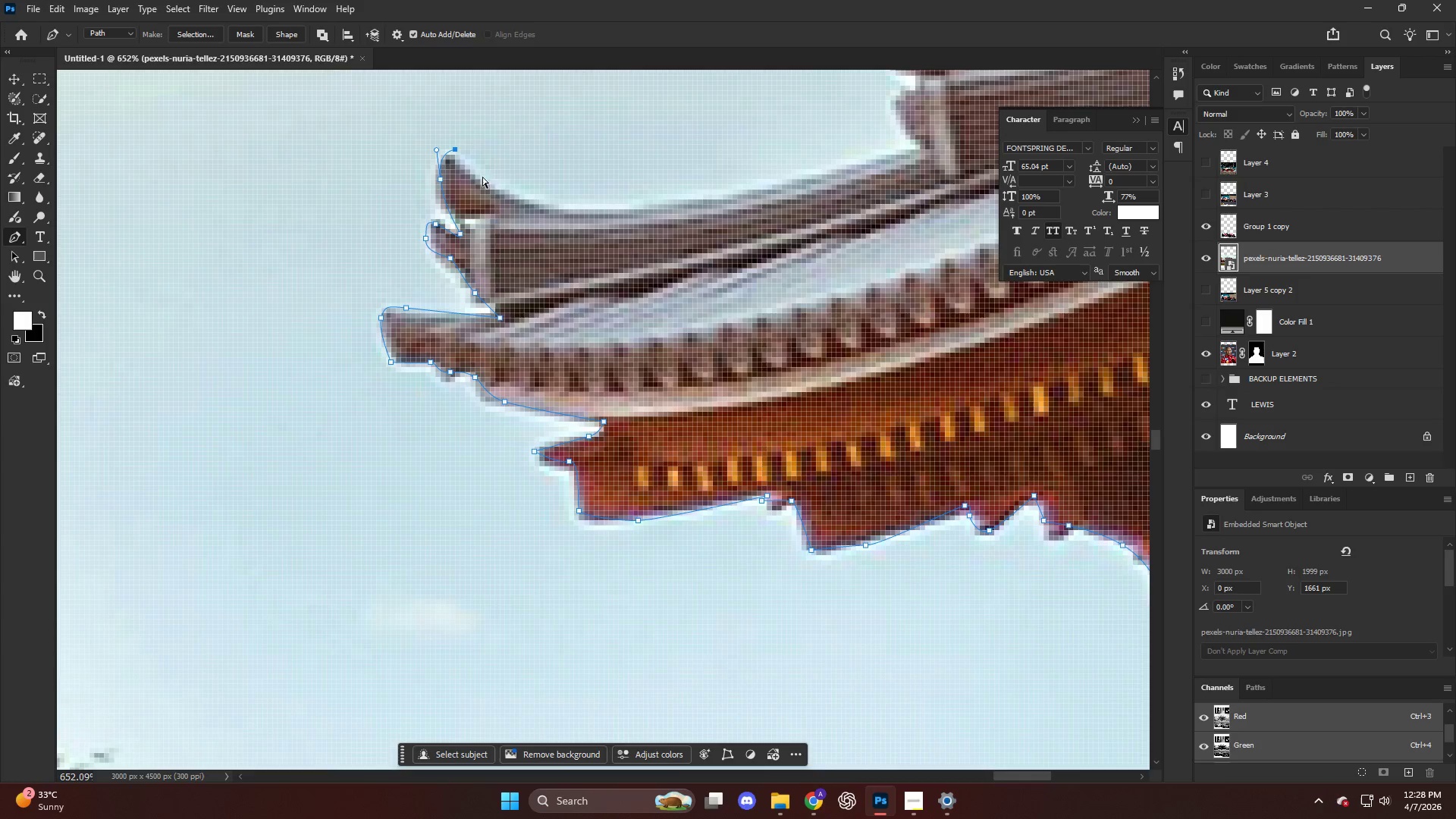 
key(Control+Z)
 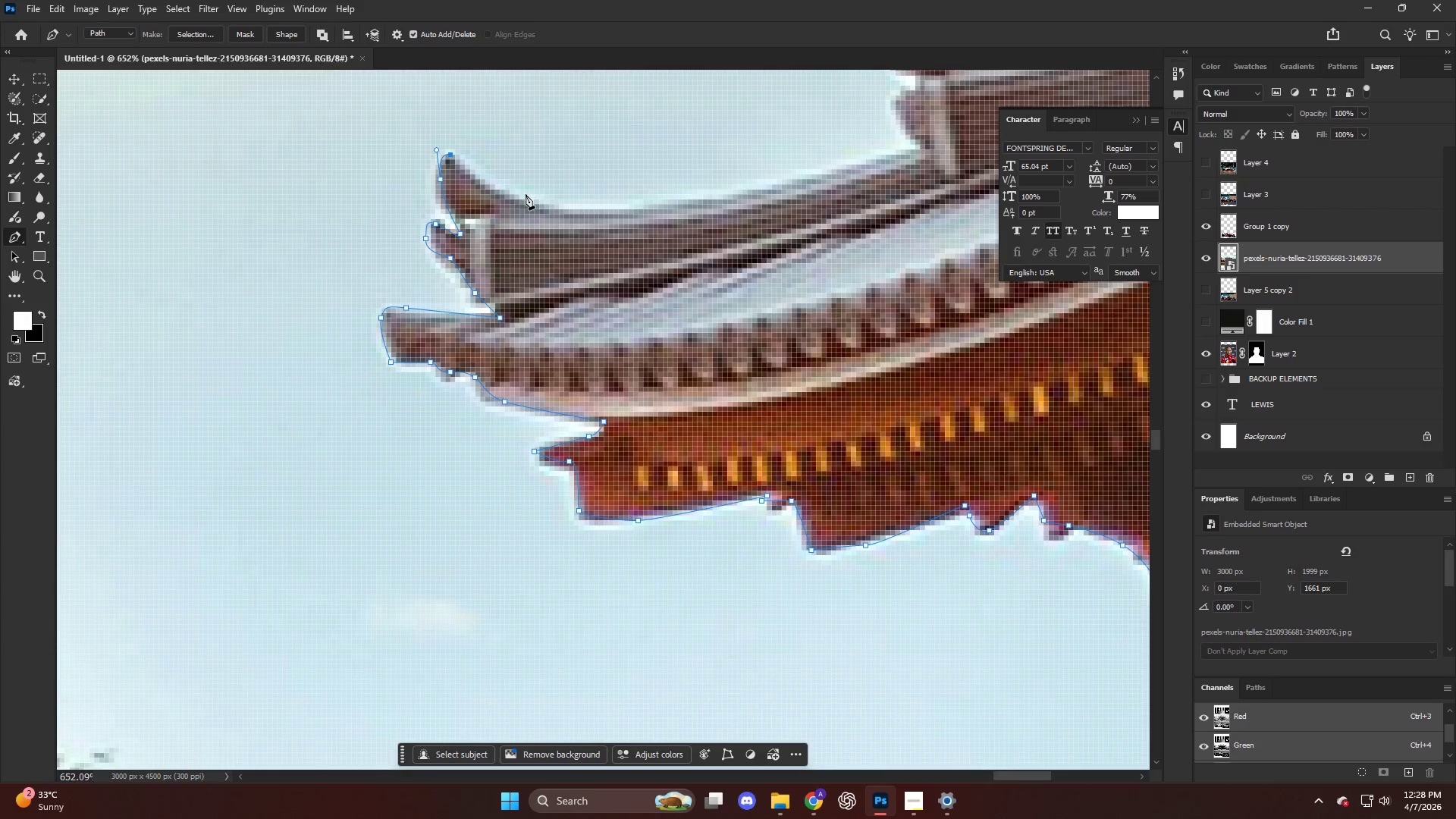 
left_click_drag(start_coordinate=[535, 209], to_coordinate=[558, 212])
 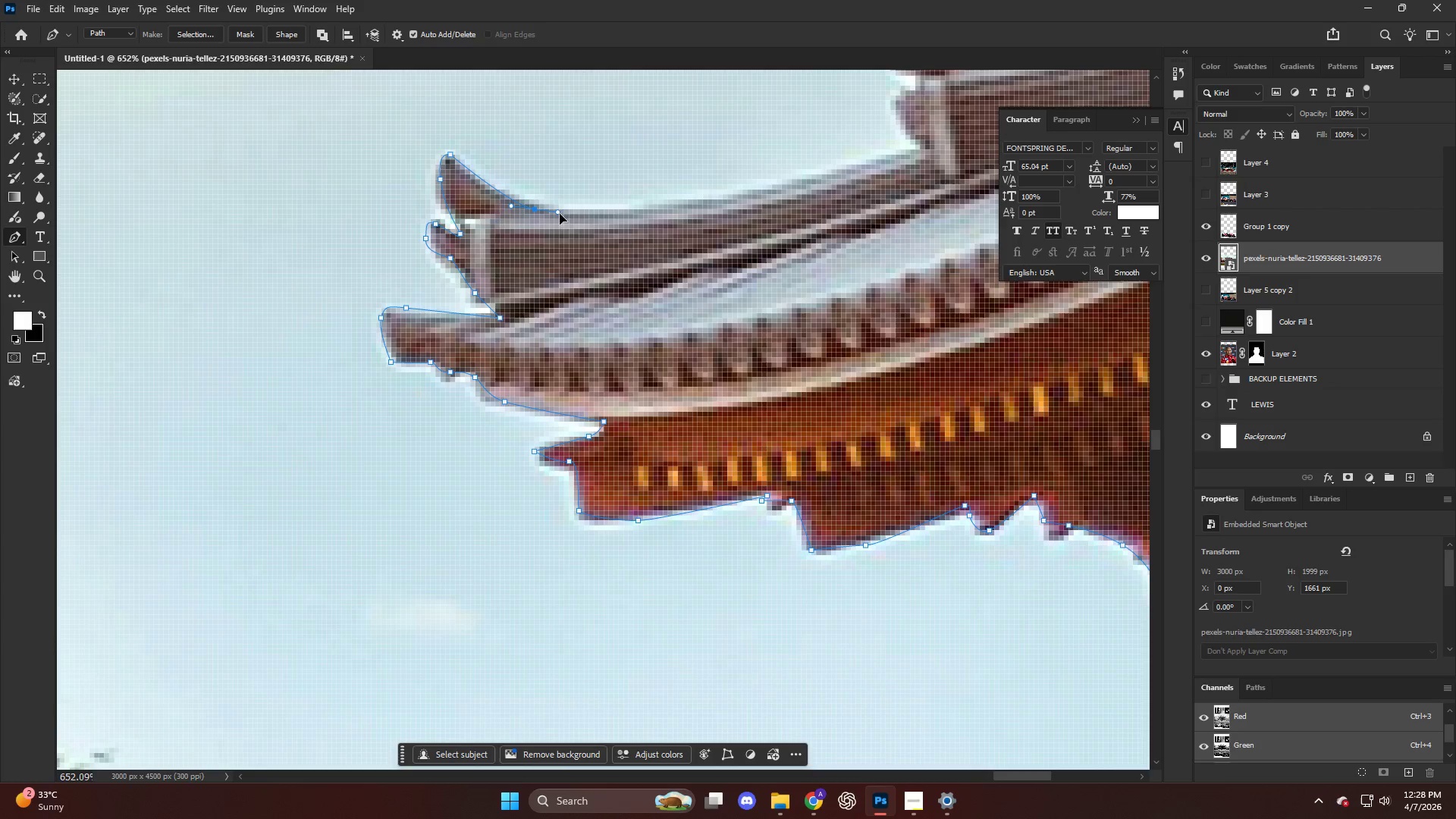 
hold_key(key=AltLeft, duration=0.61)
hold_key(key=AltLeft, duration=0.73)
scroll: coordinate [476, 358], scroll_direction: up, amount: 7.0
 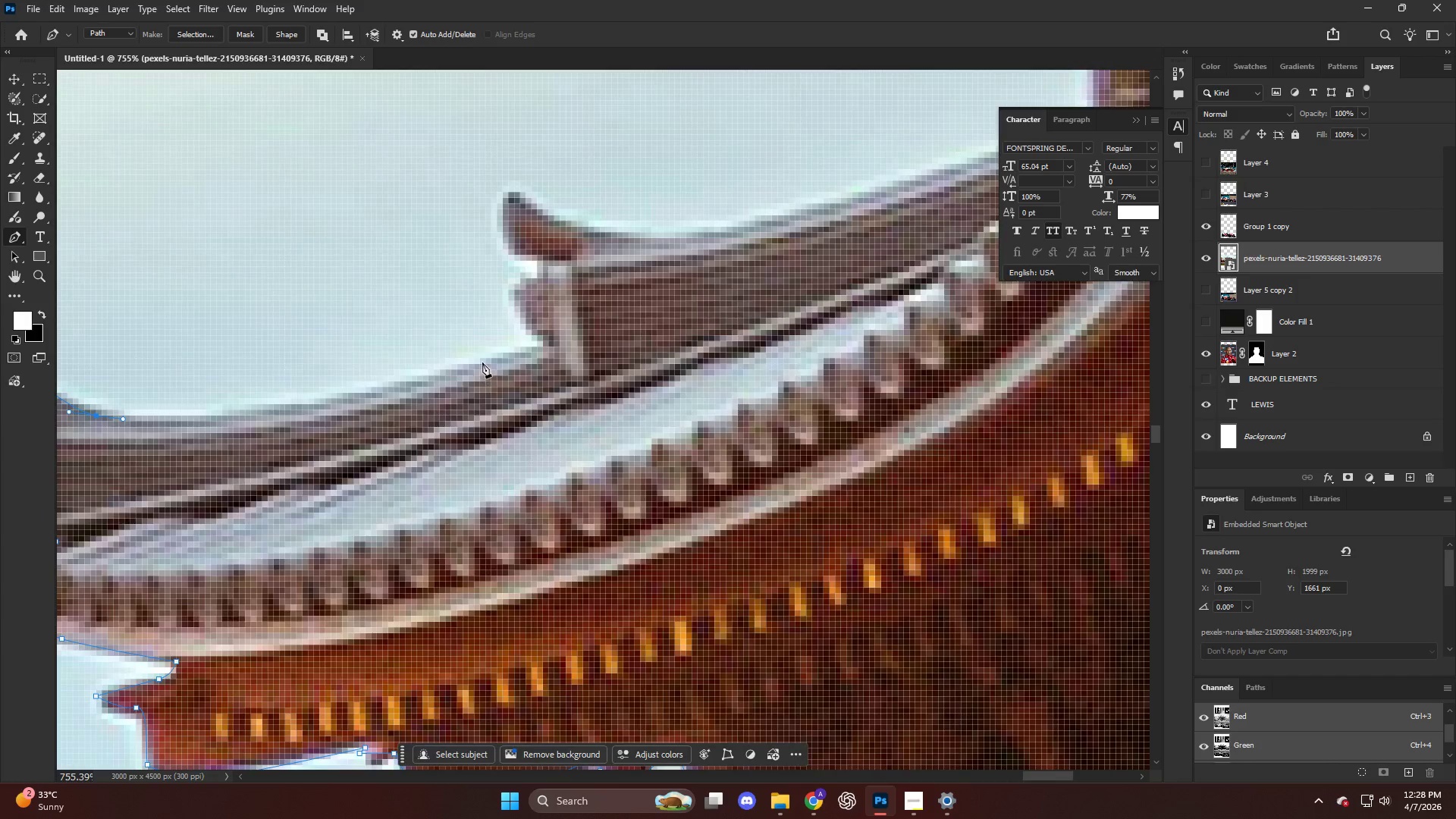 
key(Control+ControlLeft)
 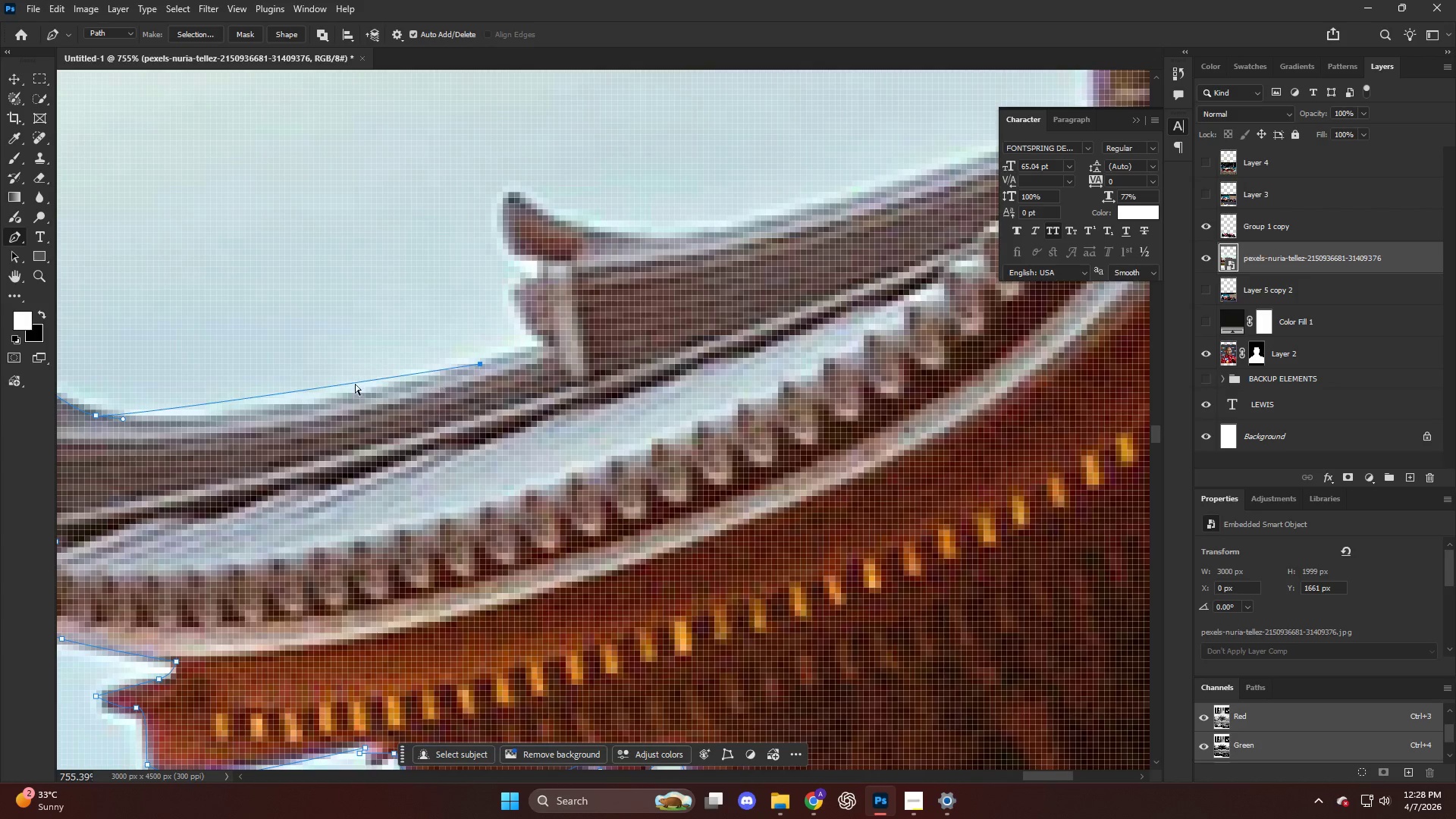 
key(Control+Z)
 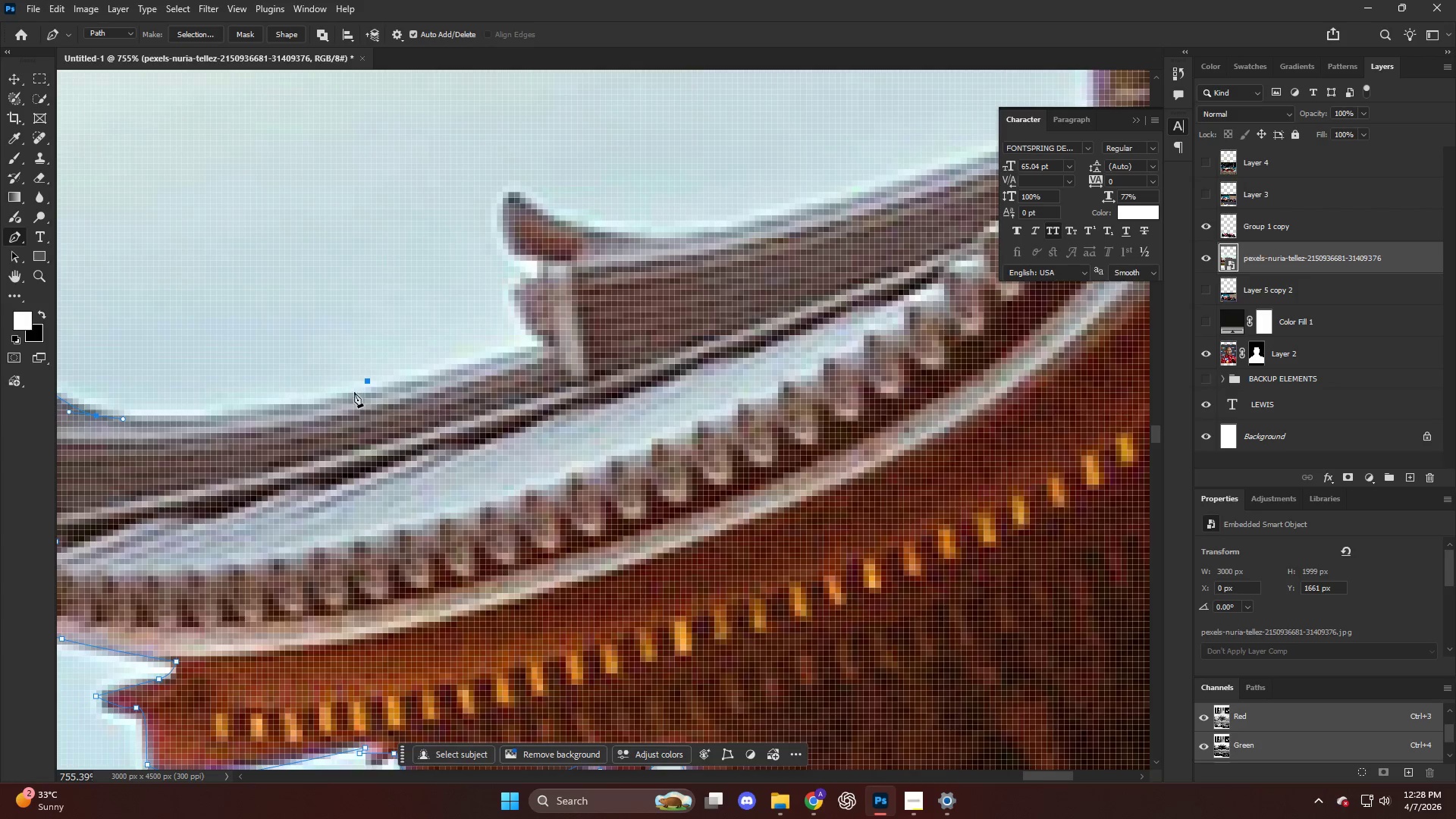 
left_click_drag(start_coordinate=[356, 392], to_coordinate=[451, 371])
 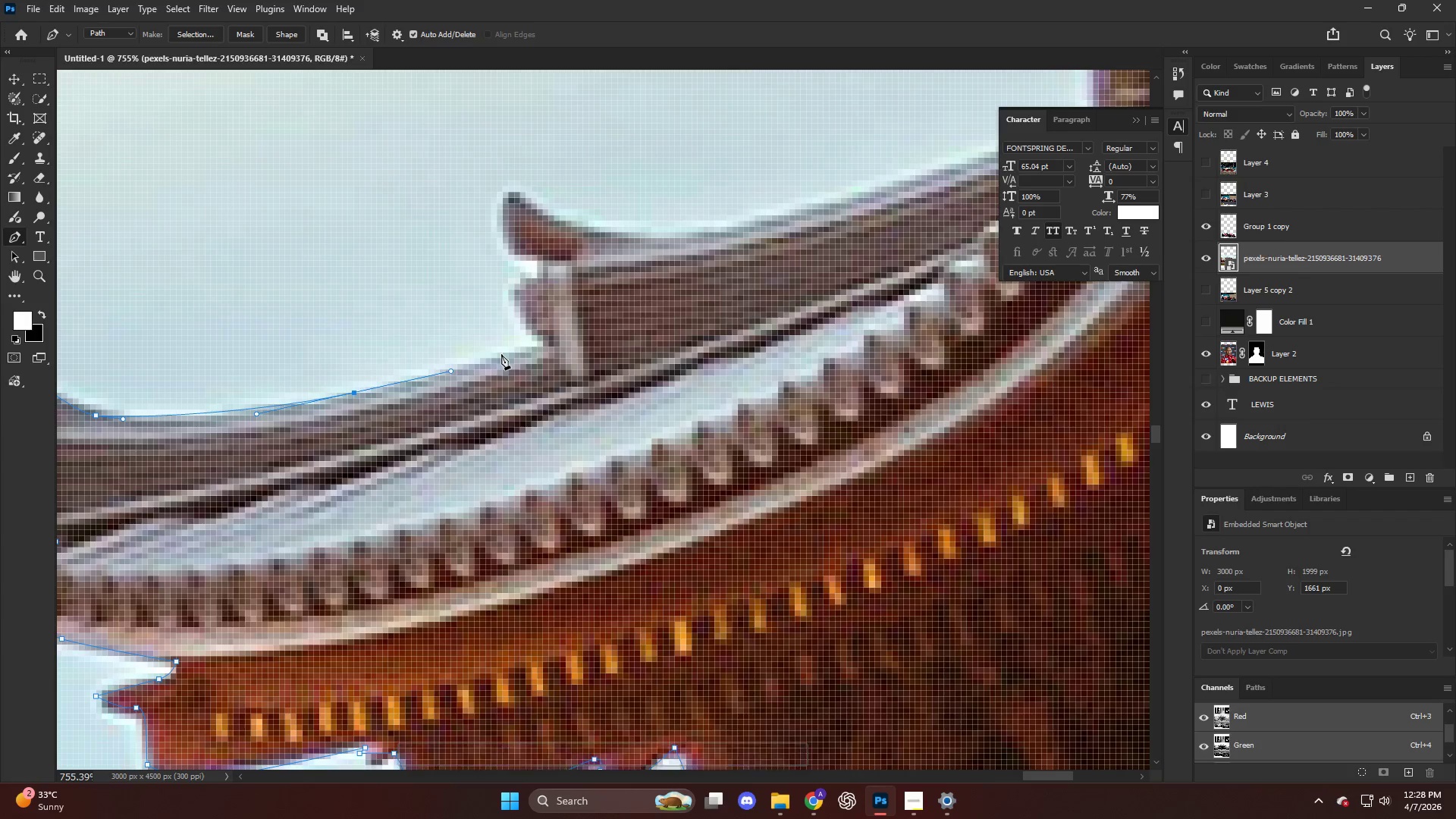 
left_click_drag(start_coordinate=[501, 354], to_coordinate=[512, 352])
 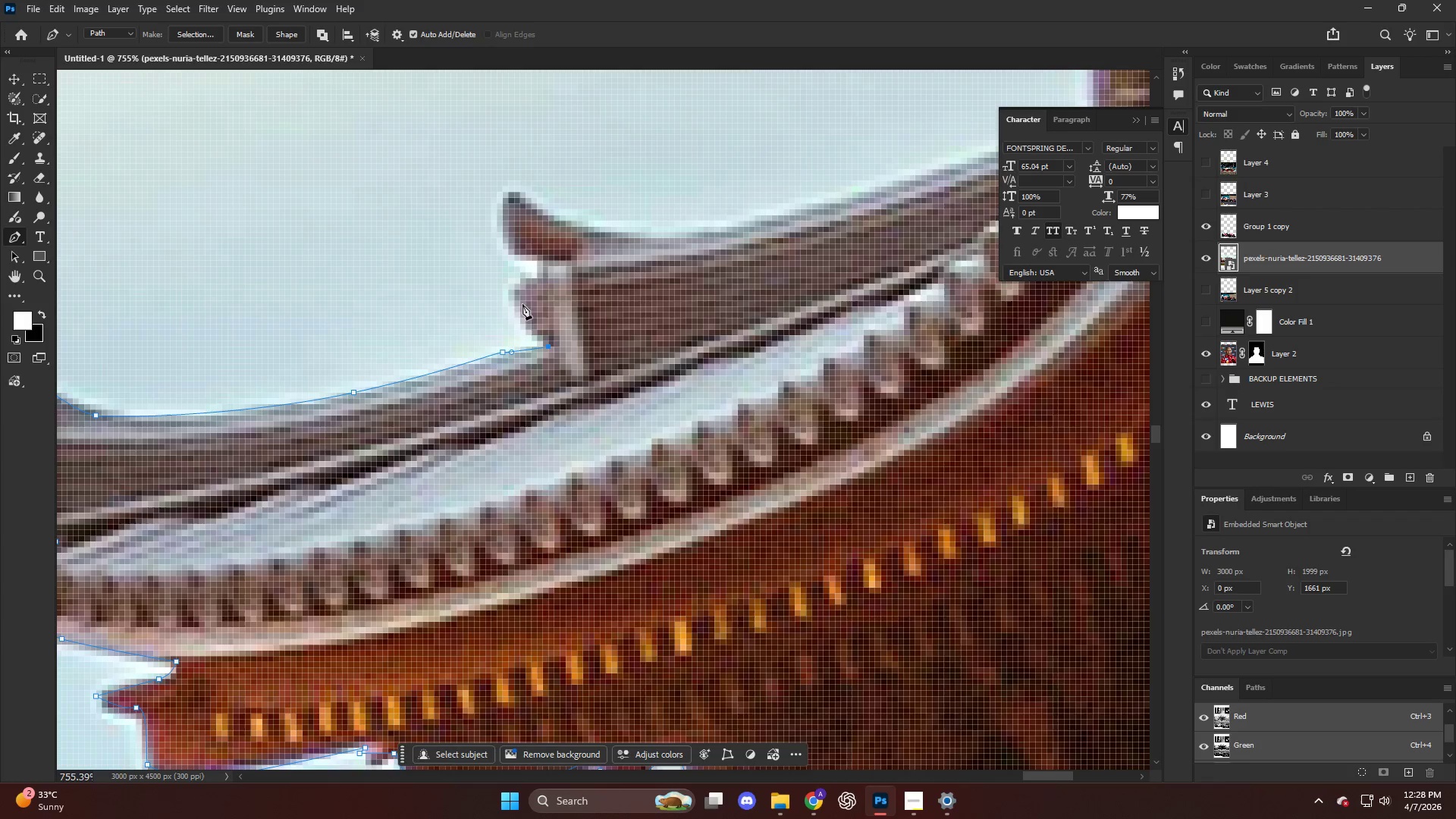 
left_click_drag(start_coordinate=[513, 292], to_coordinate=[512, 281])
 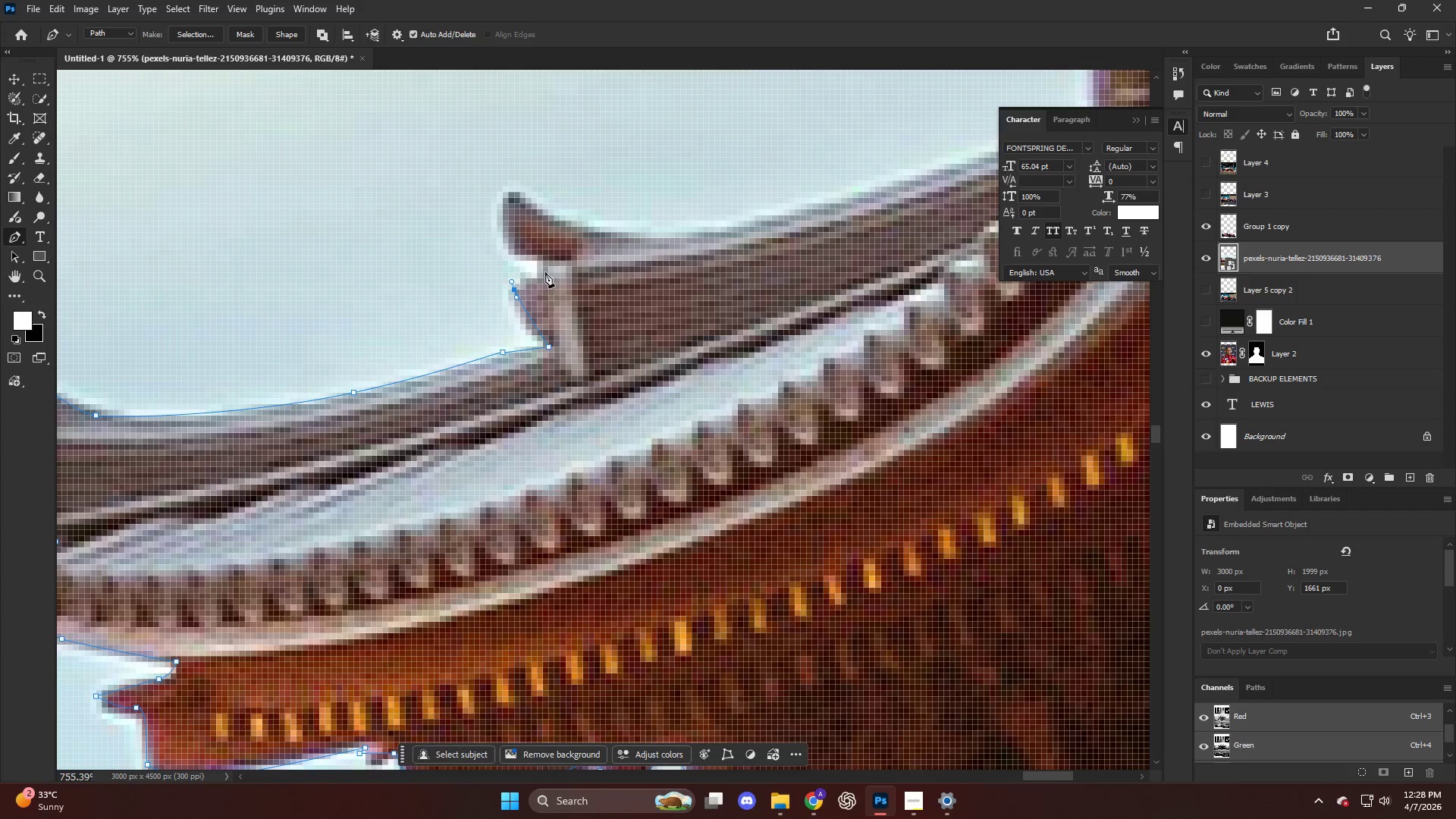 
left_click_drag(start_coordinate=[545, 272], to_coordinate=[543, 268])
 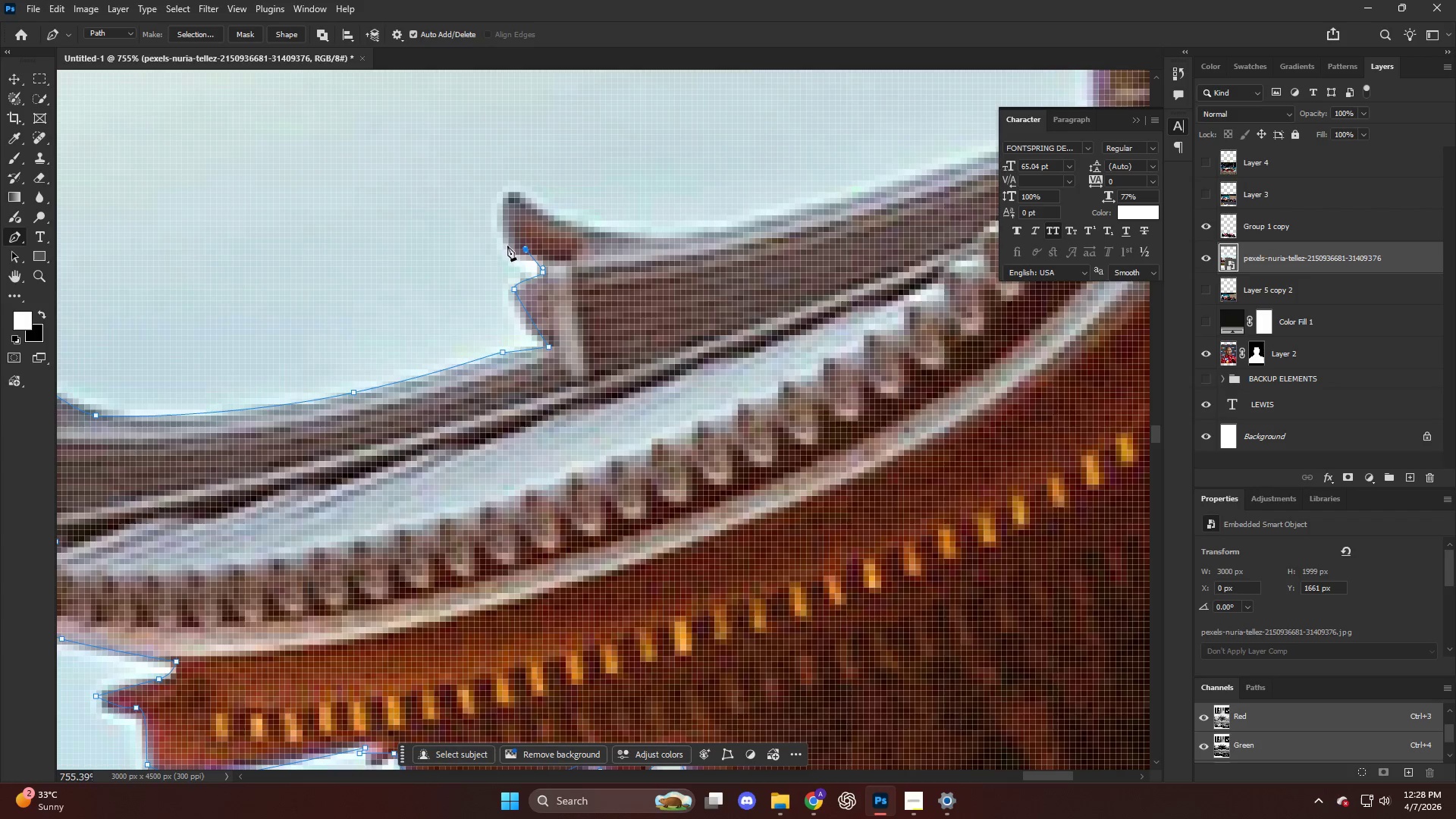 
key(Control+ControlLeft)
 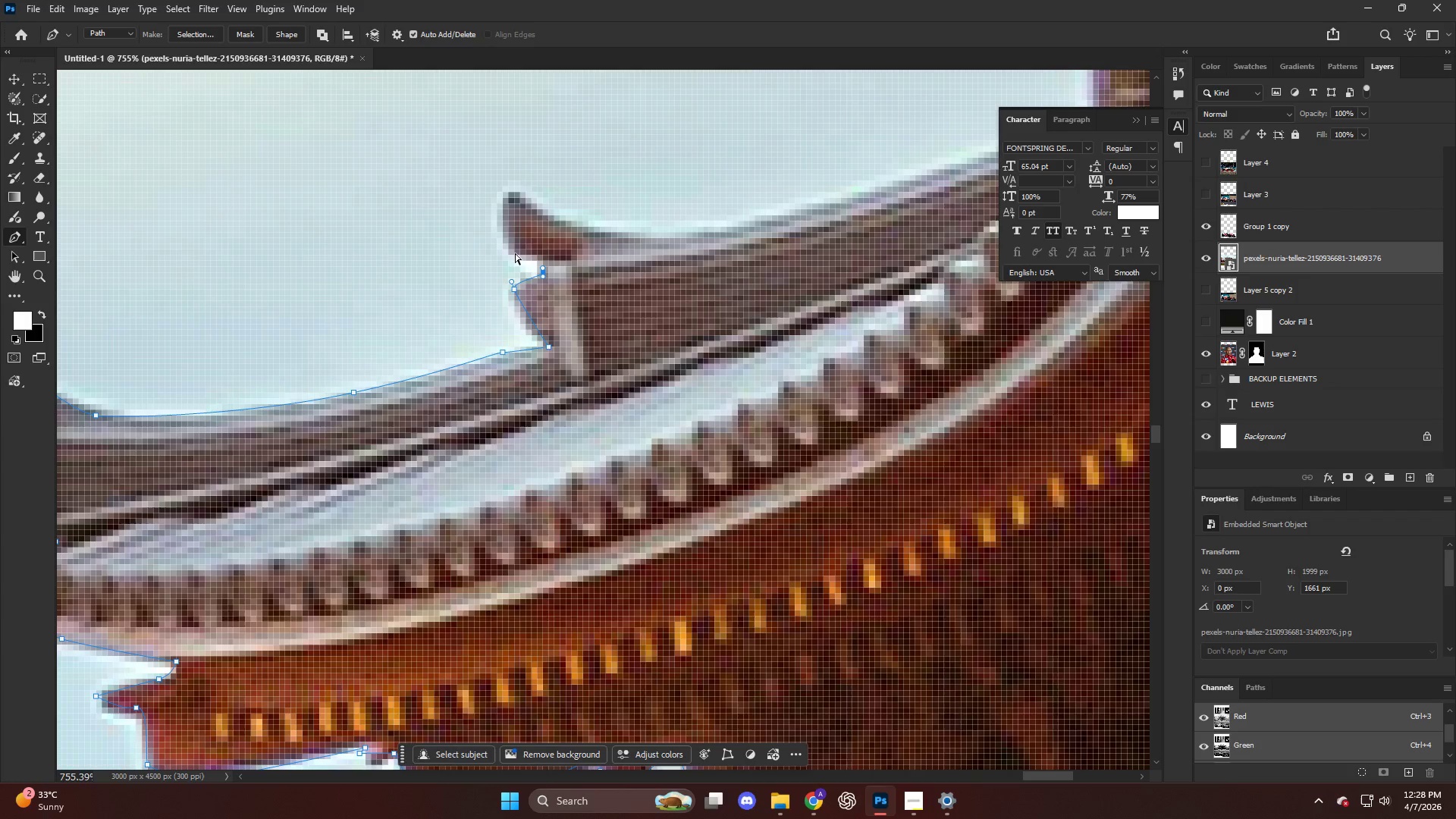 
key(Control+Z)
 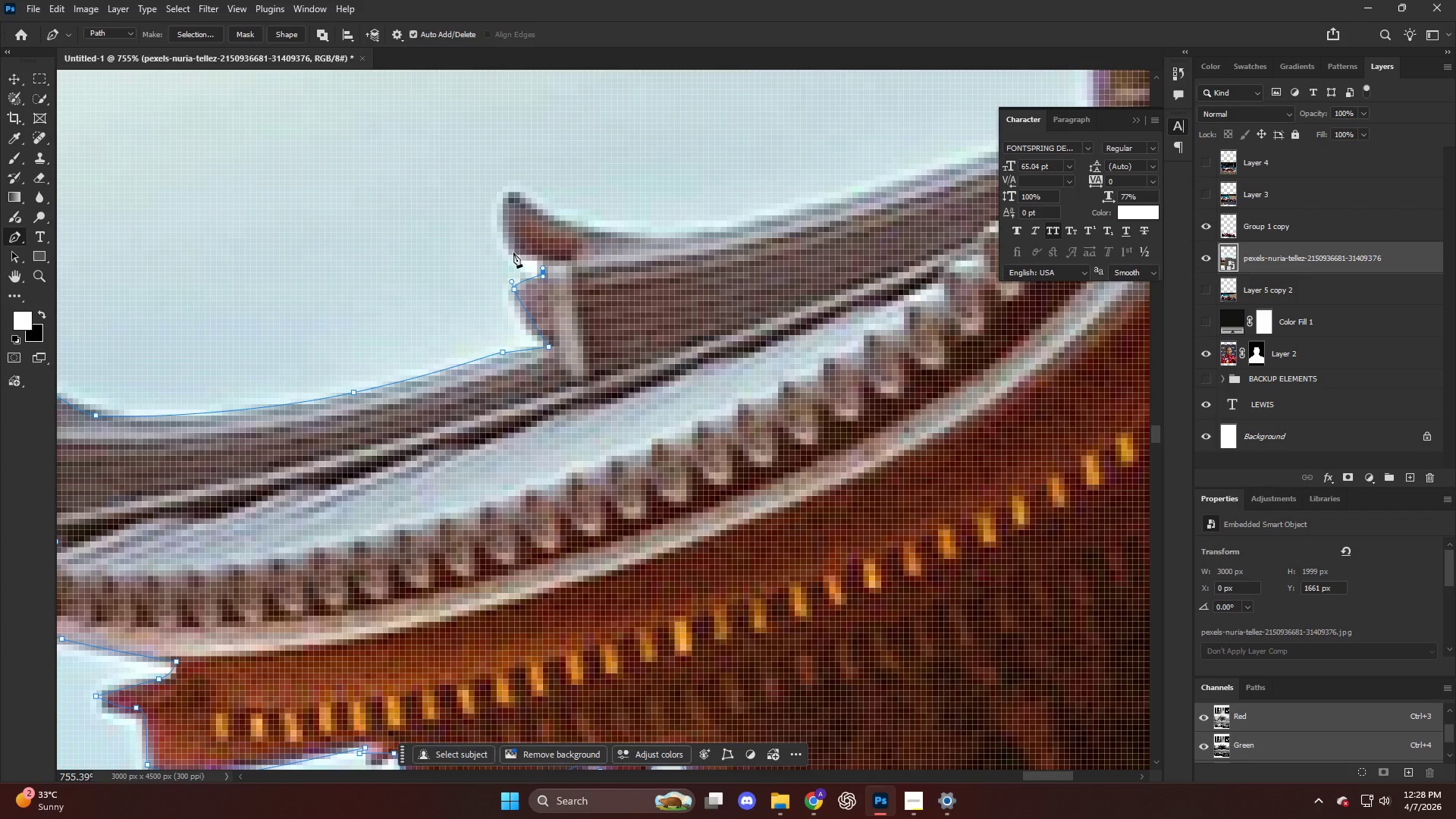 
left_click_drag(start_coordinate=[513, 253], to_coordinate=[500, 243])
 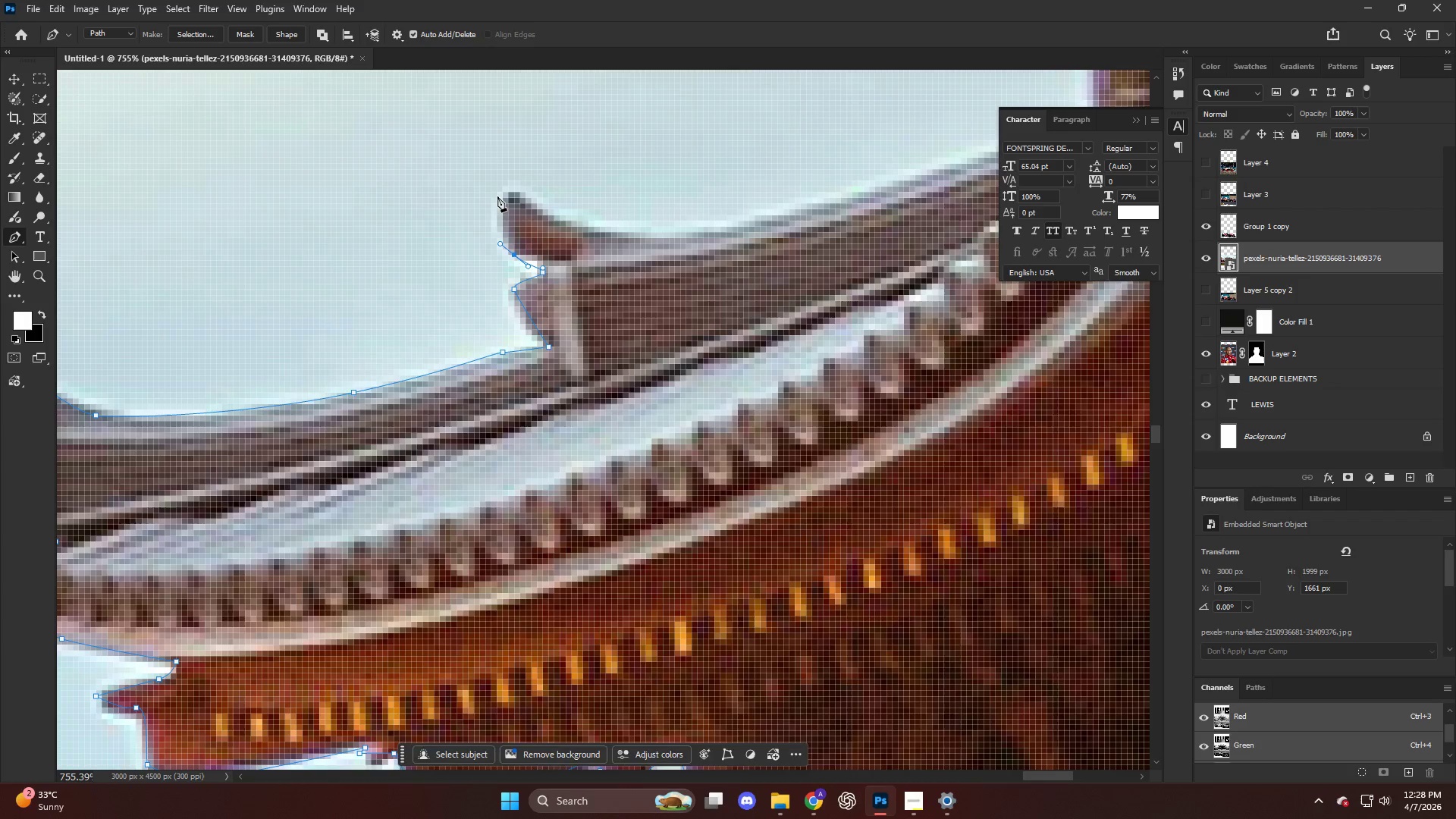 
left_click_drag(start_coordinate=[500, 195], to_coordinate=[510, 194])
 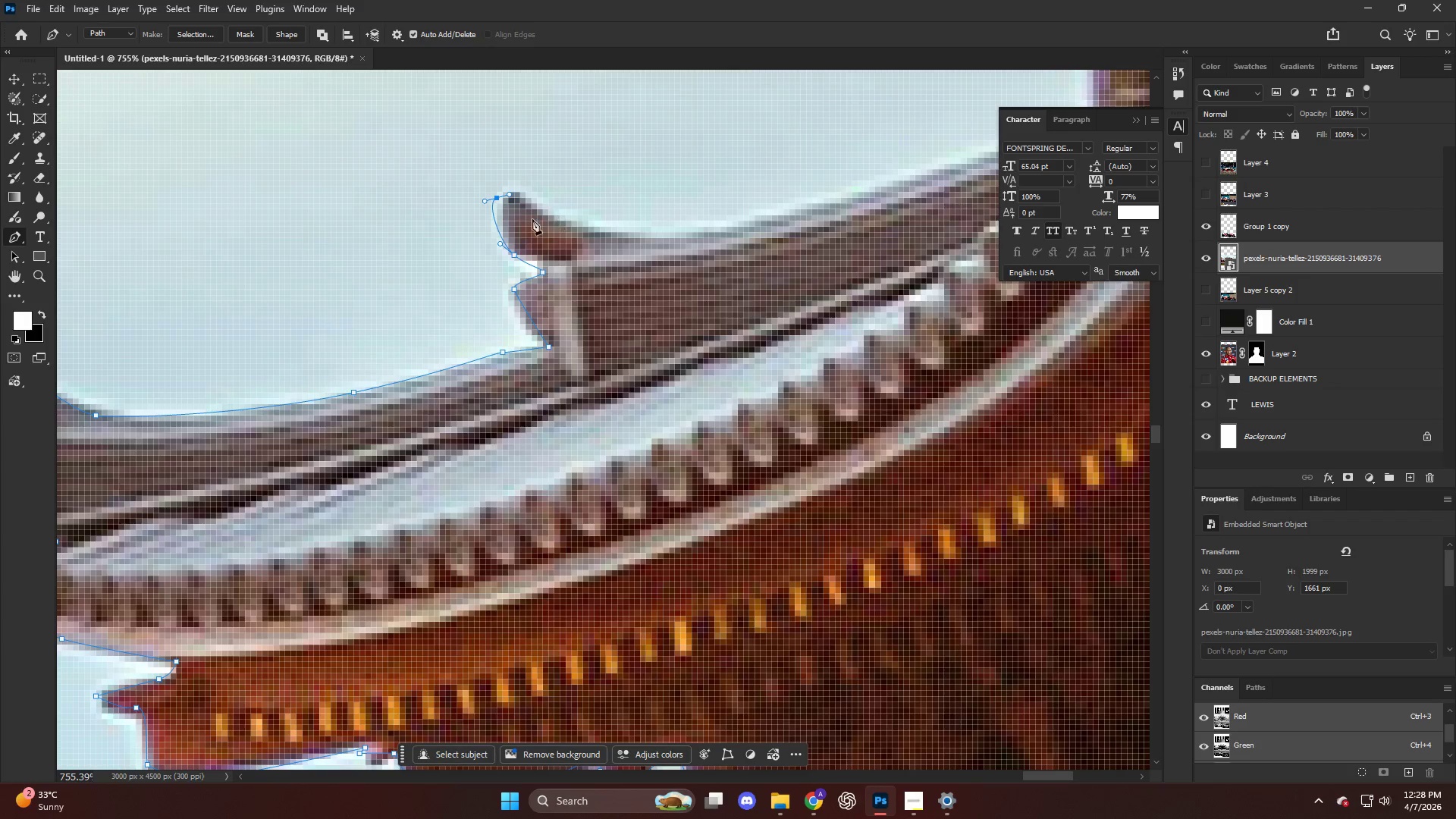 
key(Control+ControlLeft)
 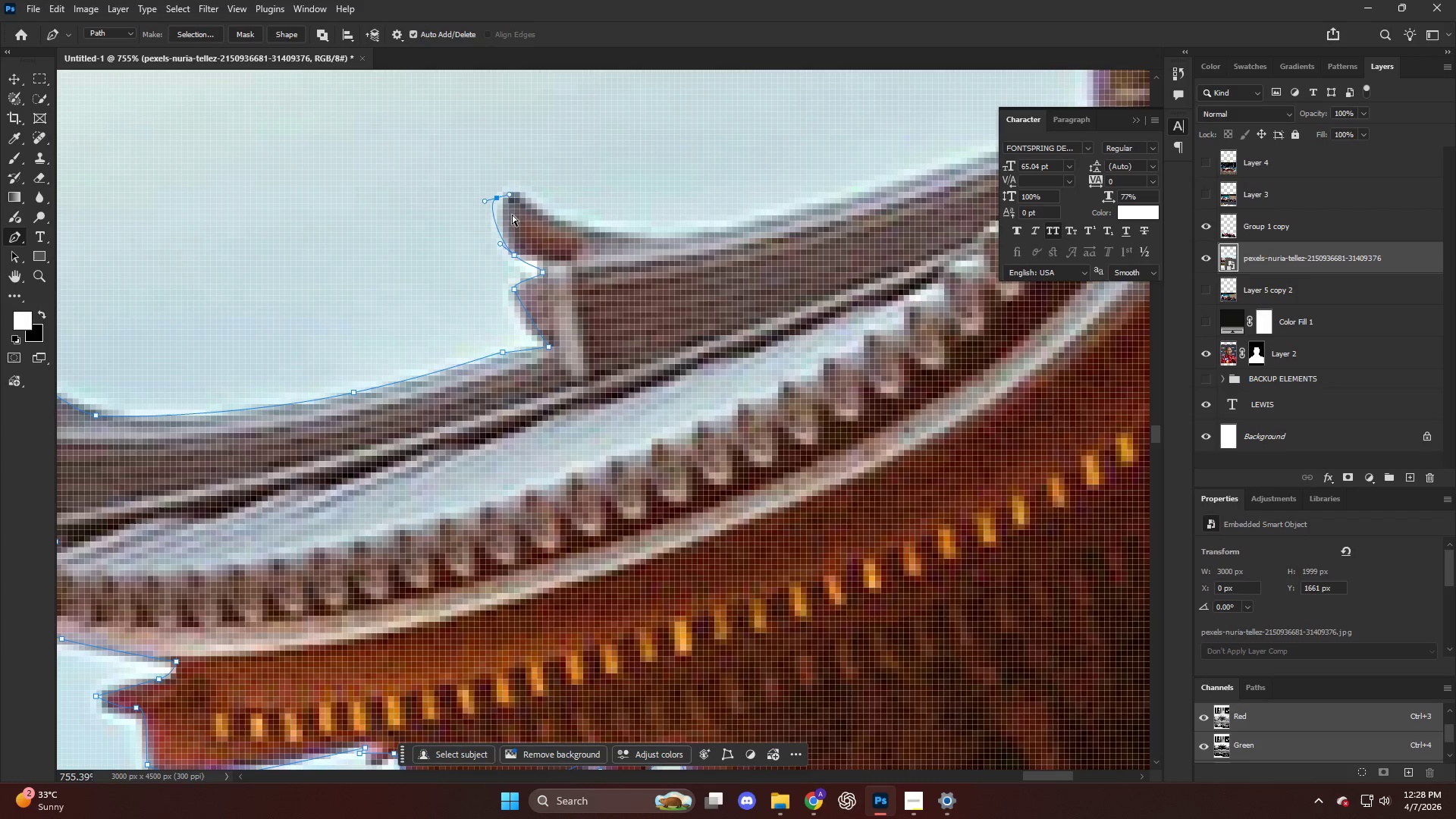 
key(Control+Z)
 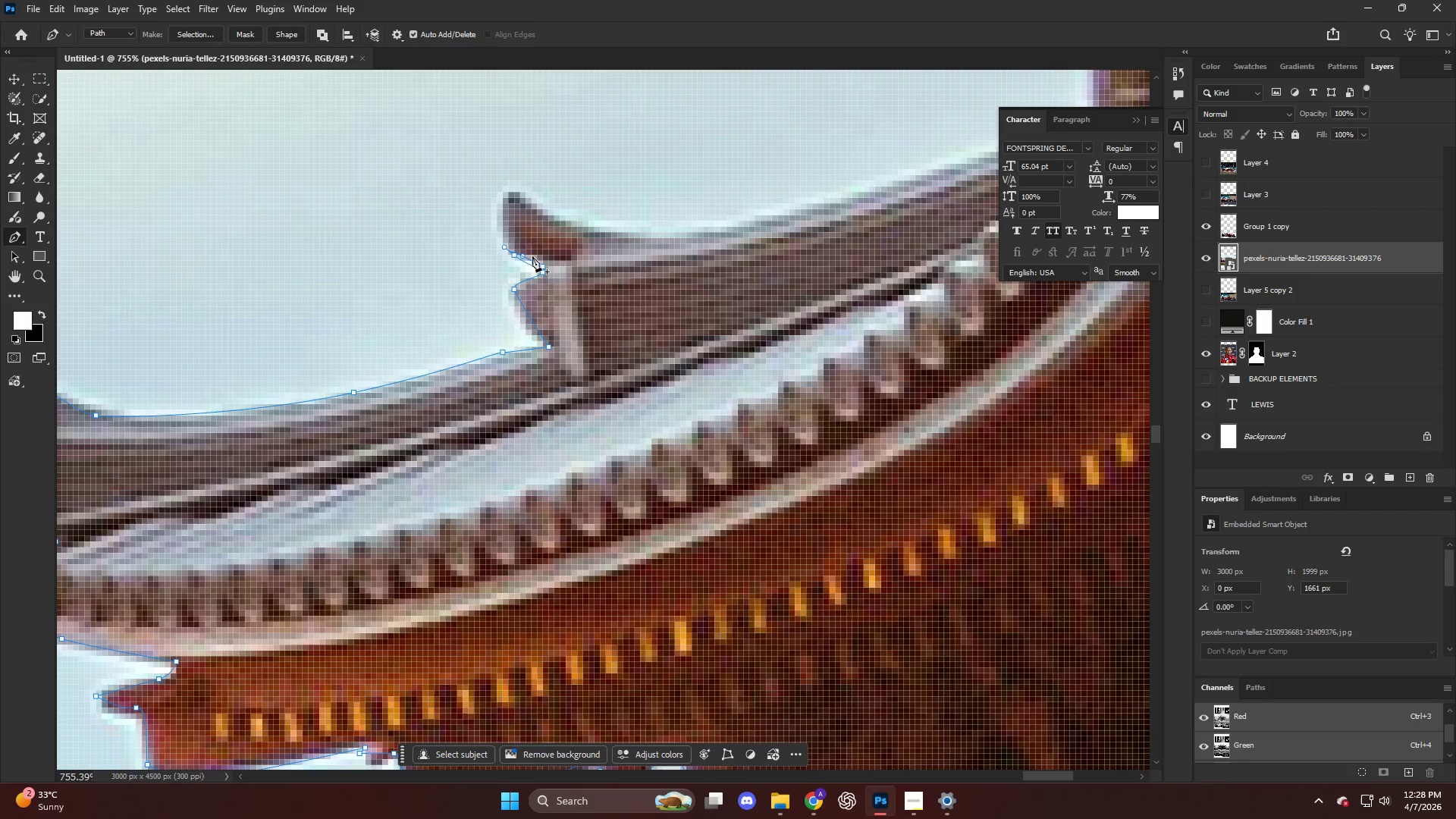 
left_click_drag(start_coordinate=[498, 240], to_coordinate=[496, 231])
 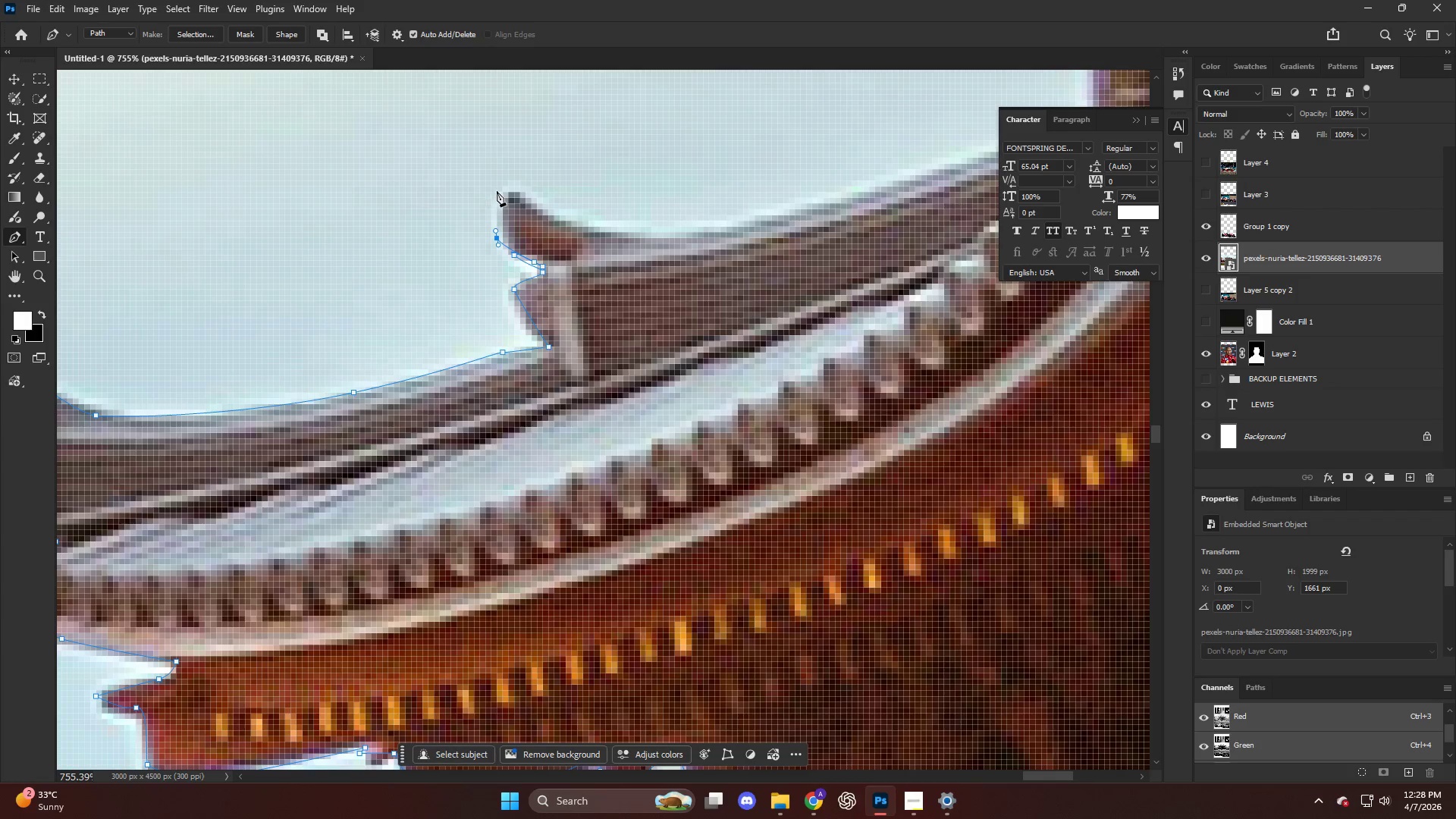 
left_click_drag(start_coordinate=[500, 191], to_coordinate=[507, 191])
 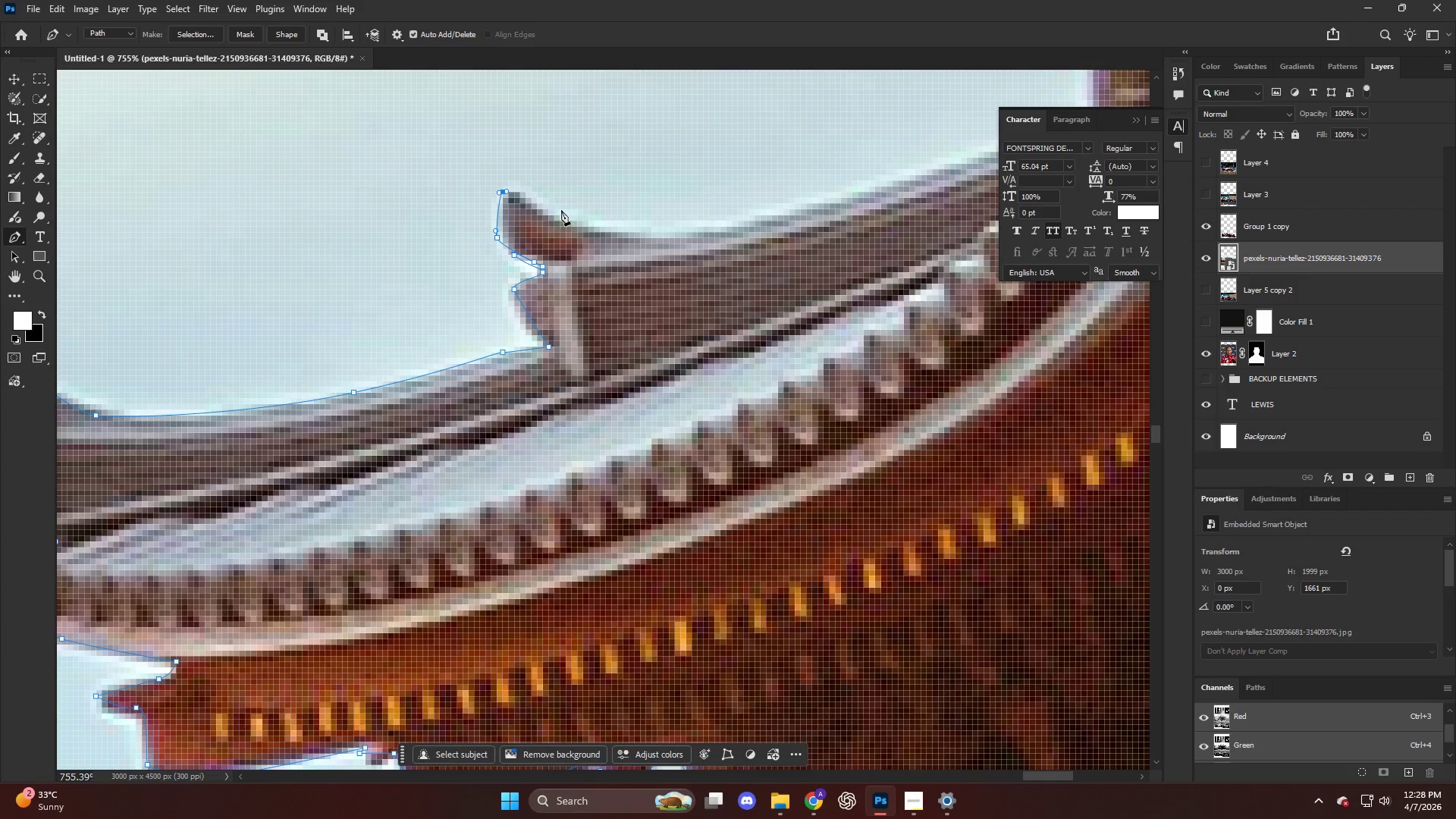 
left_click_drag(start_coordinate=[569, 215], to_coordinate=[573, 219])
 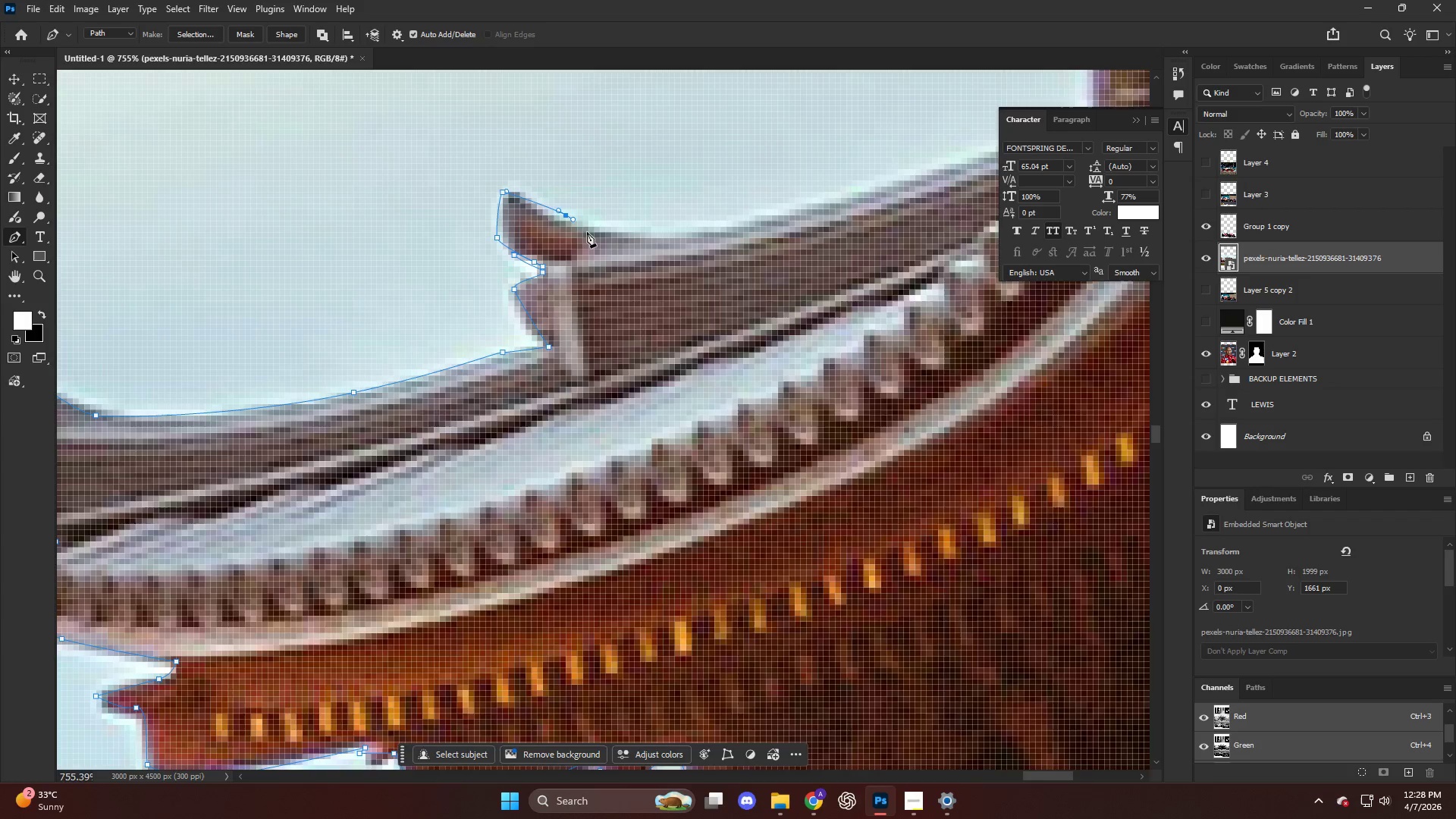 
hold_key(key=AltLeft, duration=0.44)
hold_key(key=AltLeft, duration=0.44)
scroll: coordinate [689, 265], scroll_direction: up, amount: 2.0
 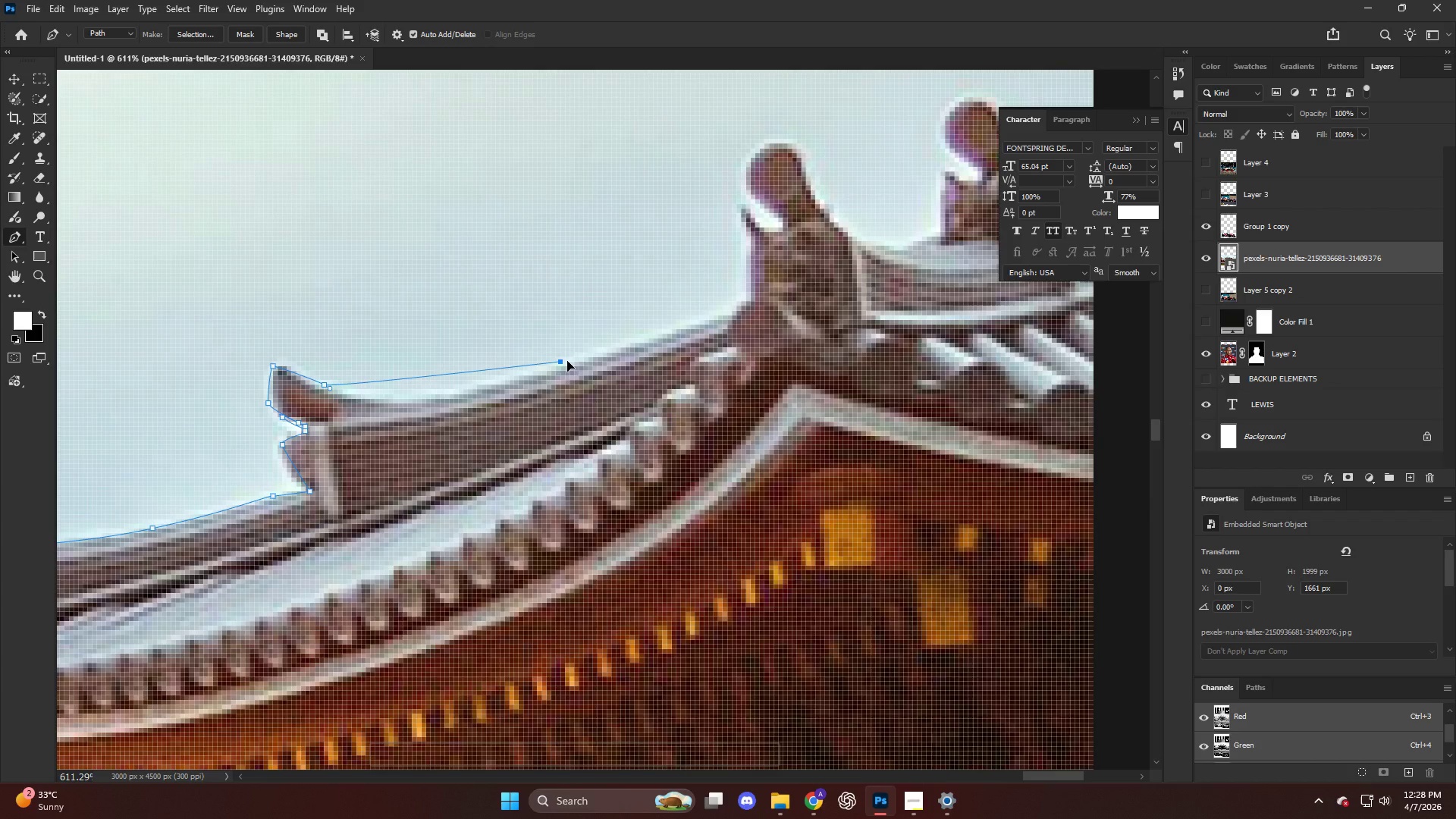 
left_click_drag(start_coordinate=[560, 363], to_coordinate=[731, 303])
 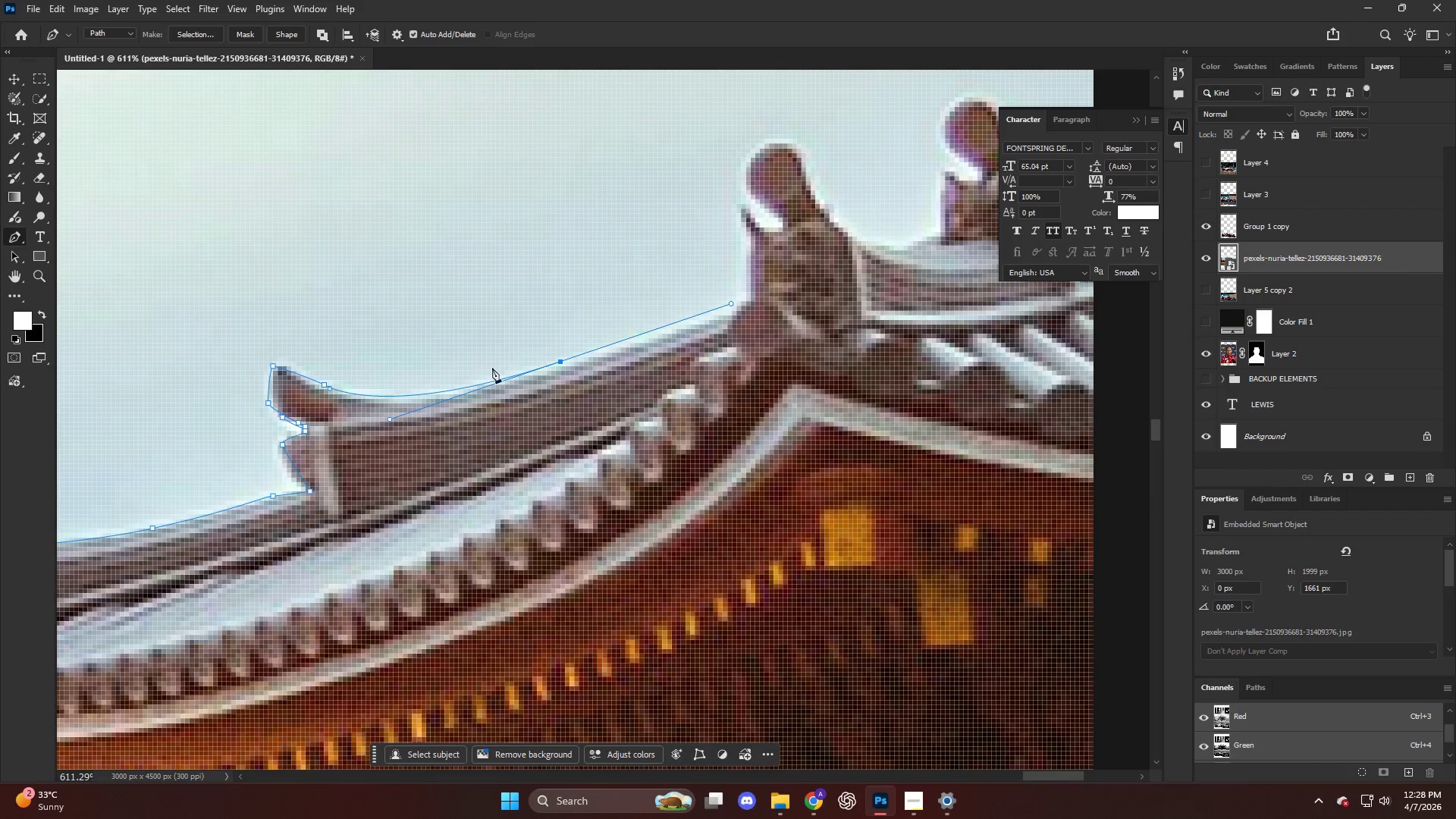 
key(Control+ControlLeft)
 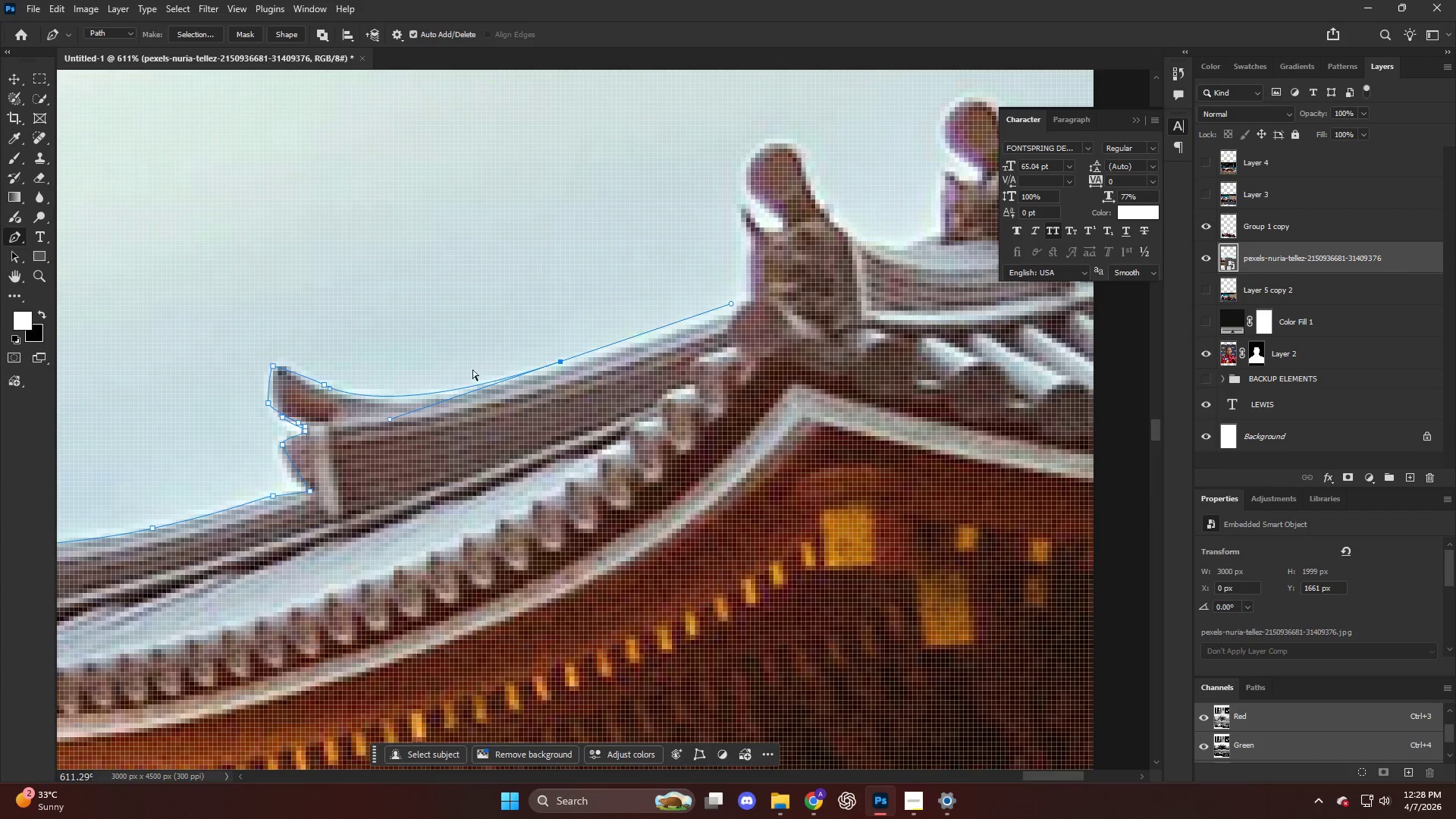 
key(Control+Z)
 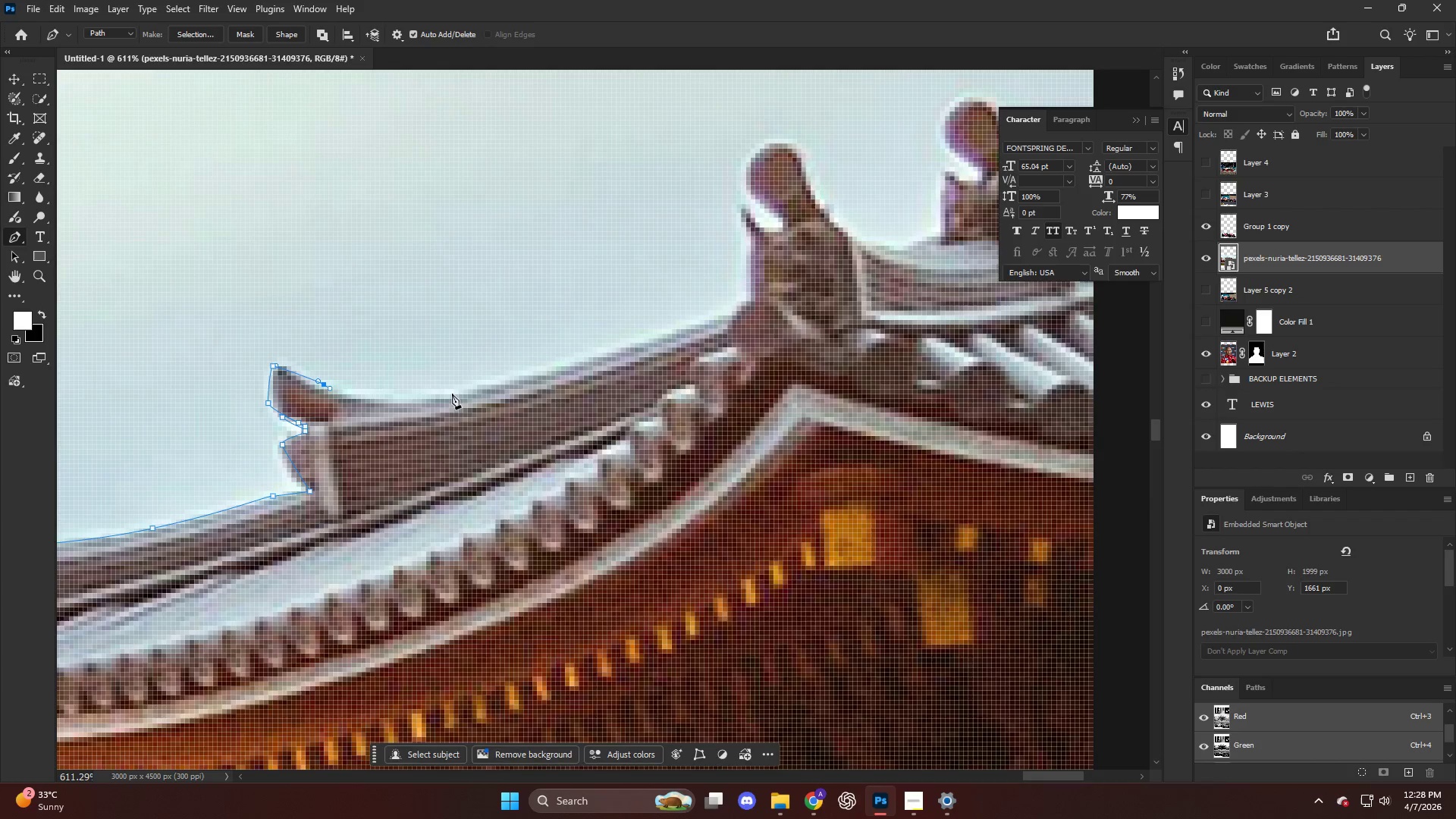 
left_click_drag(start_coordinate=[454, 394], to_coordinate=[544, 369])
 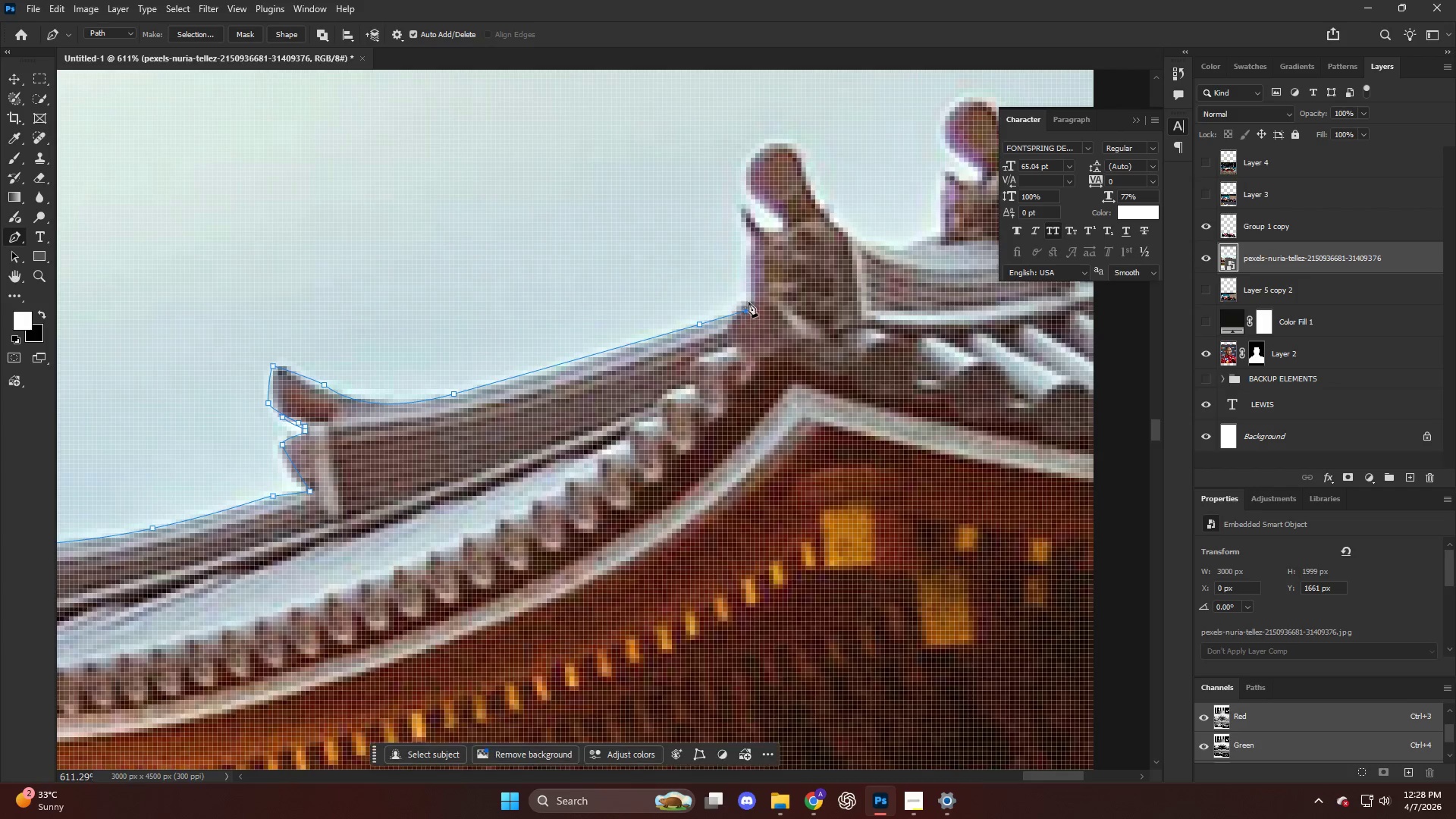 
left_click_drag(start_coordinate=[752, 284], to_coordinate=[751, 273])
 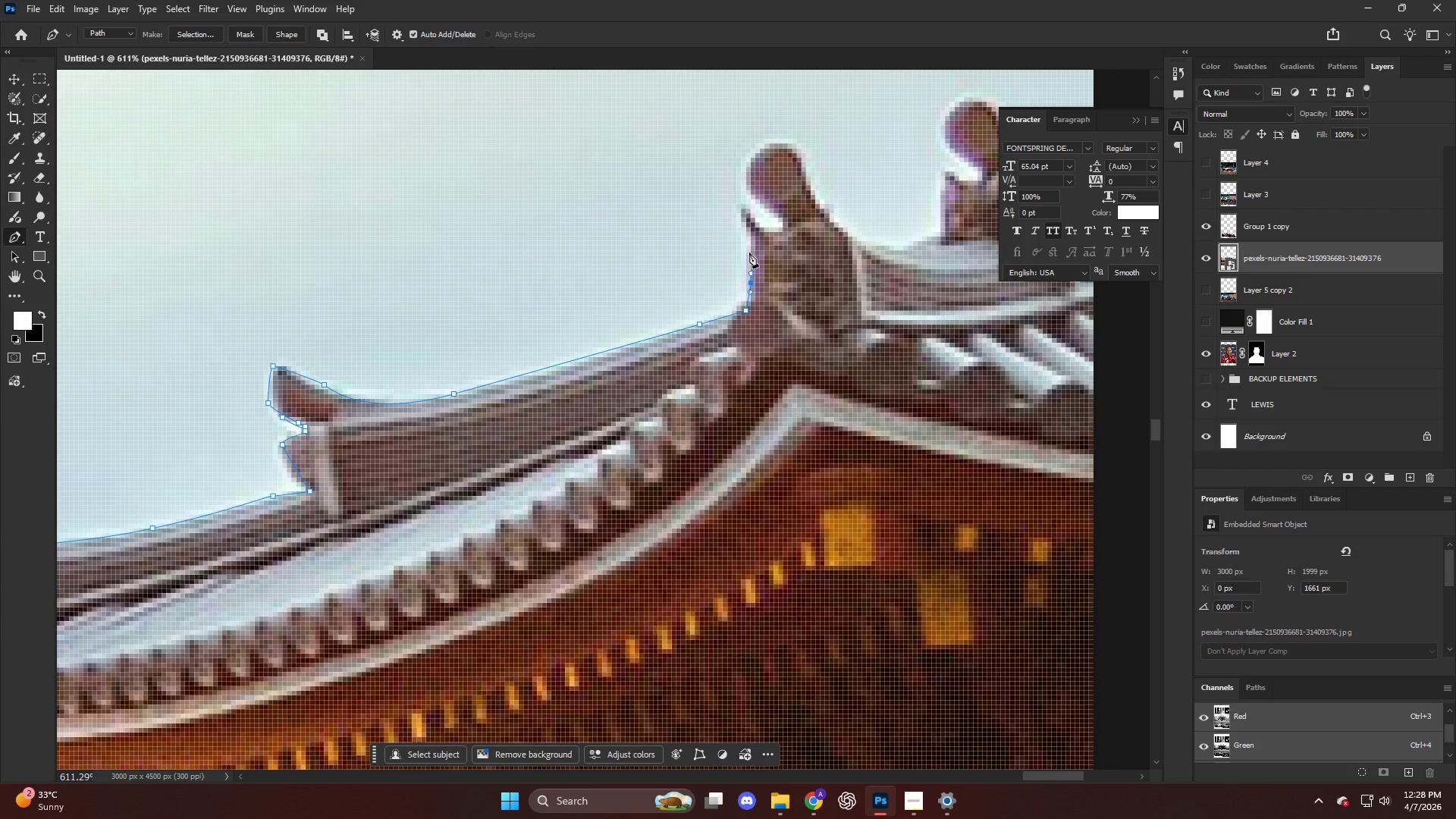 
left_click_drag(start_coordinate=[750, 252], to_coordinate=[751, 243])
 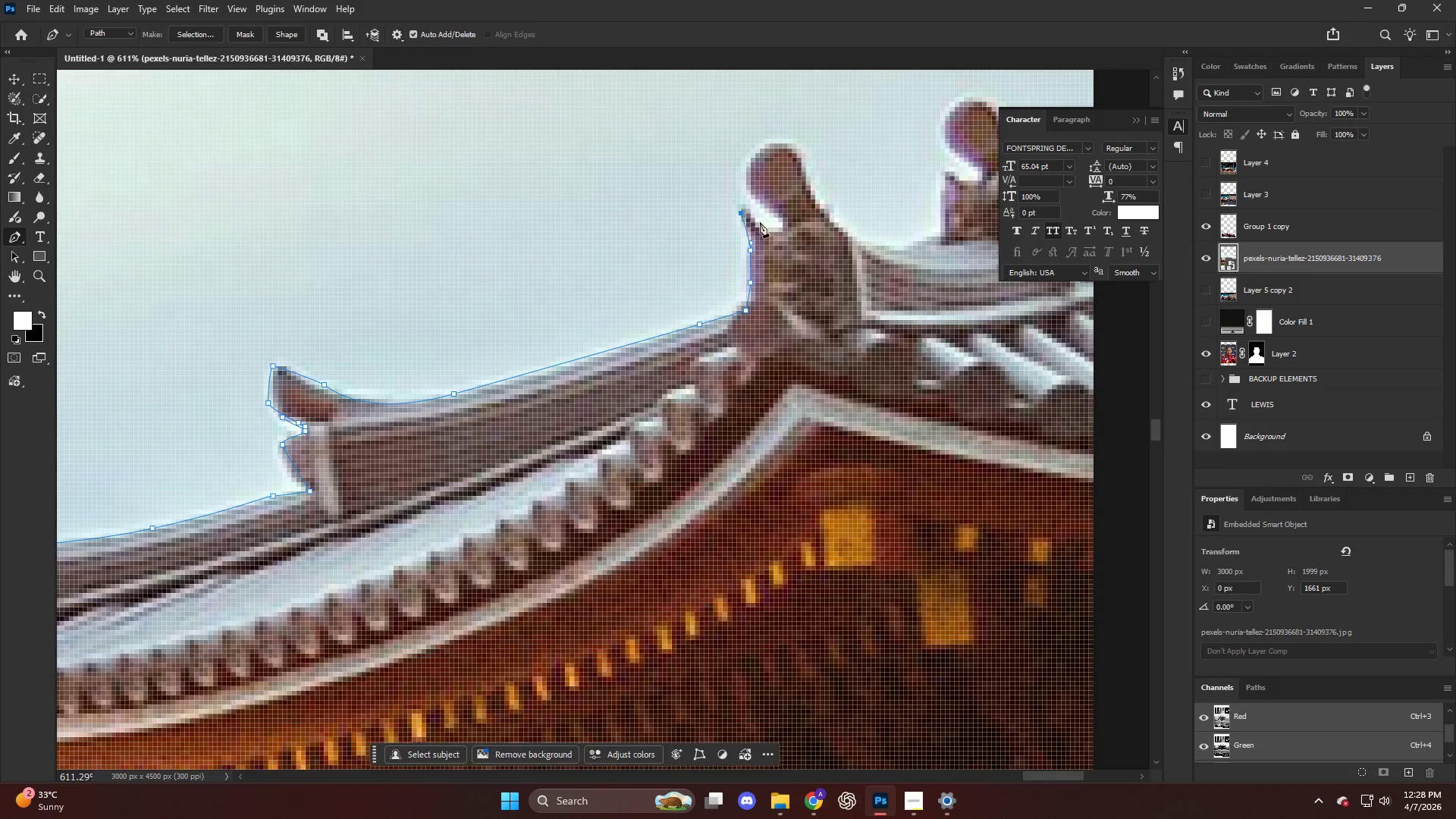 
left_click_drag(start_coordinate=[766, 233], to_coordinate=[775, 237])
 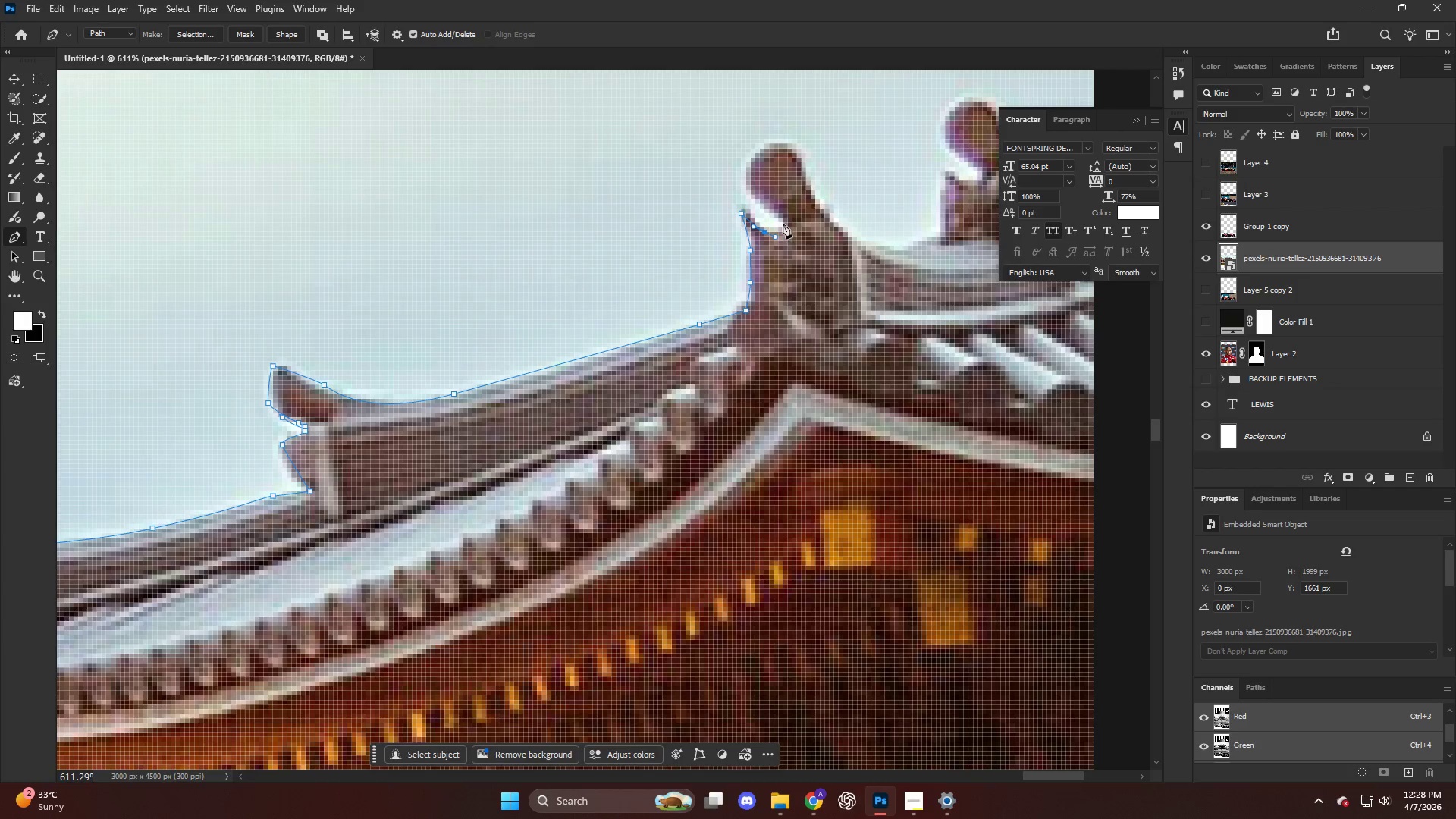 
left_click_drag(start_coordinate=[781, 221], to_coordinate=[764, 205])
 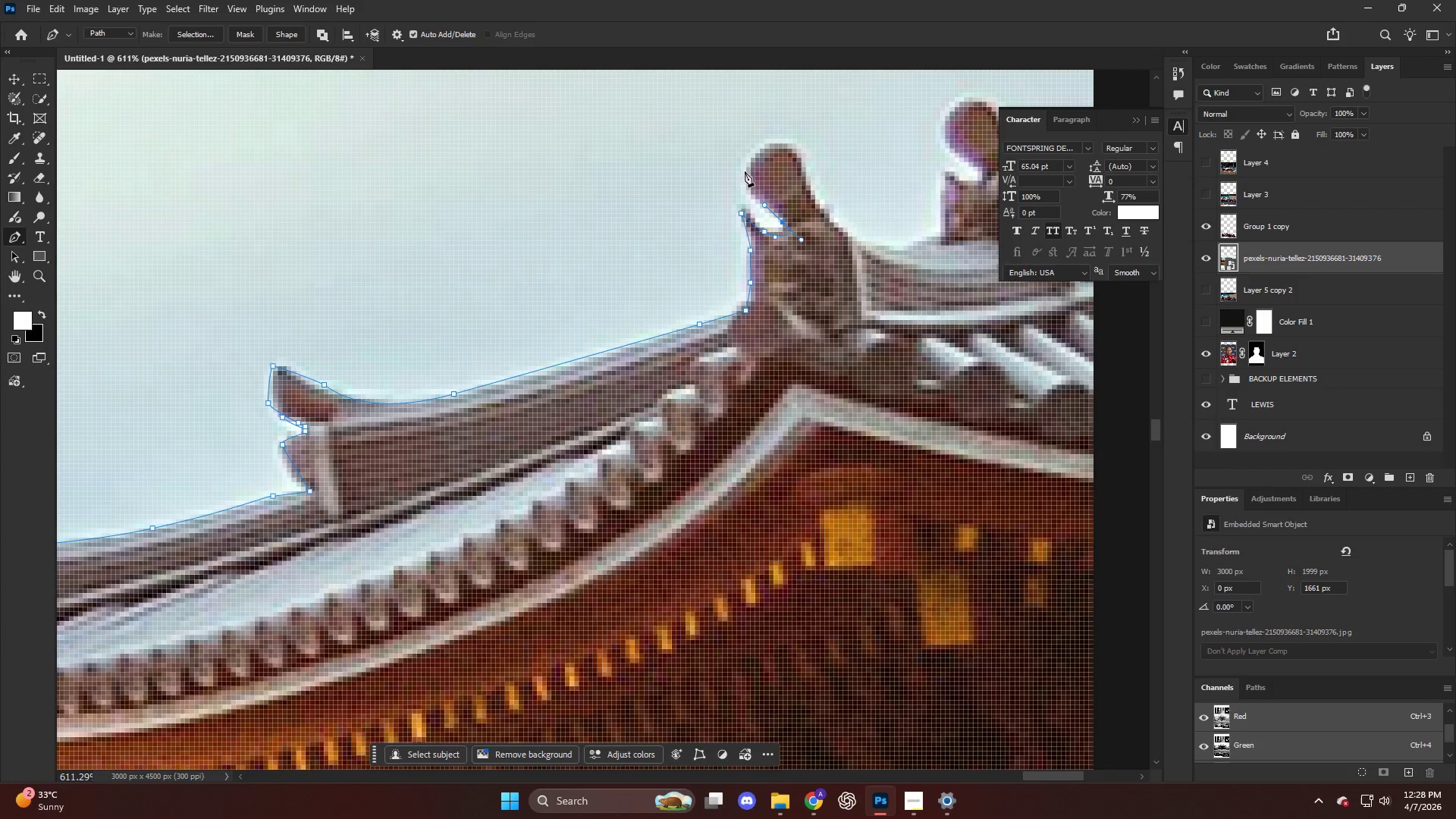 
left_click_drag(start_coordinate=[749, 165], to_coordinate=[770, 143])
 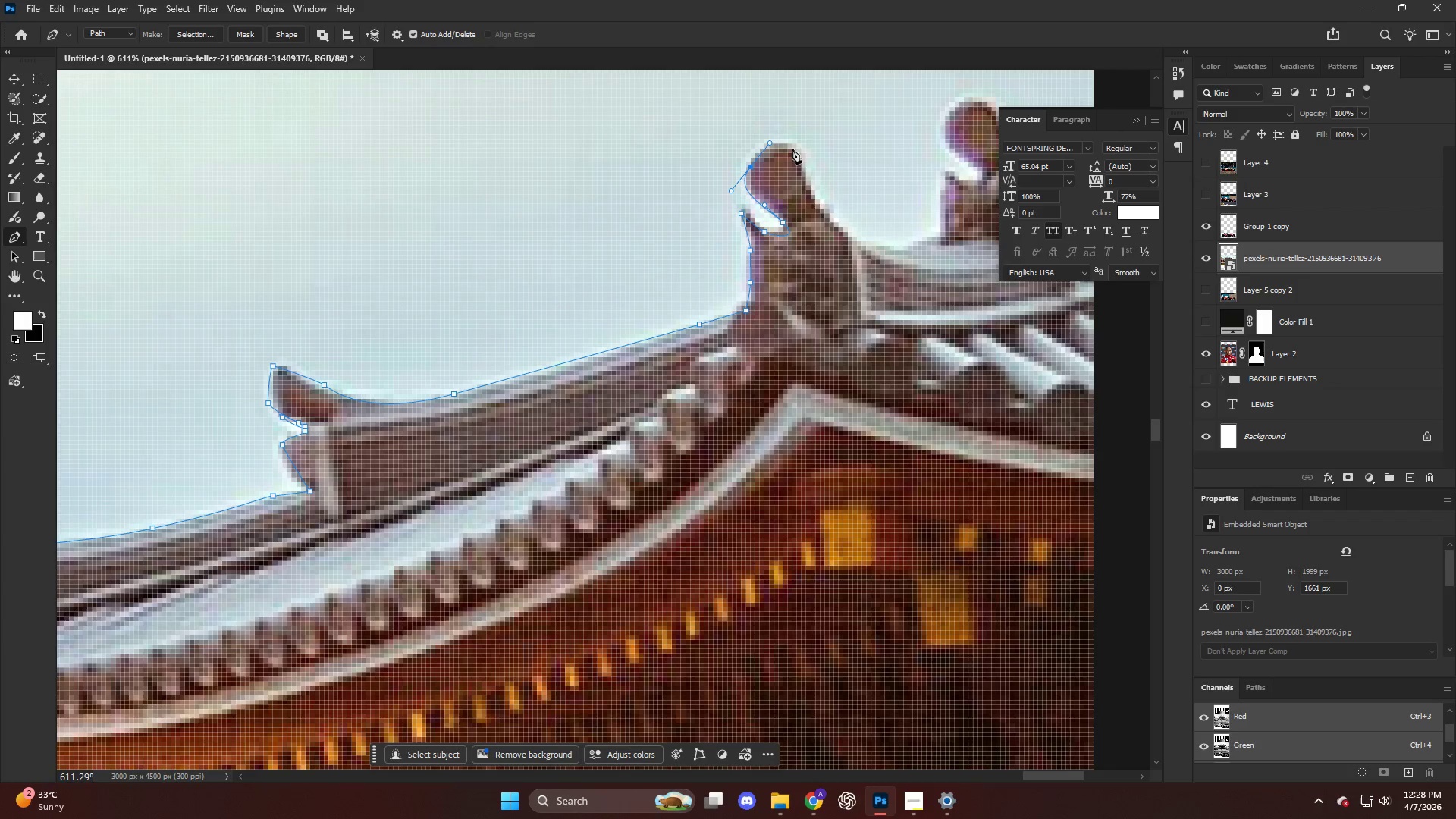 
left_click_drag(start_coordinate=[801, 151], to_coordinate=[805, 159])
 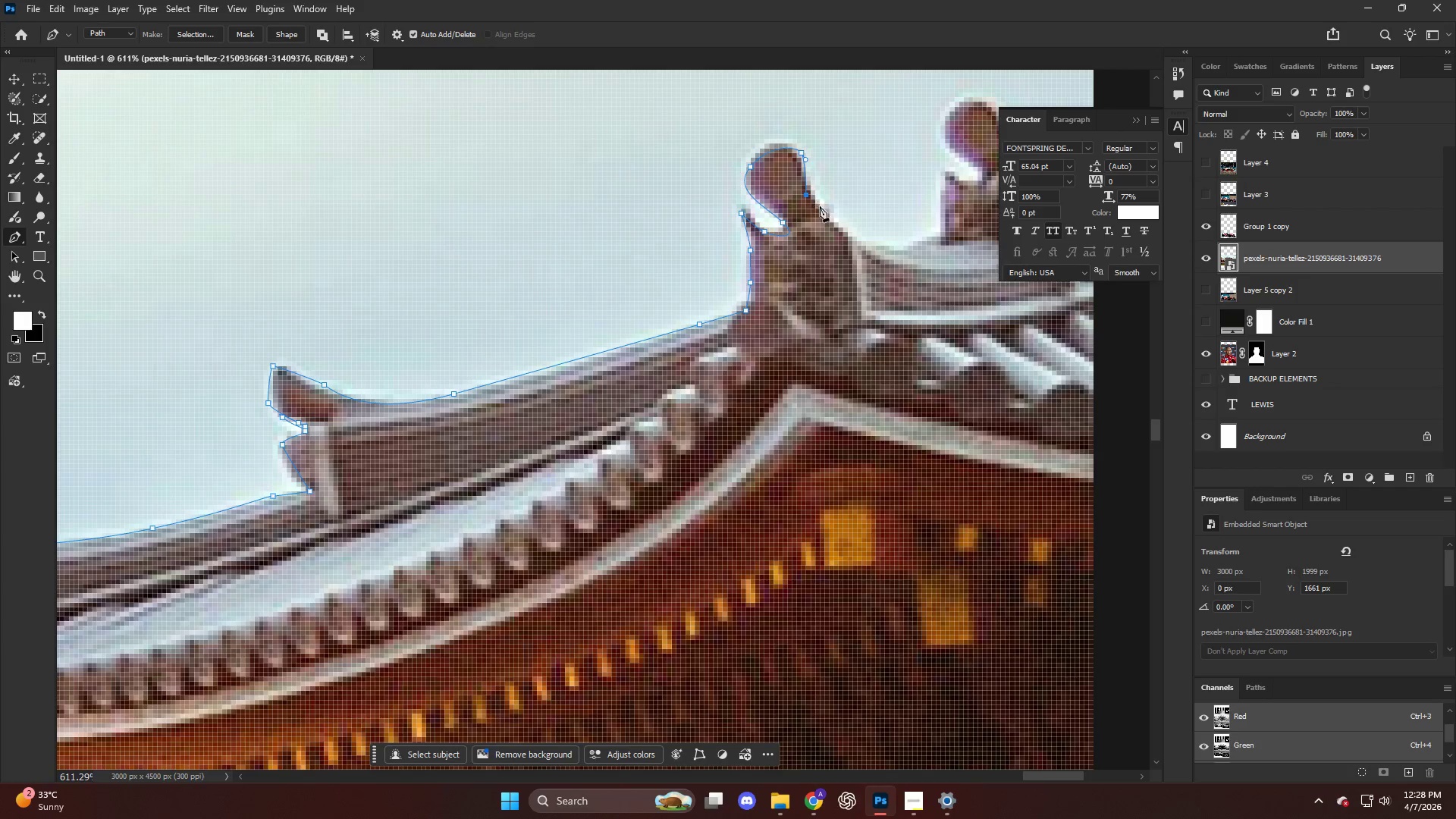 
left_click_drag(start_coordinate=[829, 215], to_coordinate=[852, 229])
 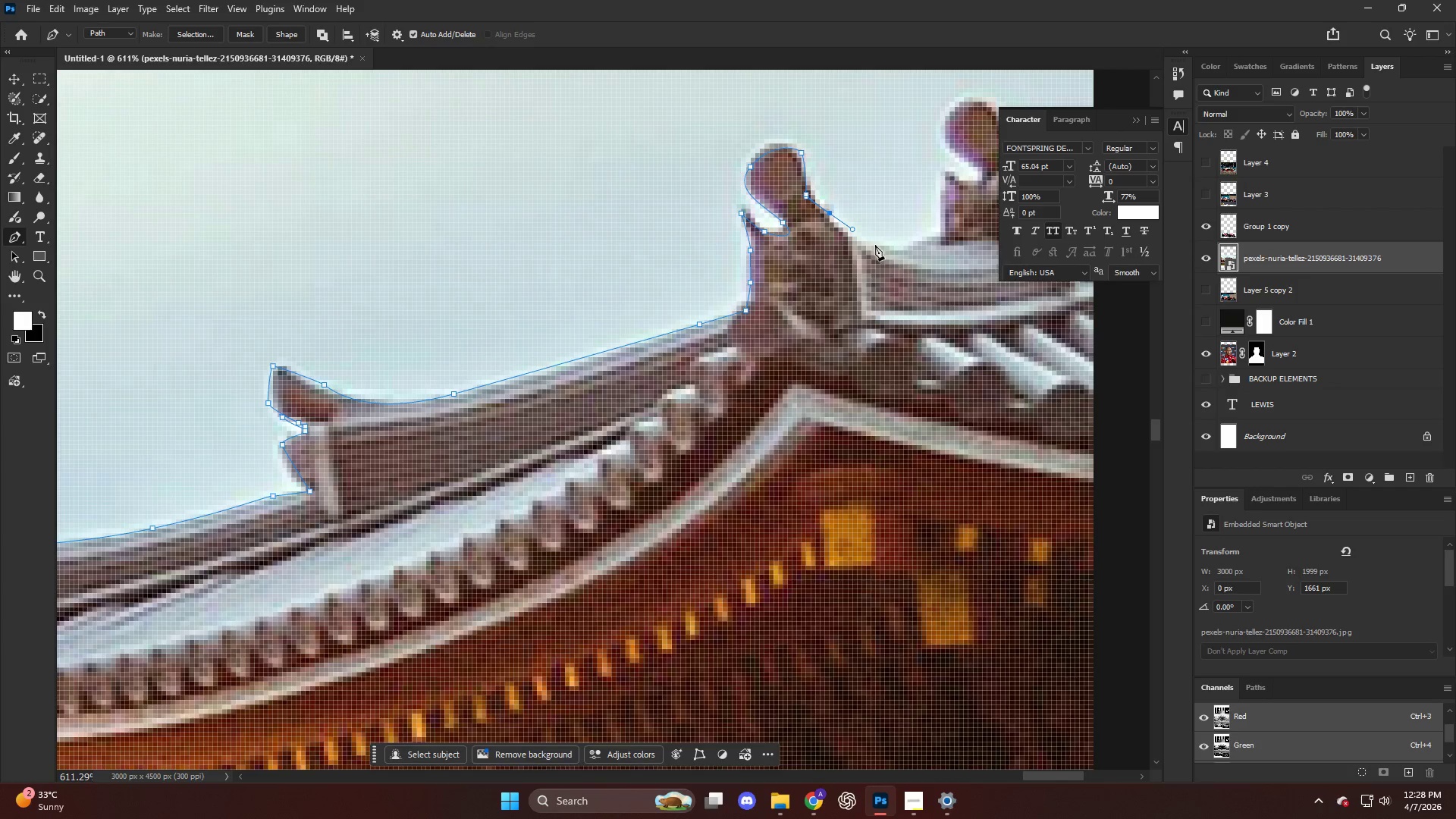 
left_click_drag(start_coordinate=[877, 246], to_coordinate=[900, 251])
 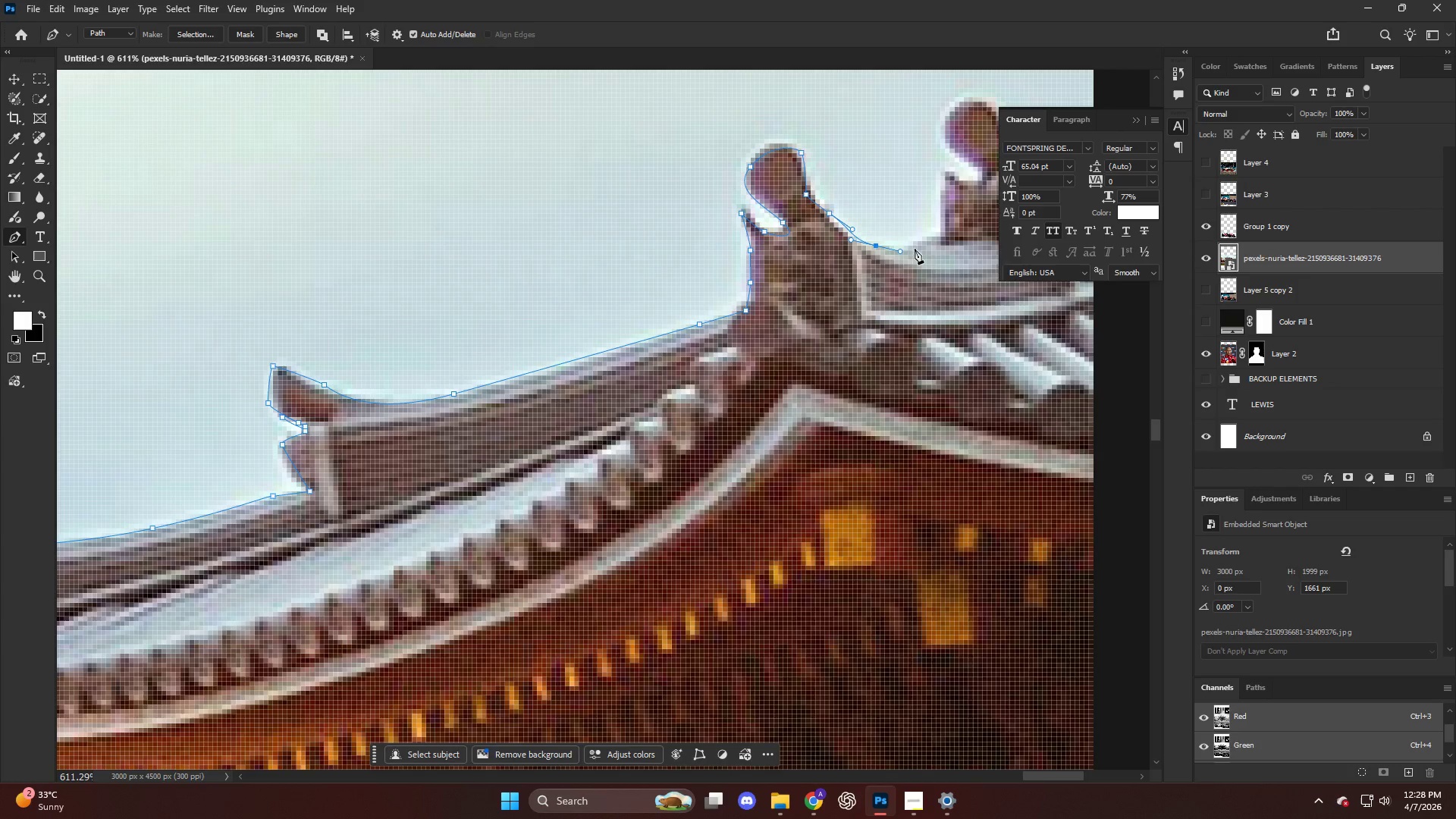 
key(Control+ControlLeft)
 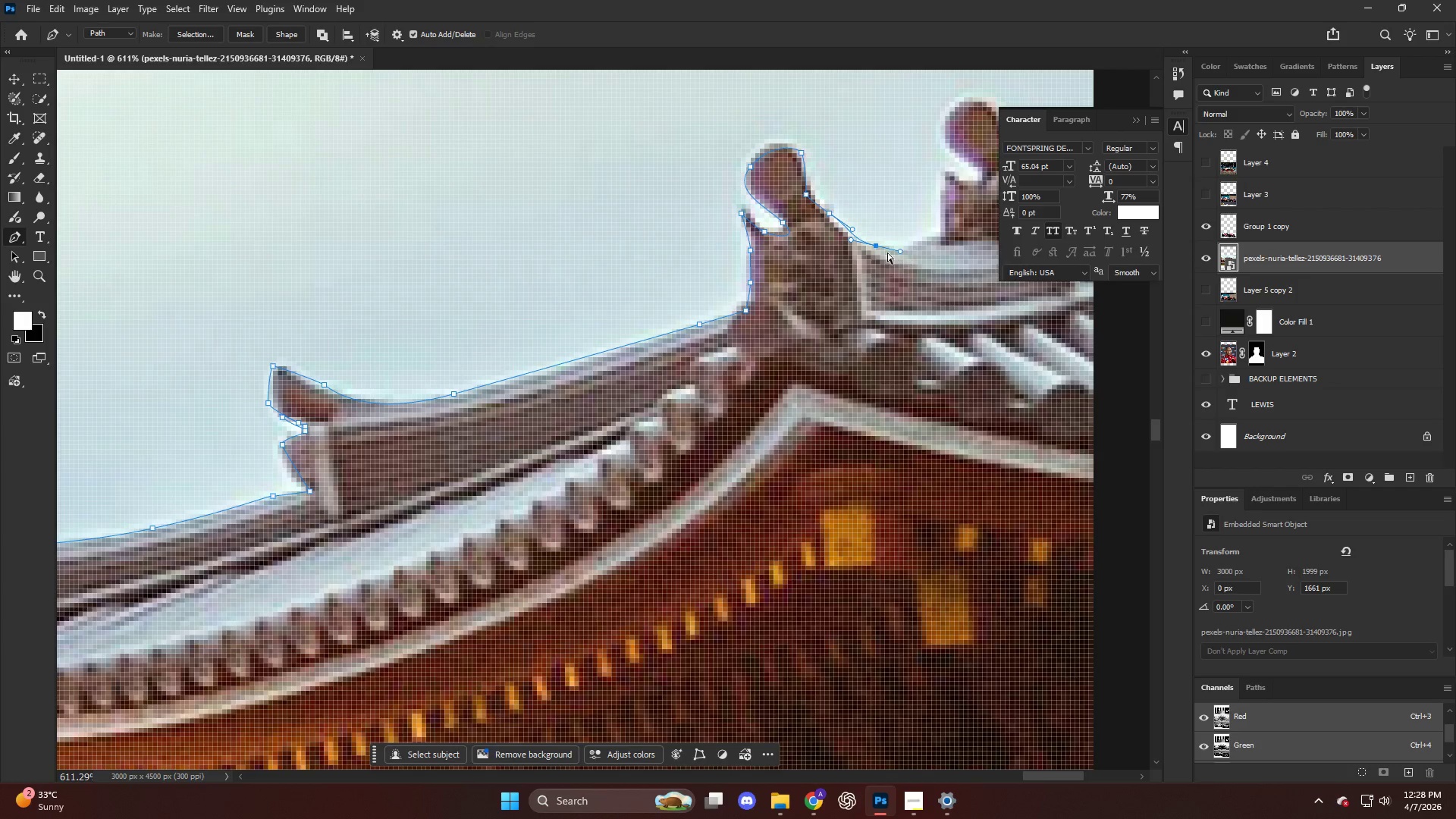 
key(Control+Z)
 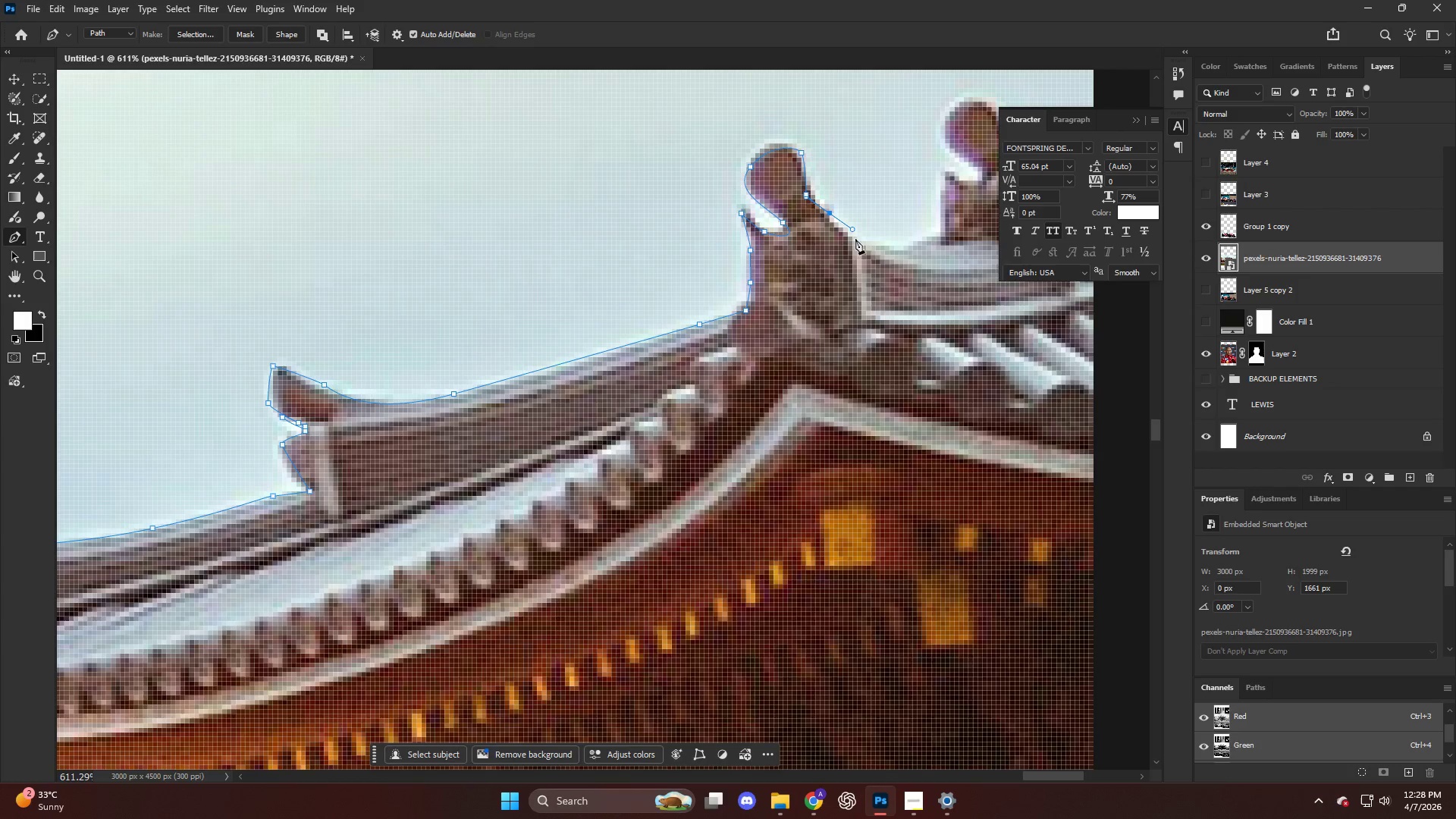 
key(Control+ControlLeft)
 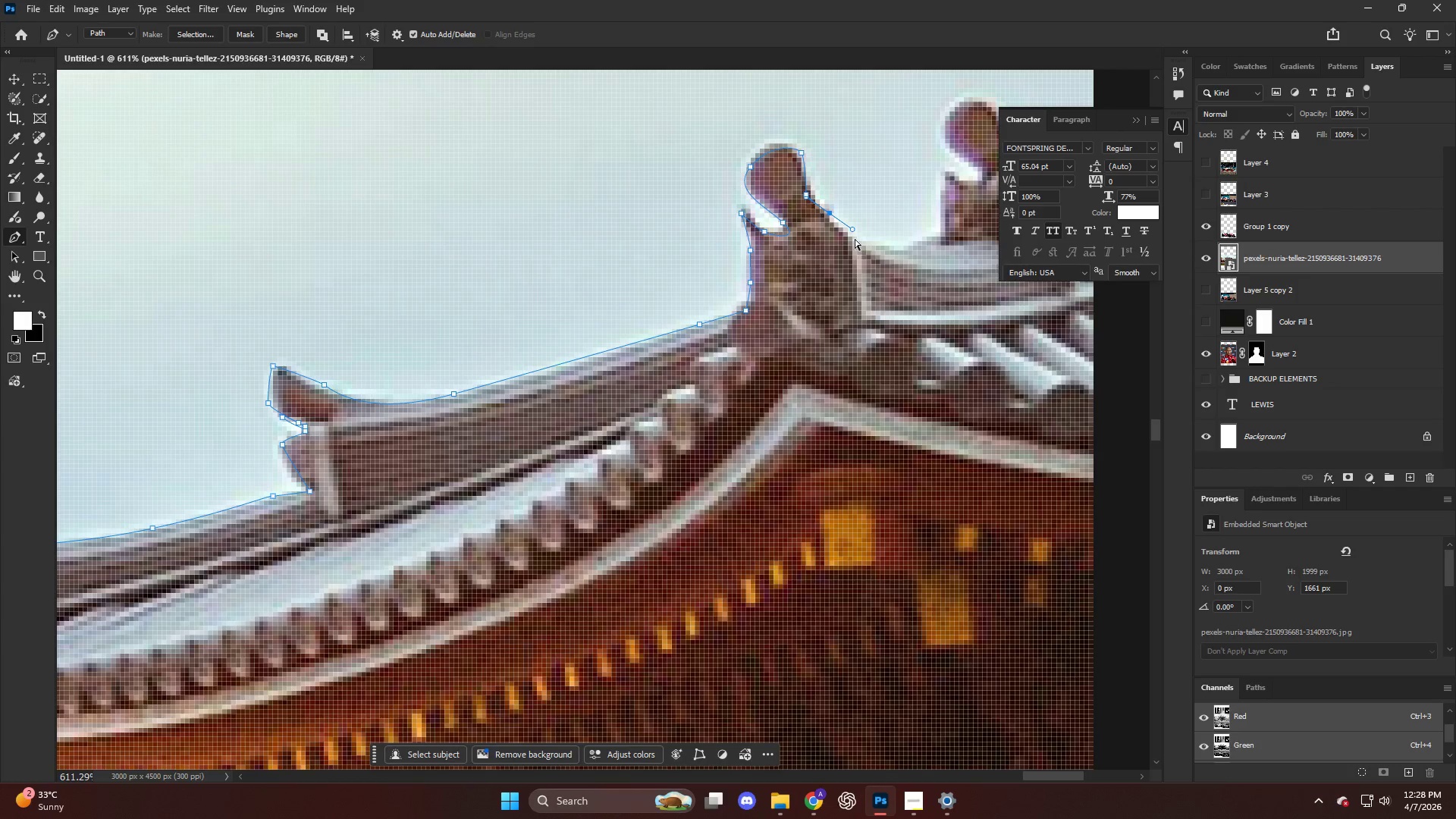 
key(Control+Z)
 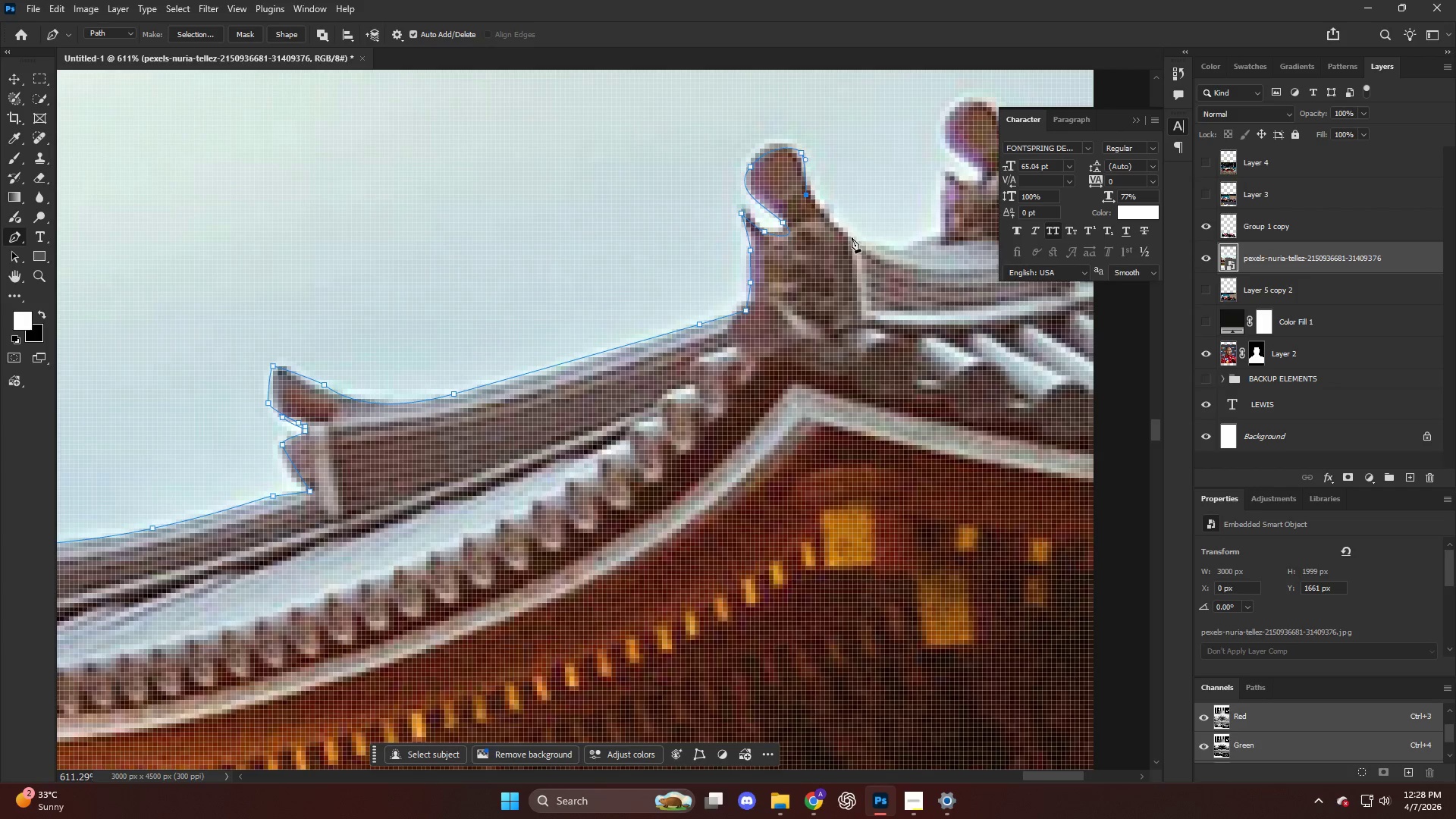 
left_click_drag(start_coordinate=[851, 237], to_coordinate=[865, 241])
 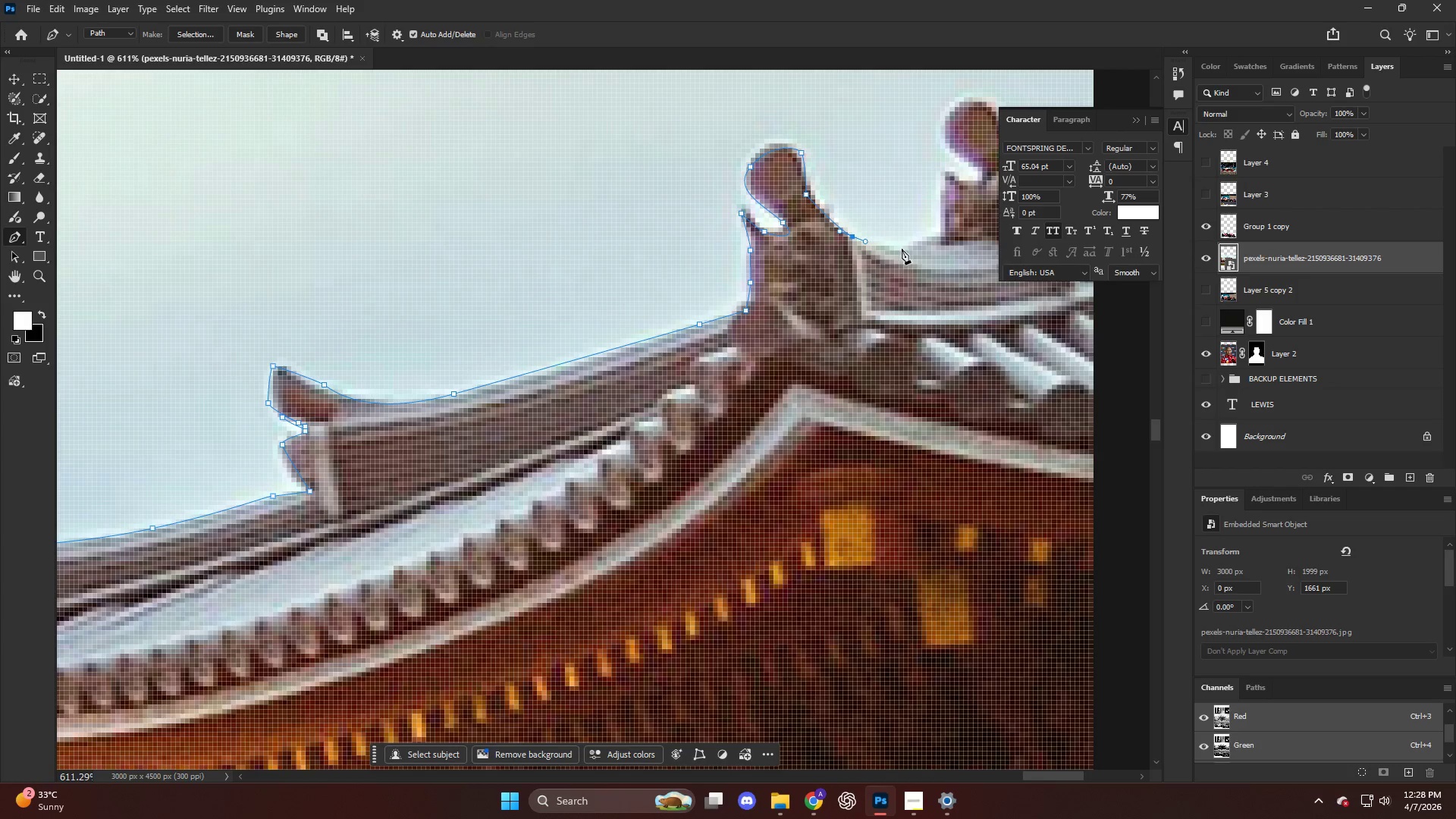 
left_click_drag(start_coordinate=[905, 249], to_coordinate=[923, 247])
 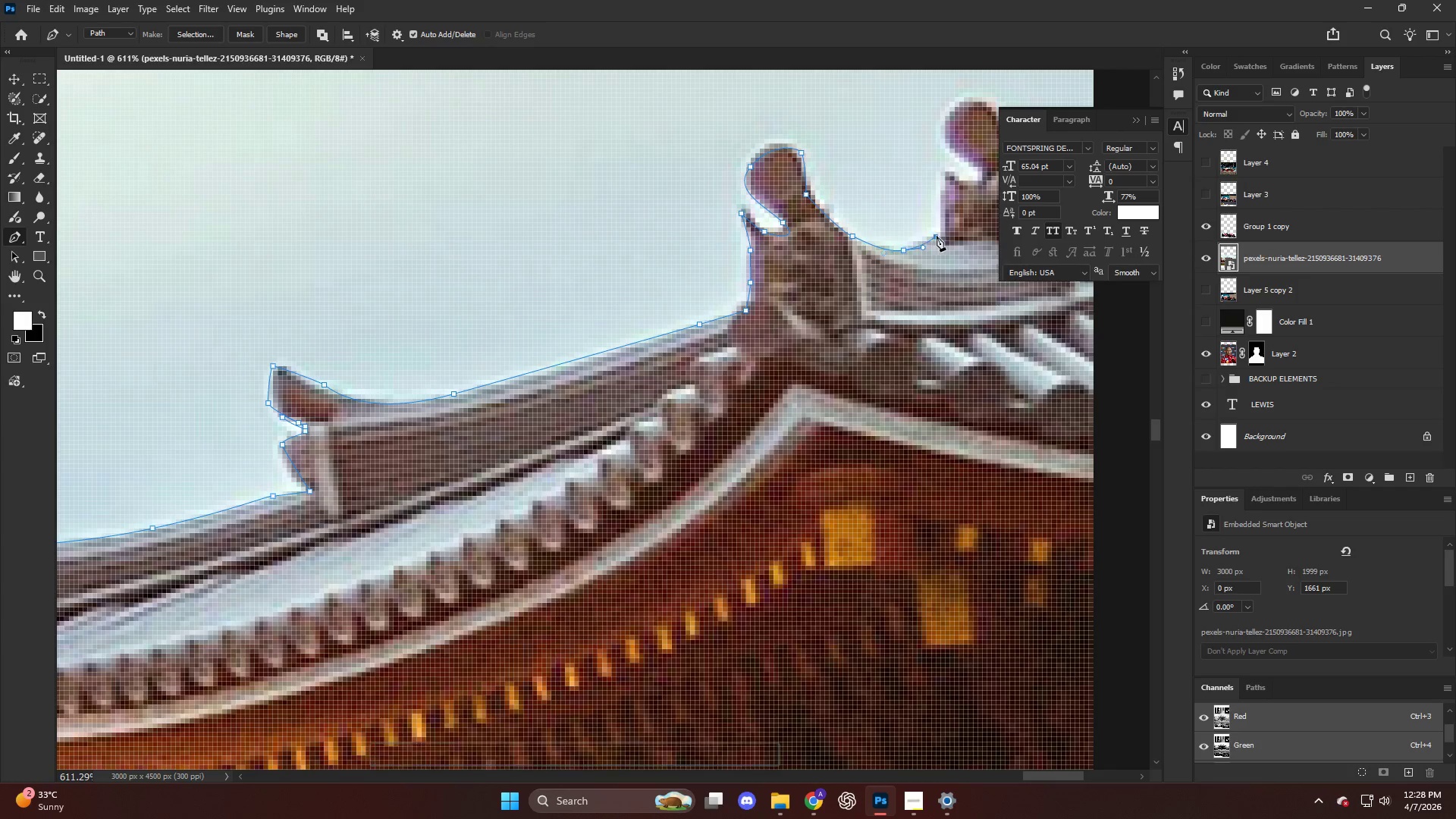 
hold_key(key=AltLeft, duration=0.64)
 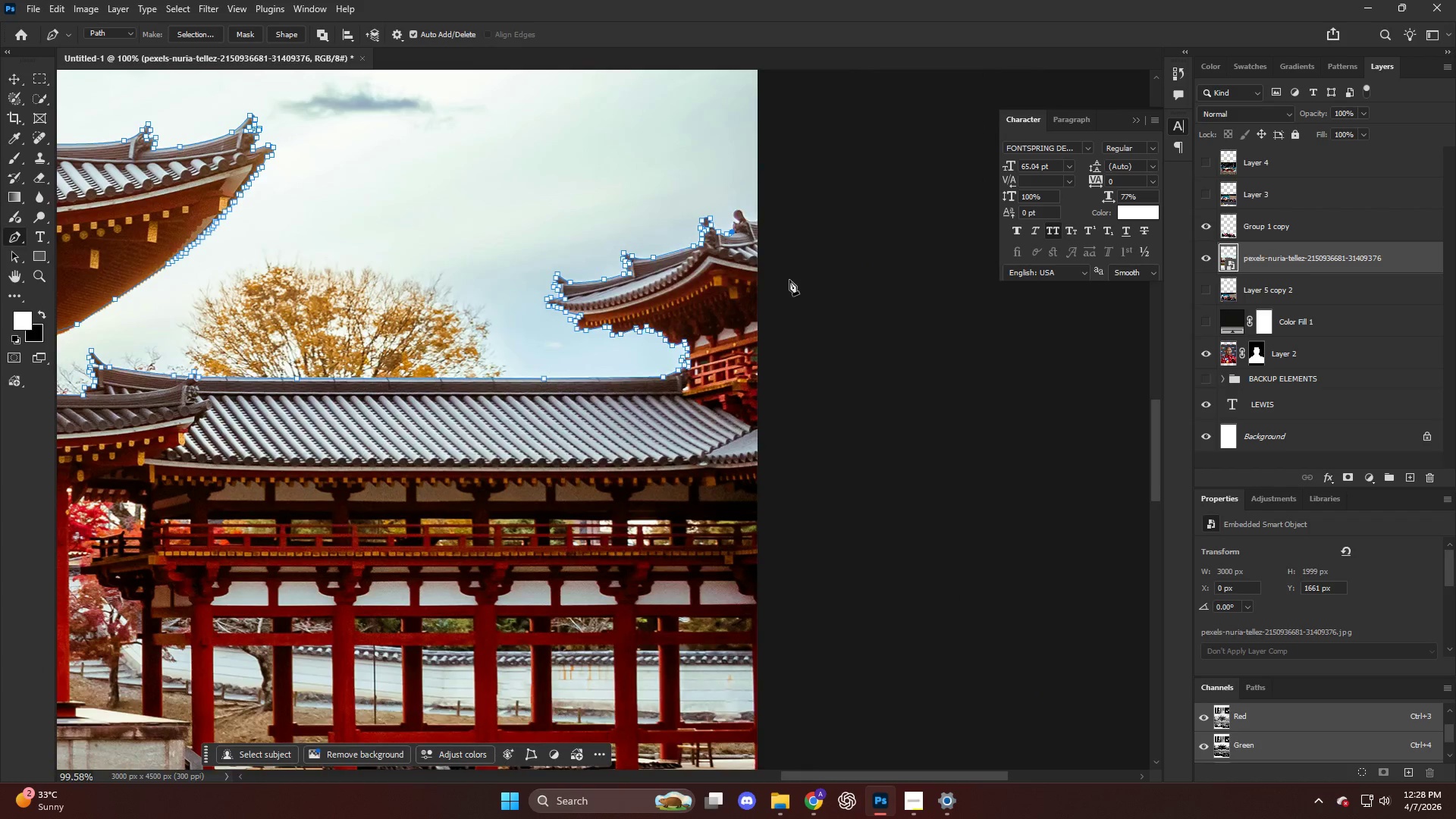 
key(Control+ControlLeft)
 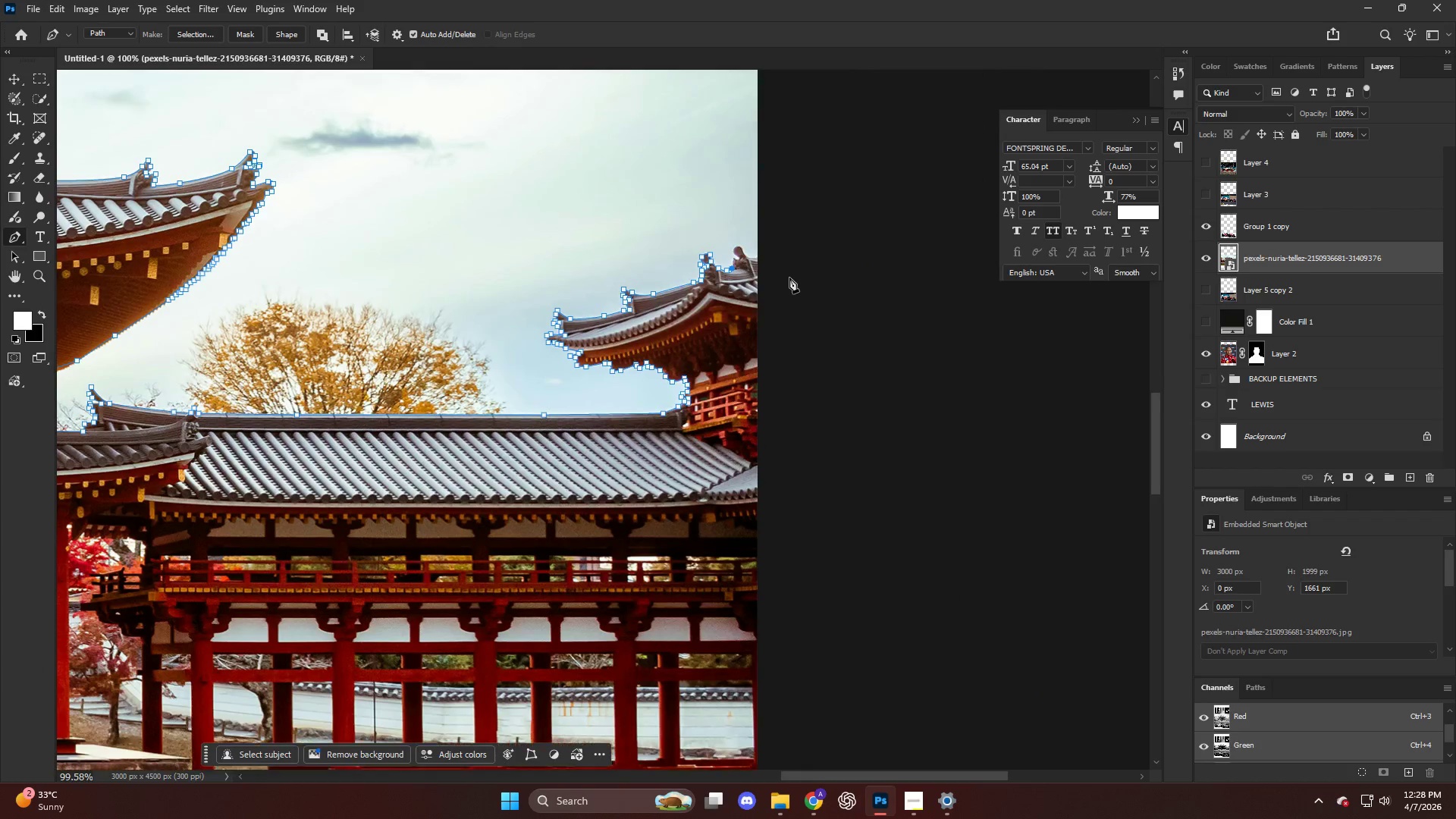 
hold_key(key=AltLeft, duration=0.67)
 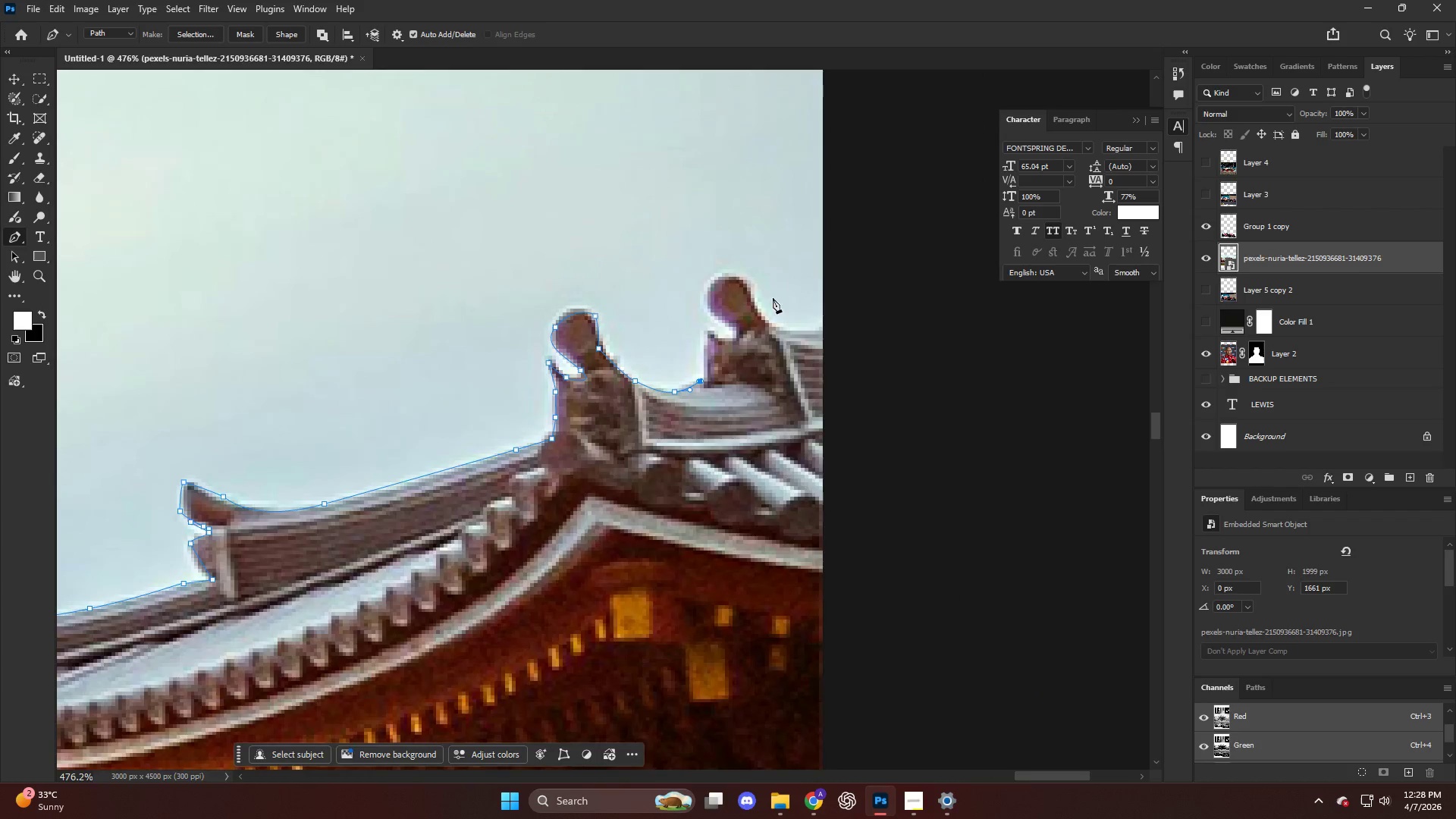 
key(Alt+AltLeft)
 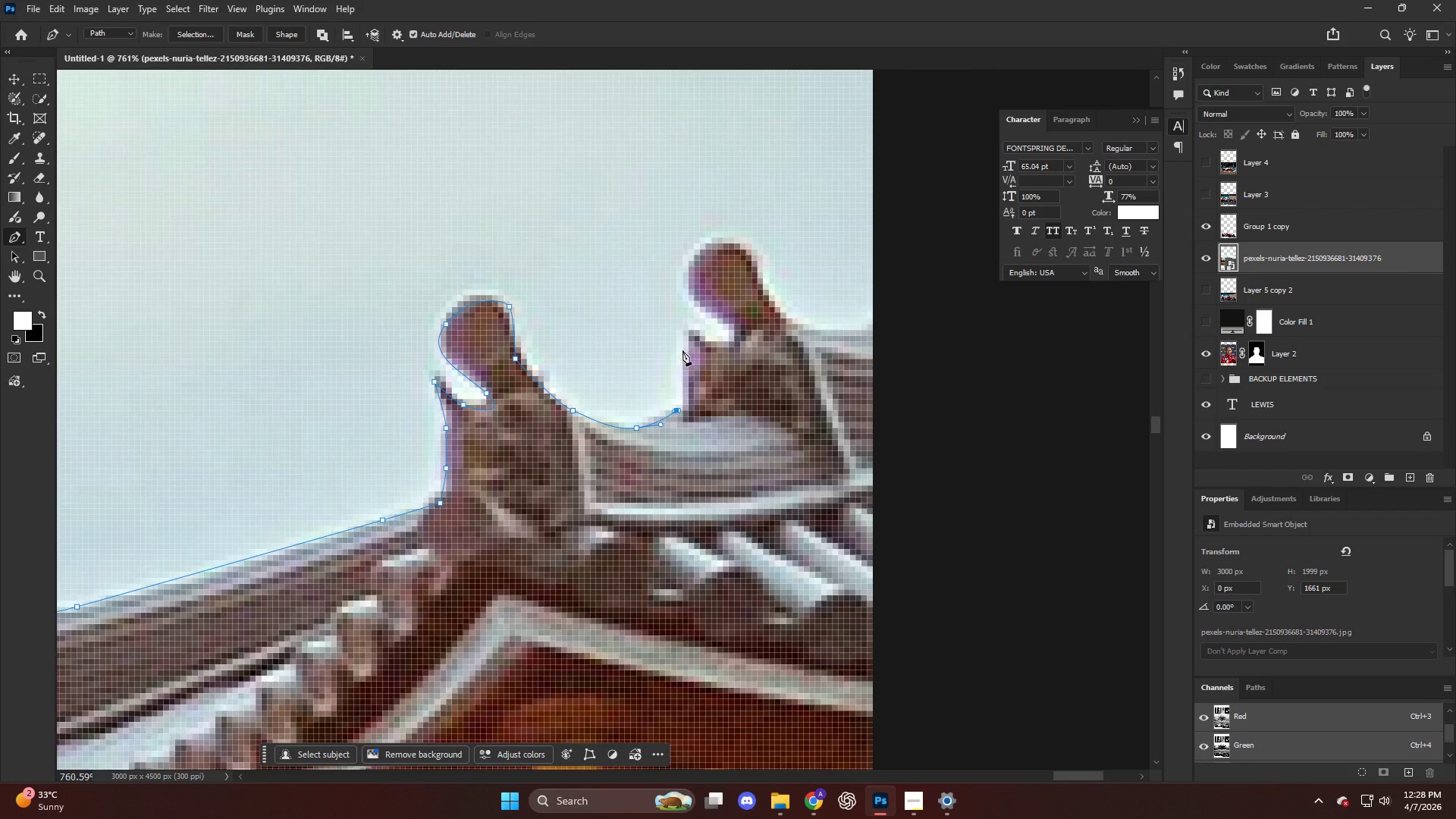 
left_click_drag(start_coordinate=[682, 349], to_coordinate=[689, 340])
 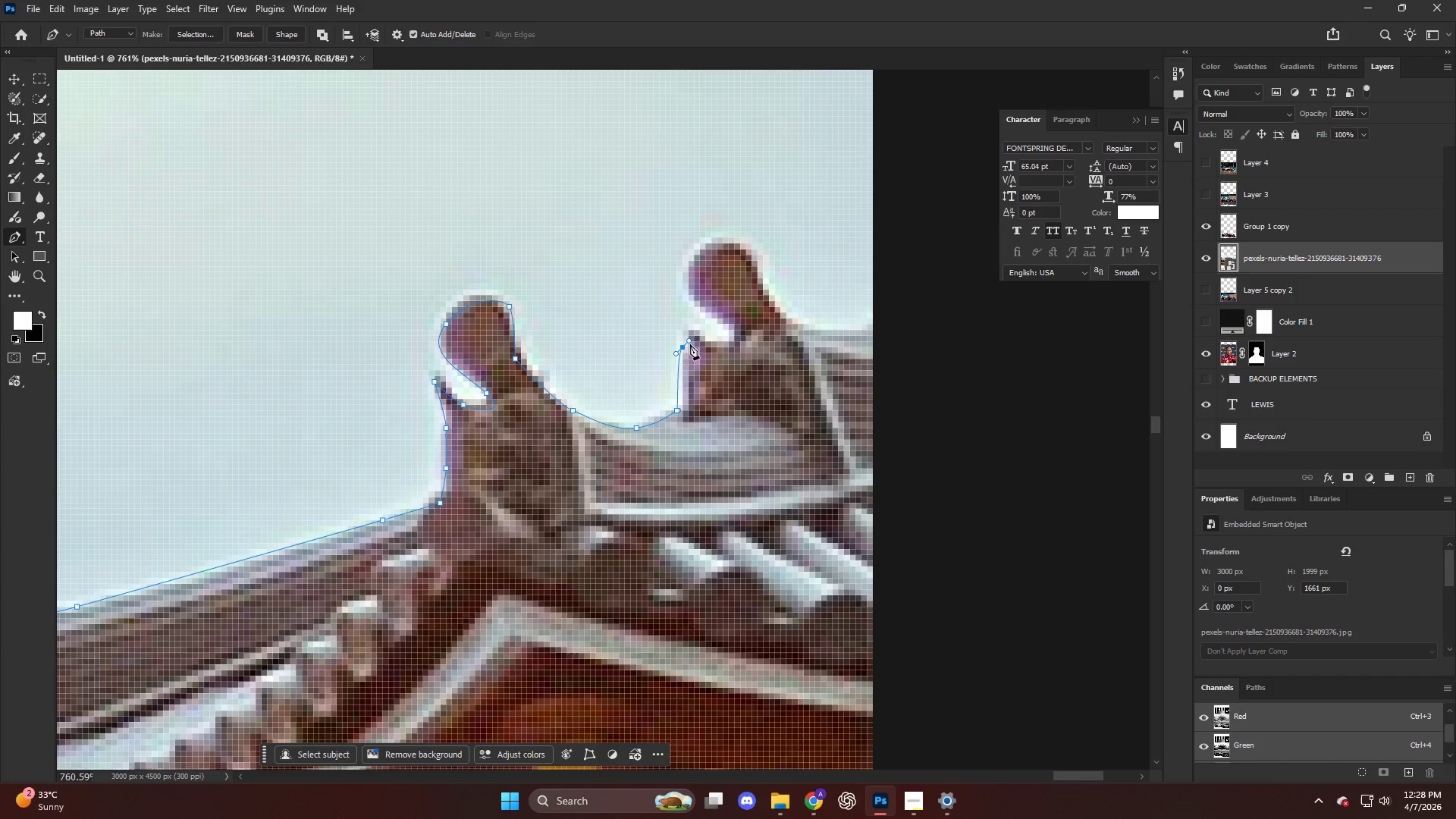 
scroll: coordinate [738, 333], scroll_direction: up, amount: 2.0
 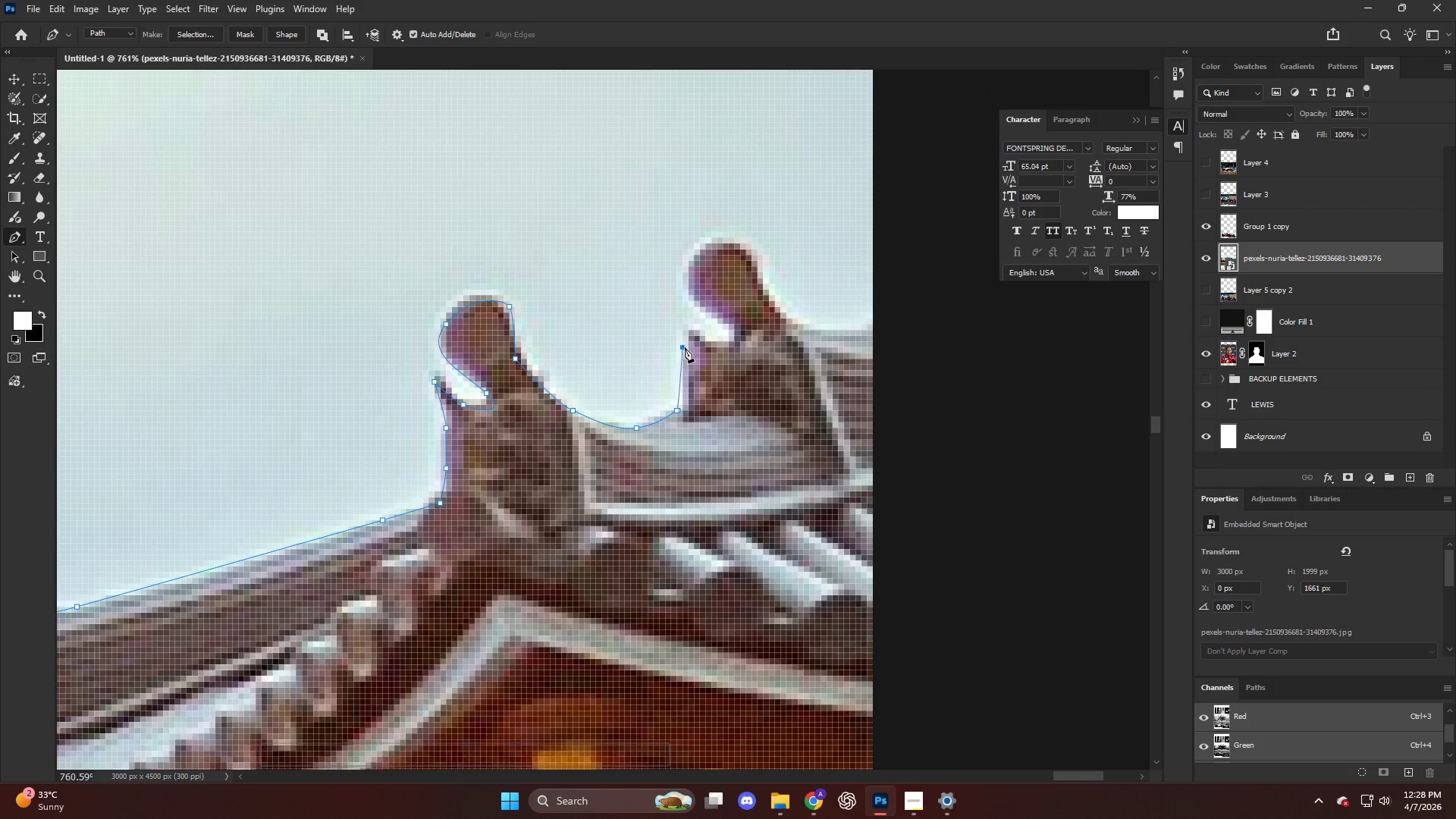 
key(Control+ControlLeft)
 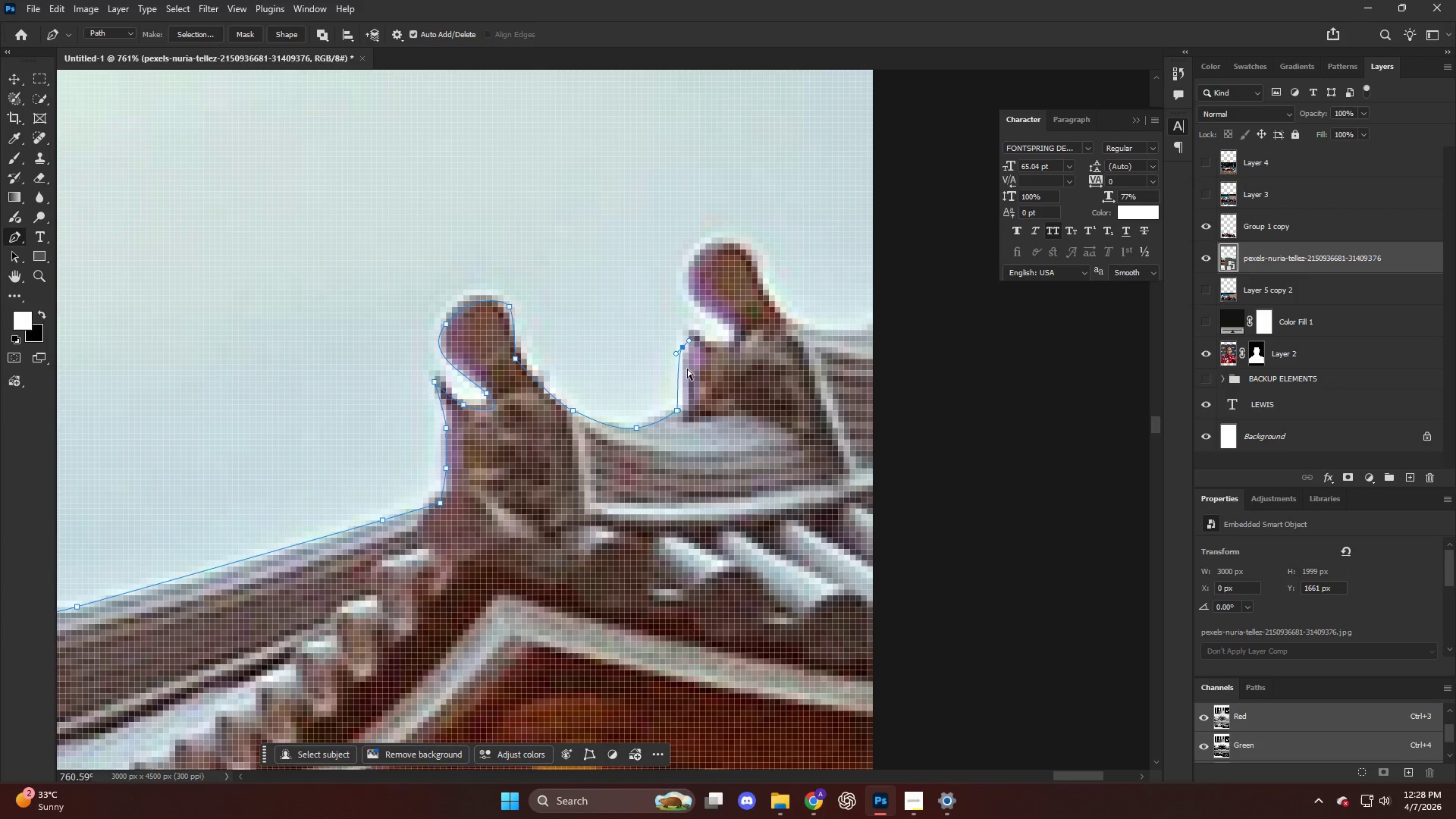 
key(Control+Z)
 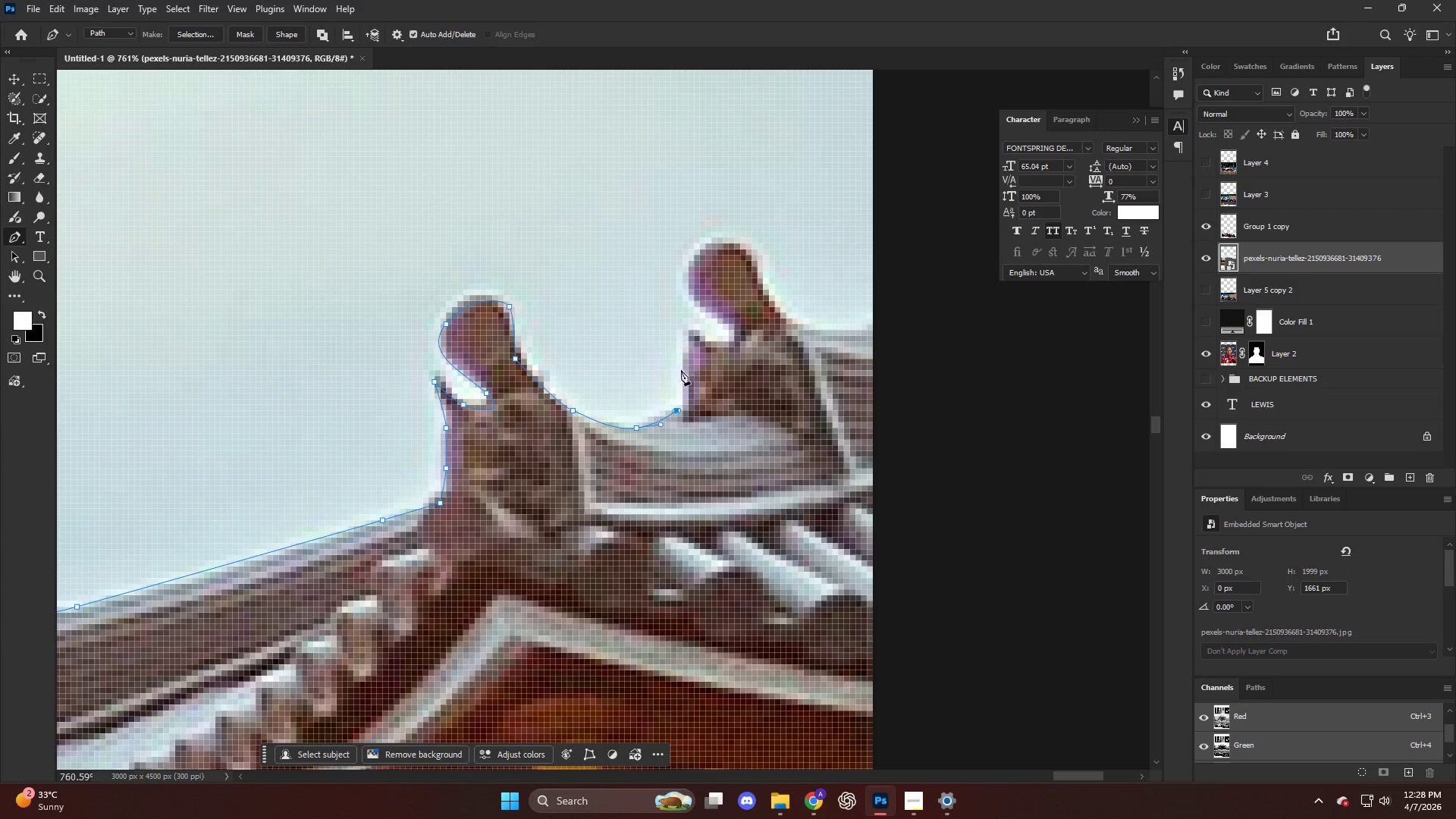 
left_click_drag(start_coordinate=[681, 367], to_coordinate=[682, 328])
 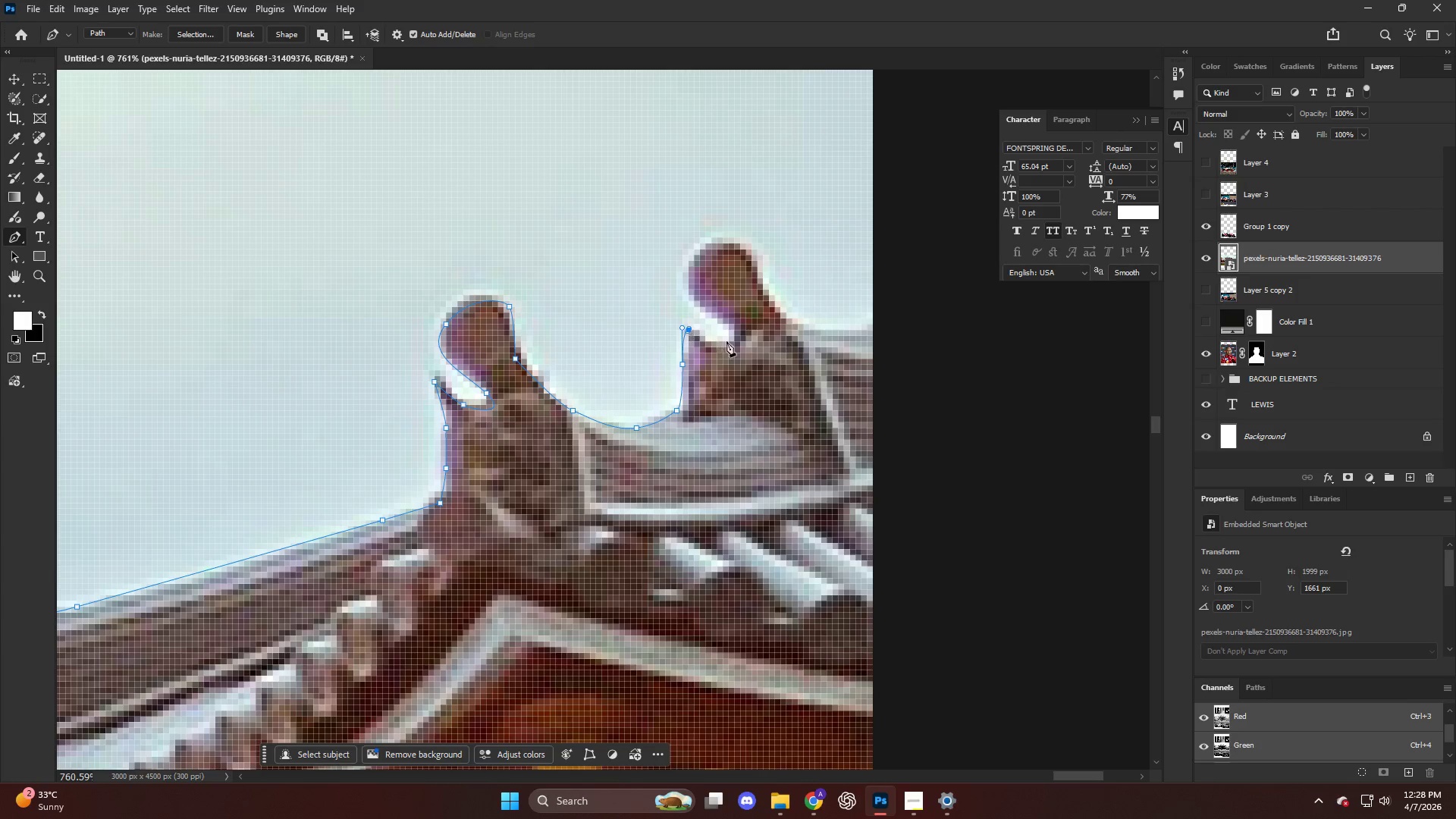 
left_click_drag(start_coordinate=[729, 341], to_coordinate=[739, 331])
 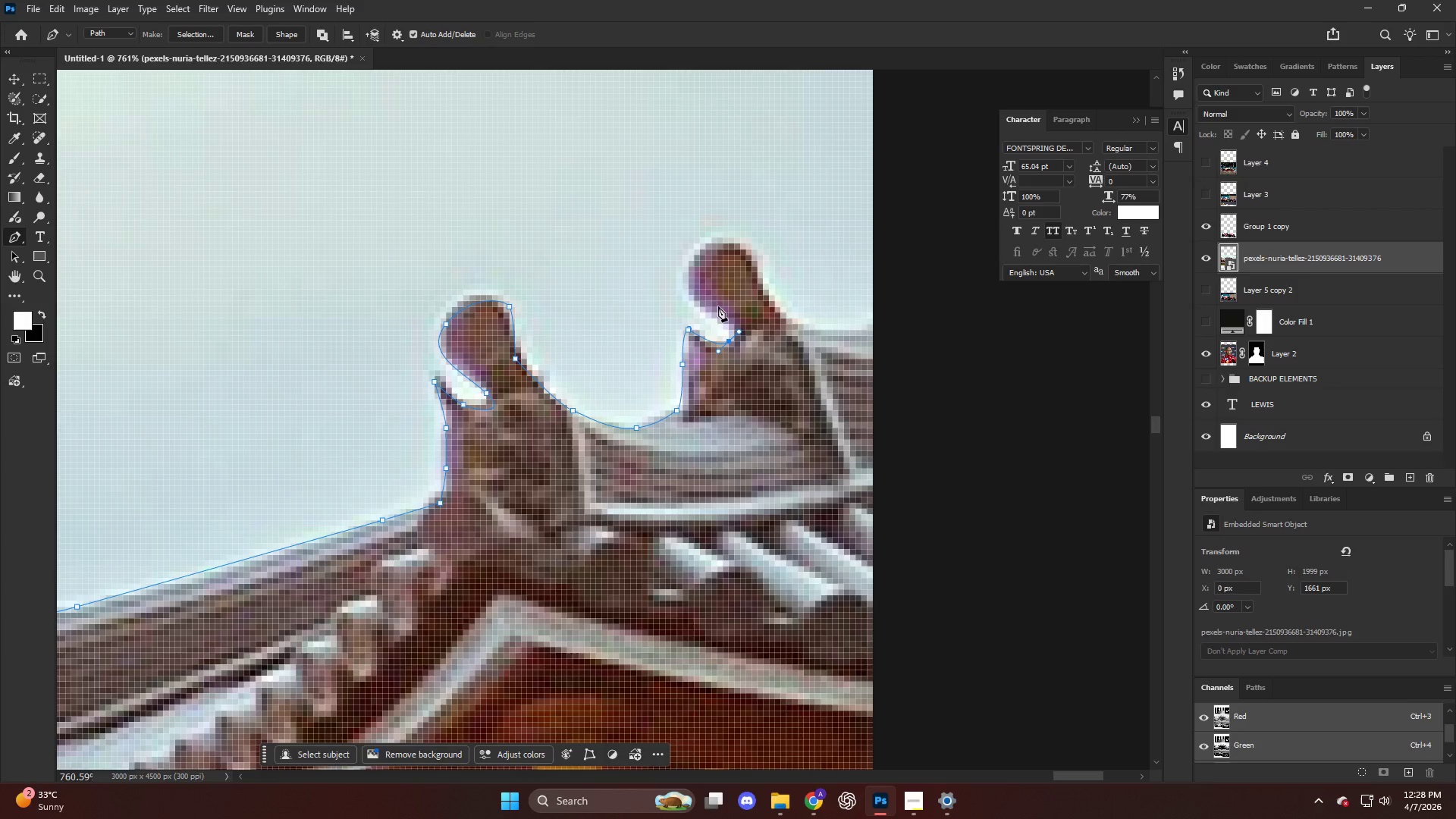 
left_click_drag(start_coordinate=[704, 300], to_coordinate=[690, 286])
 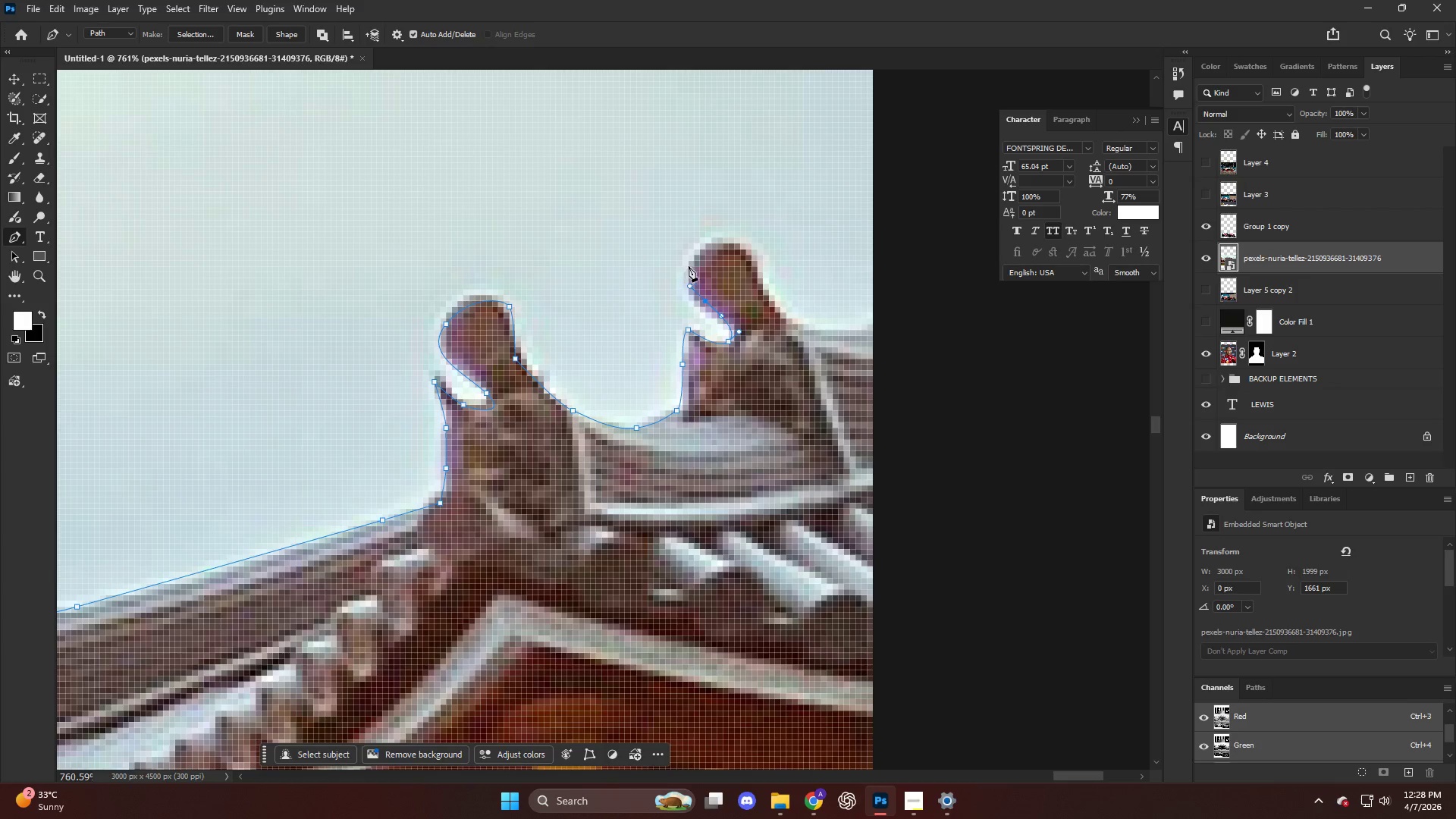 
left_click_drag(start_coordinate=[692, 264], to_coordinate=[704, 253])
 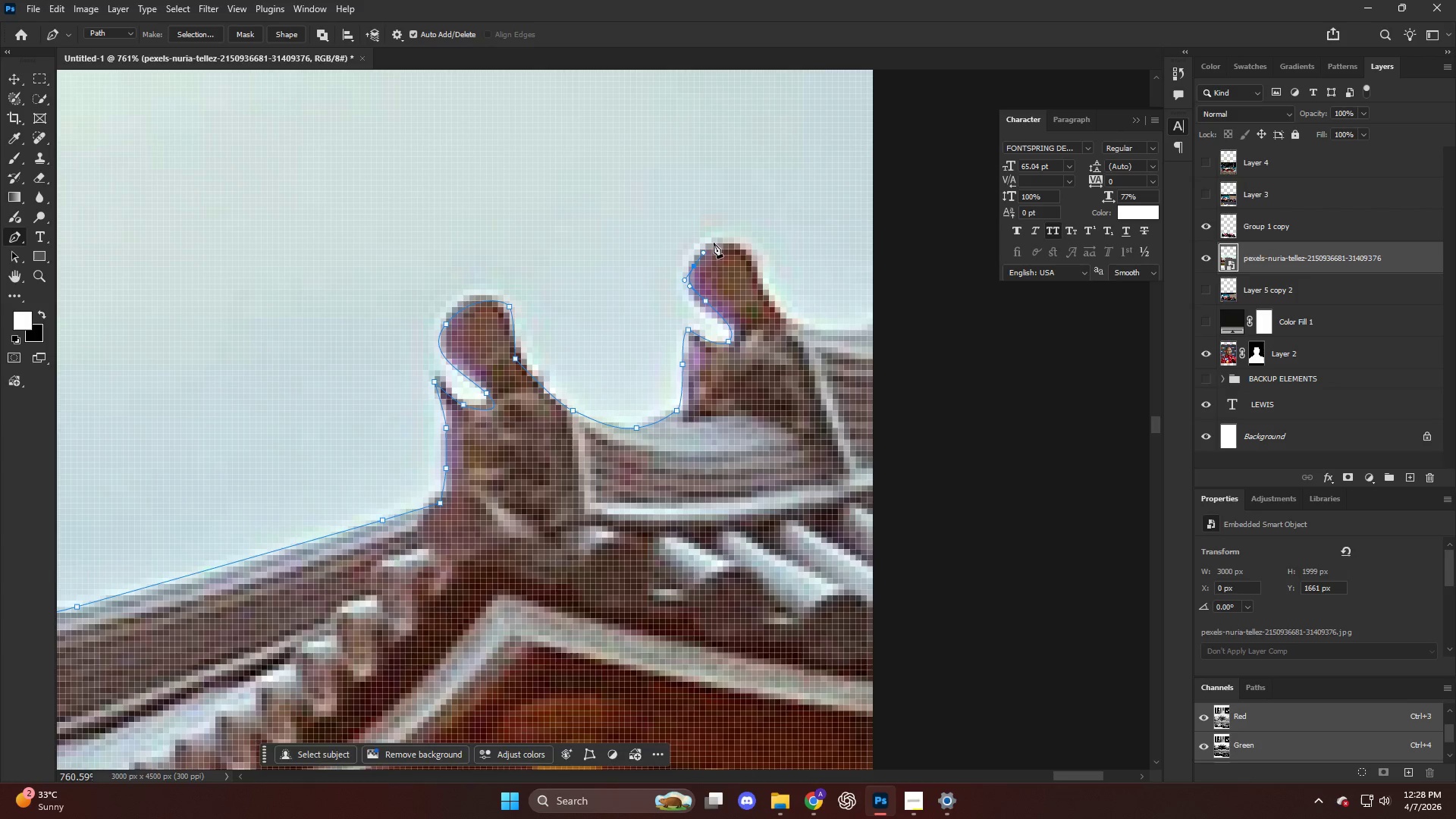 
left_click_drag(start_coordinate=[726, 240], to_coordinate=[752, 246])
 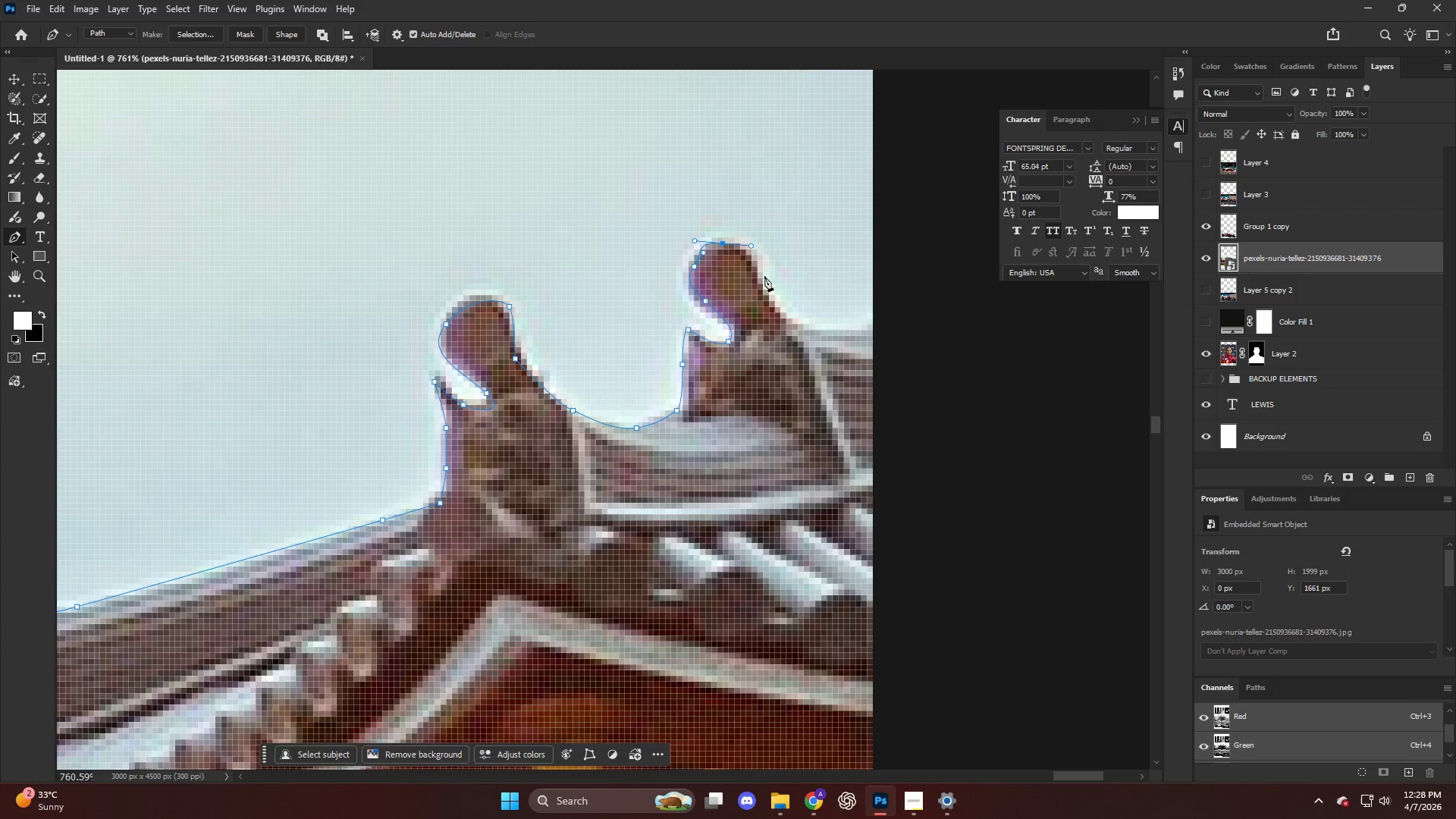 
left_click_drag(start_coordinate=[768, 284], to_coordinate=[778, 297])
 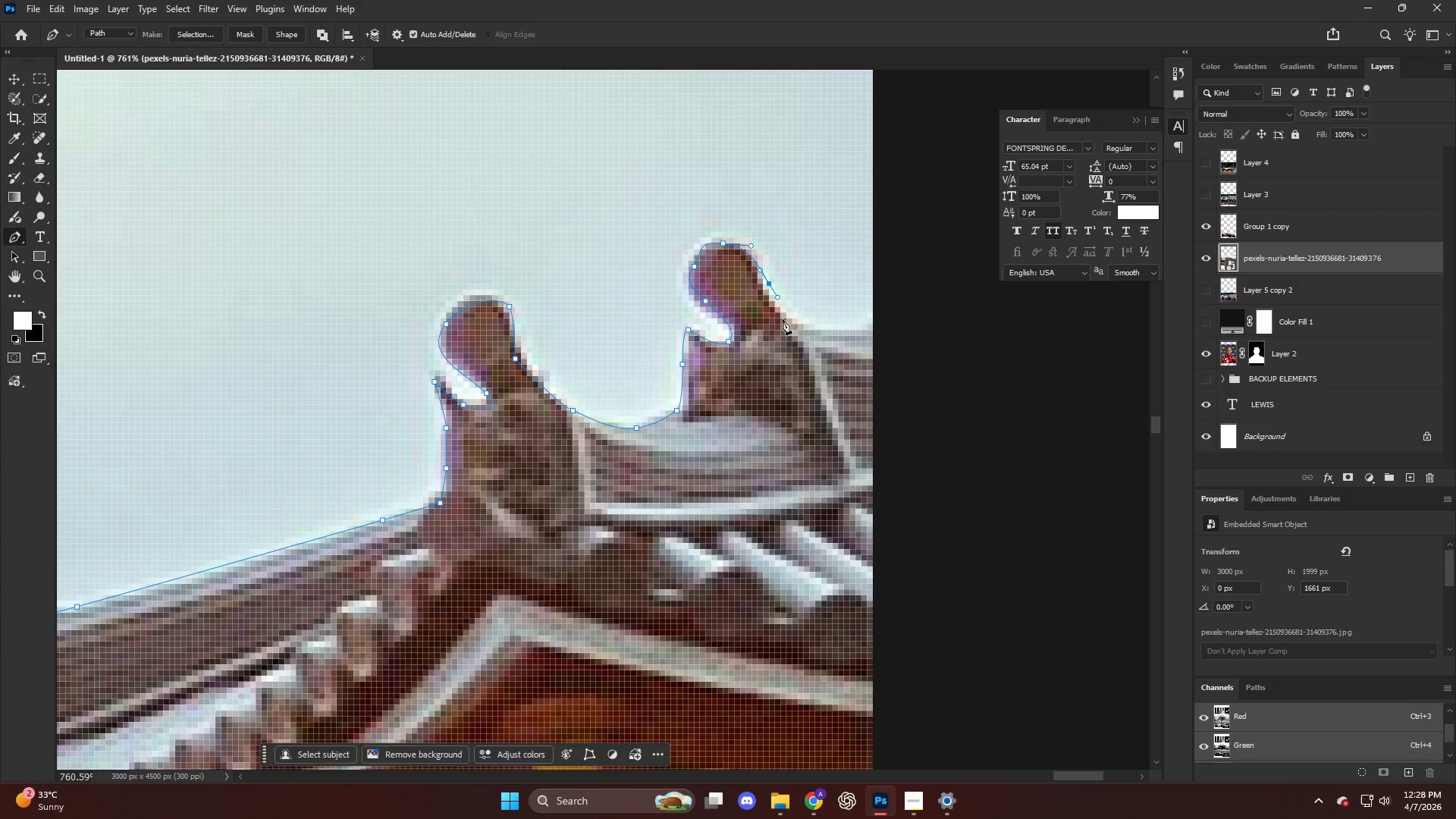 
left_click_drag(start_coordinate=[783, 319], to_coordinate=[799, 321])
 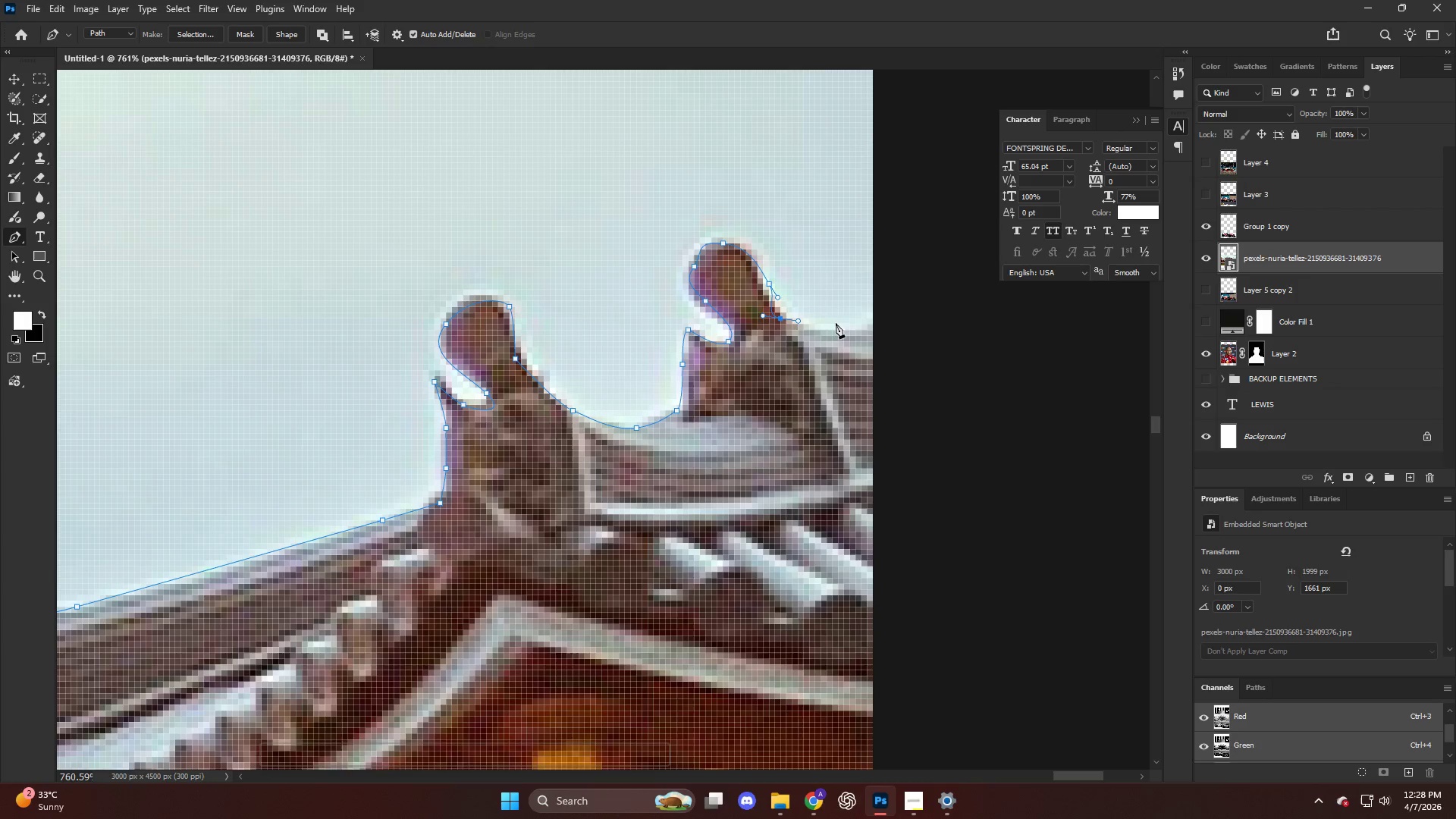 
left_click_drag(start_coordinate=[834, 323], to_coordinate=[851, 327])
 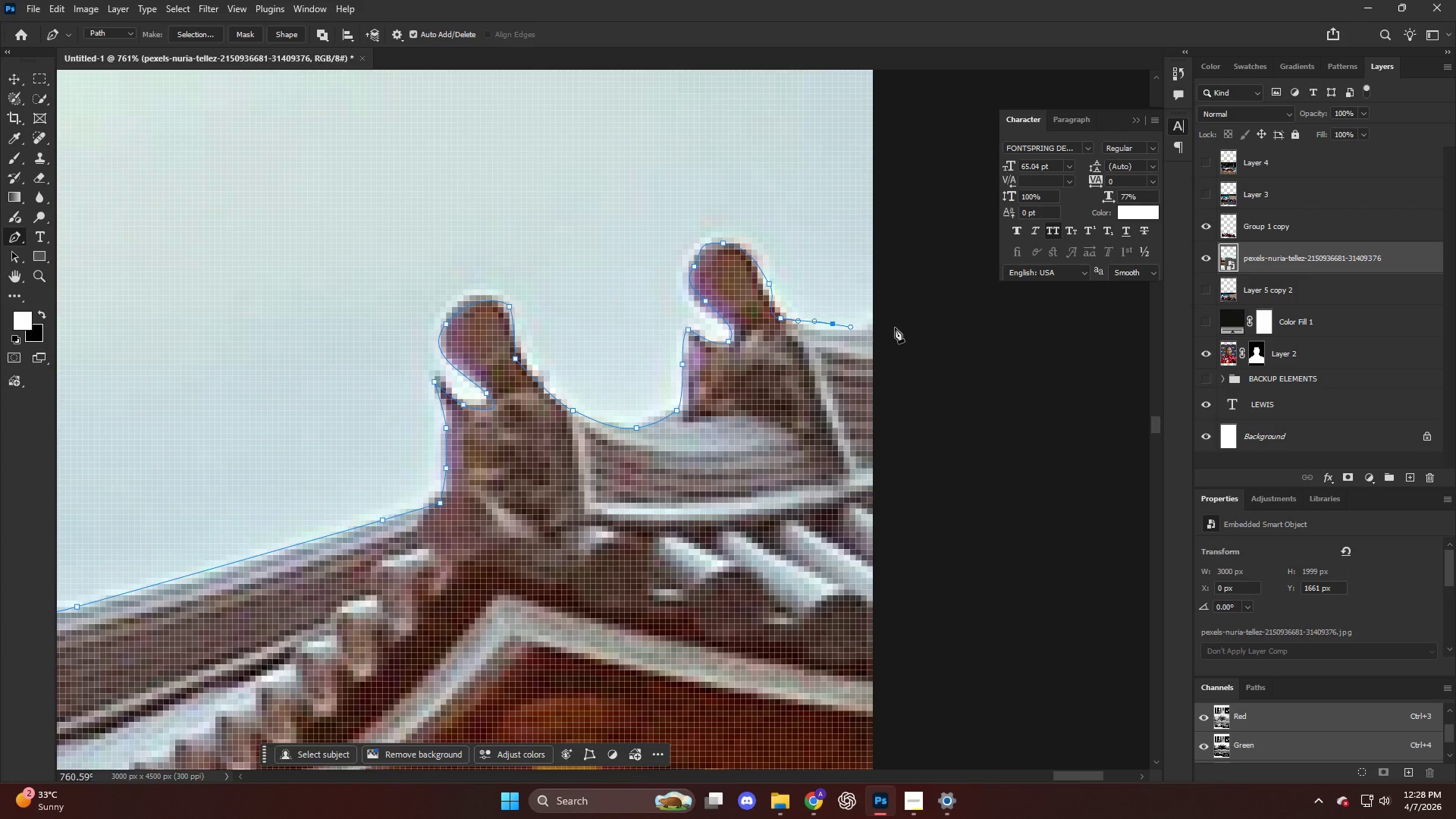 
left_click_drag(start_coordinate=[895, 328], to_coordinate=[894, 324])
 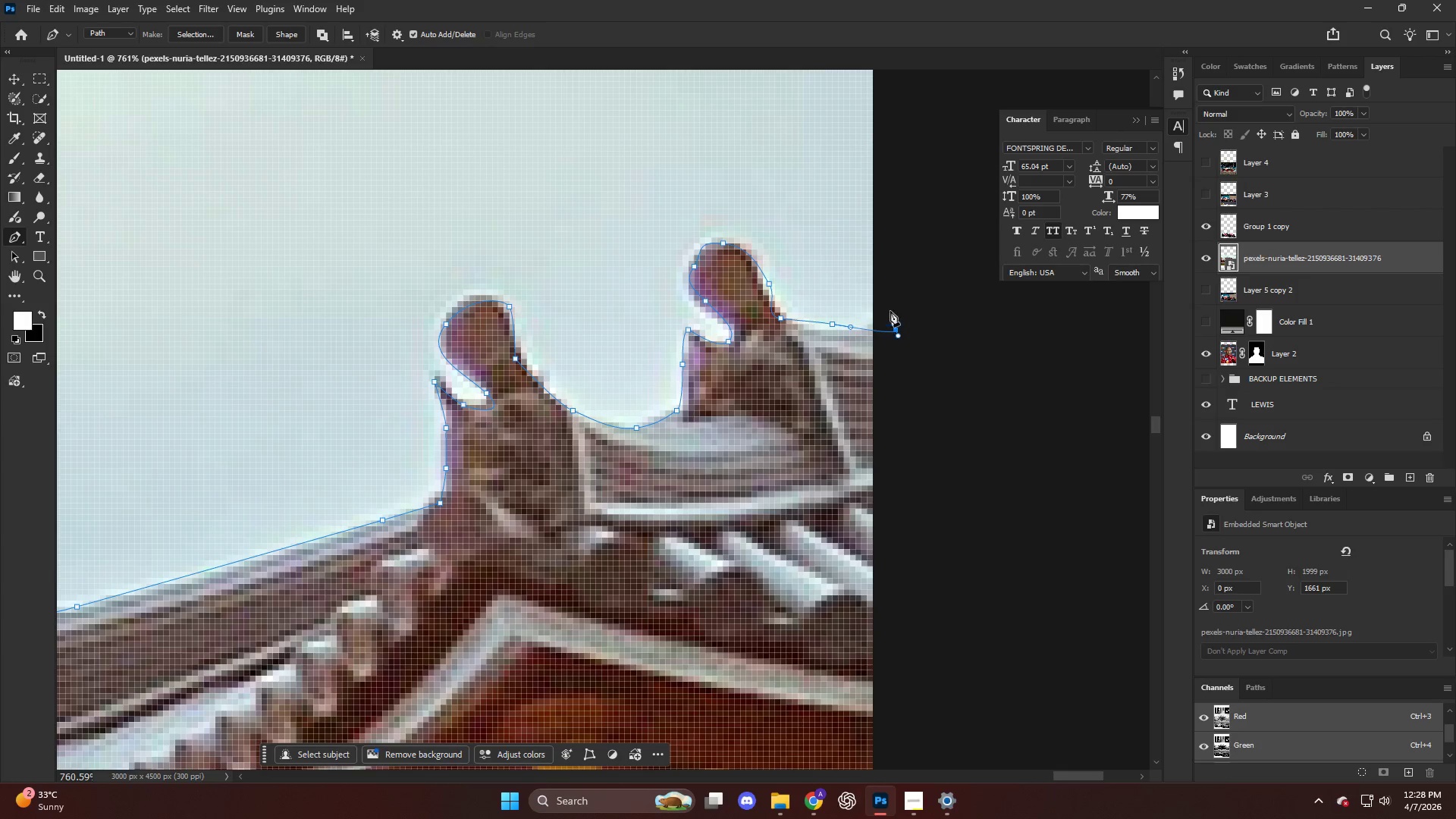 
hold_key(key=AltLeft, duration=0.86)
hold_key(key=AltLeft, duration=0.47)
scroll: coordinate [546, 545], scroll_direction: down, amount: 48.0
 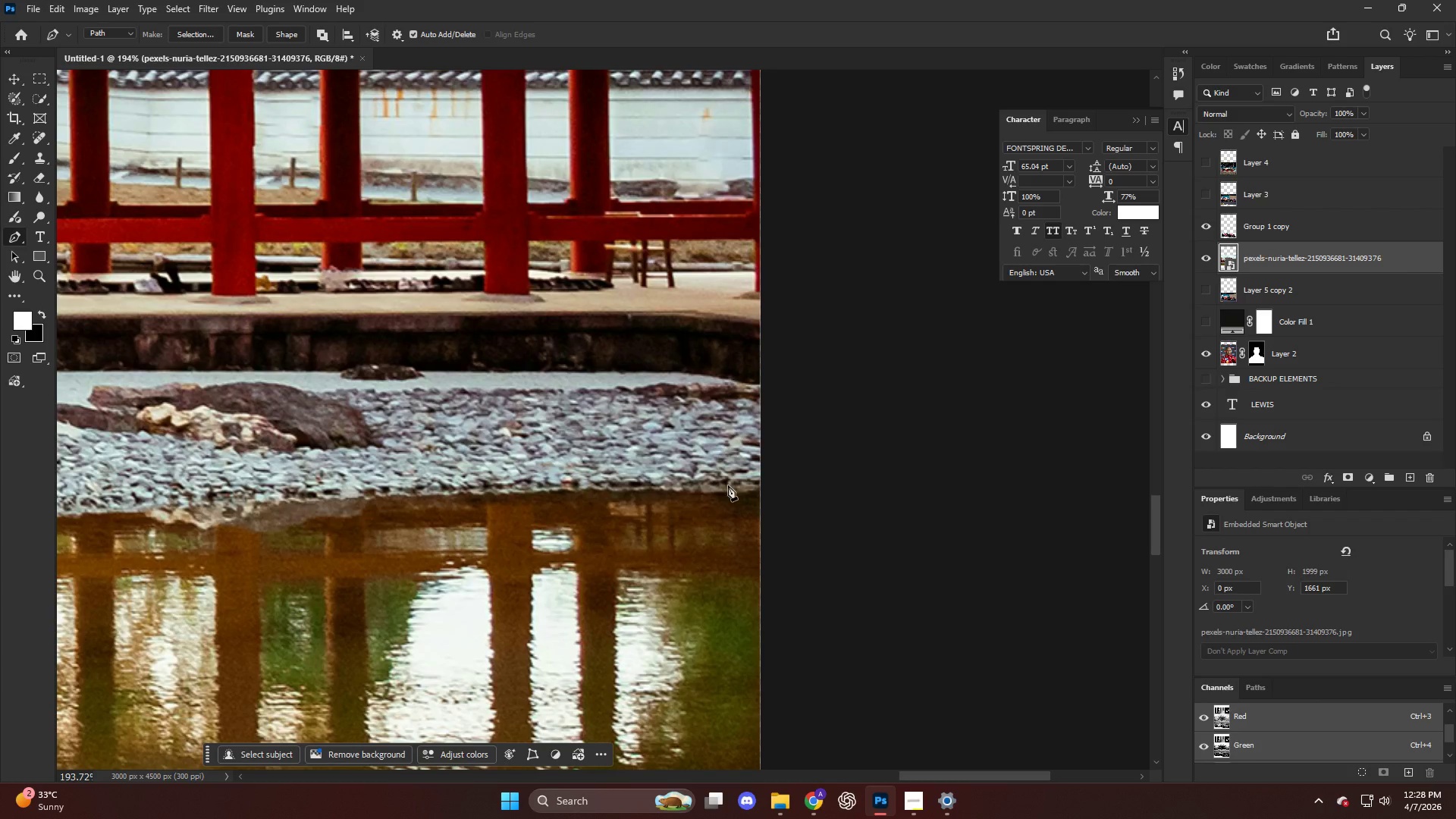 
key(Alt+AltLeft)
 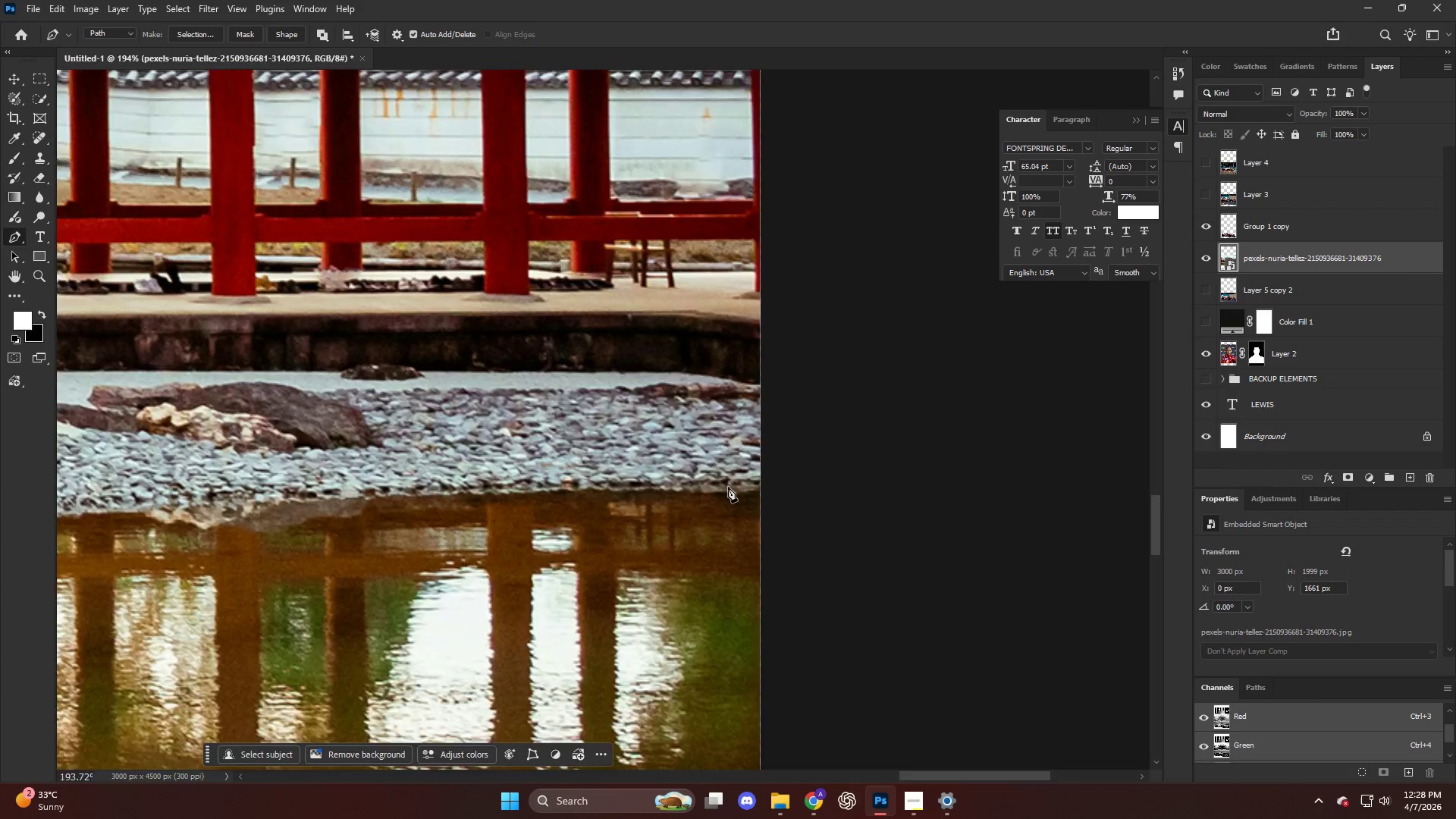 
left_click_drag(start_coordinate=[759, 486], to_coordinate=[706, 491])
 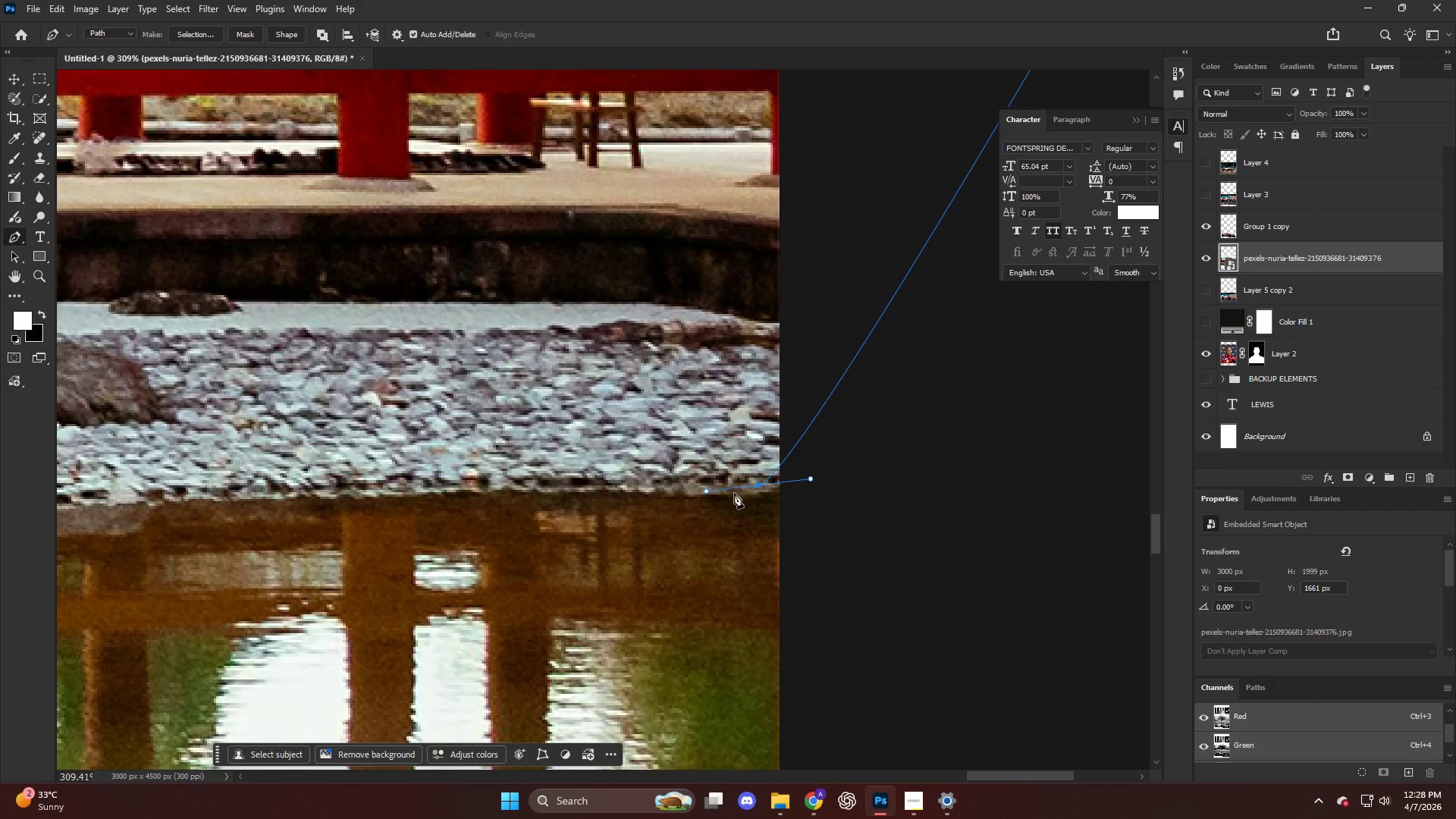 
scroll: coordinate [729, 488], scroll_direction: up, amount: 5.0
 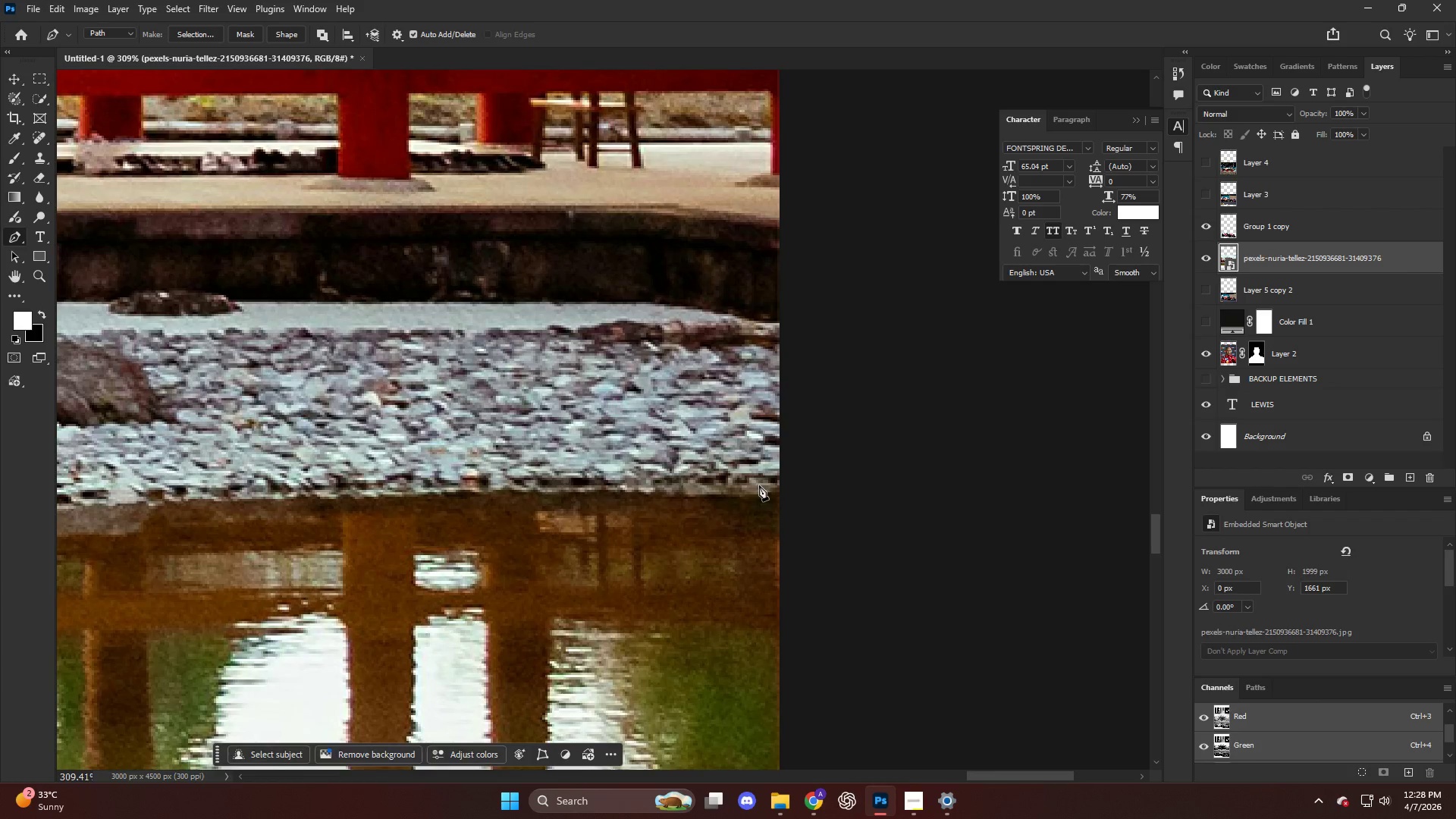 
key(Control+ControlLeft)
 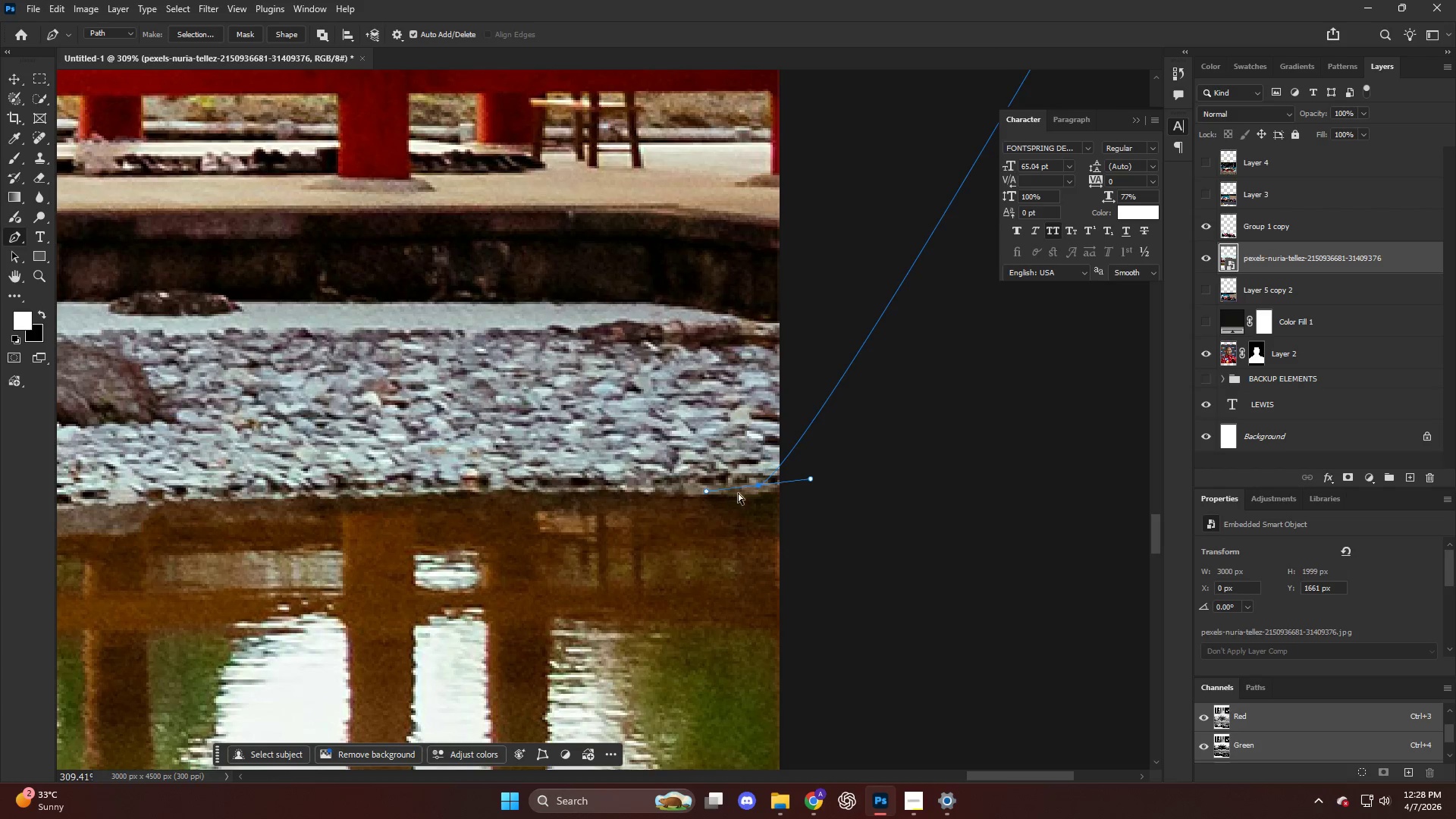 
key(Control+Z)
 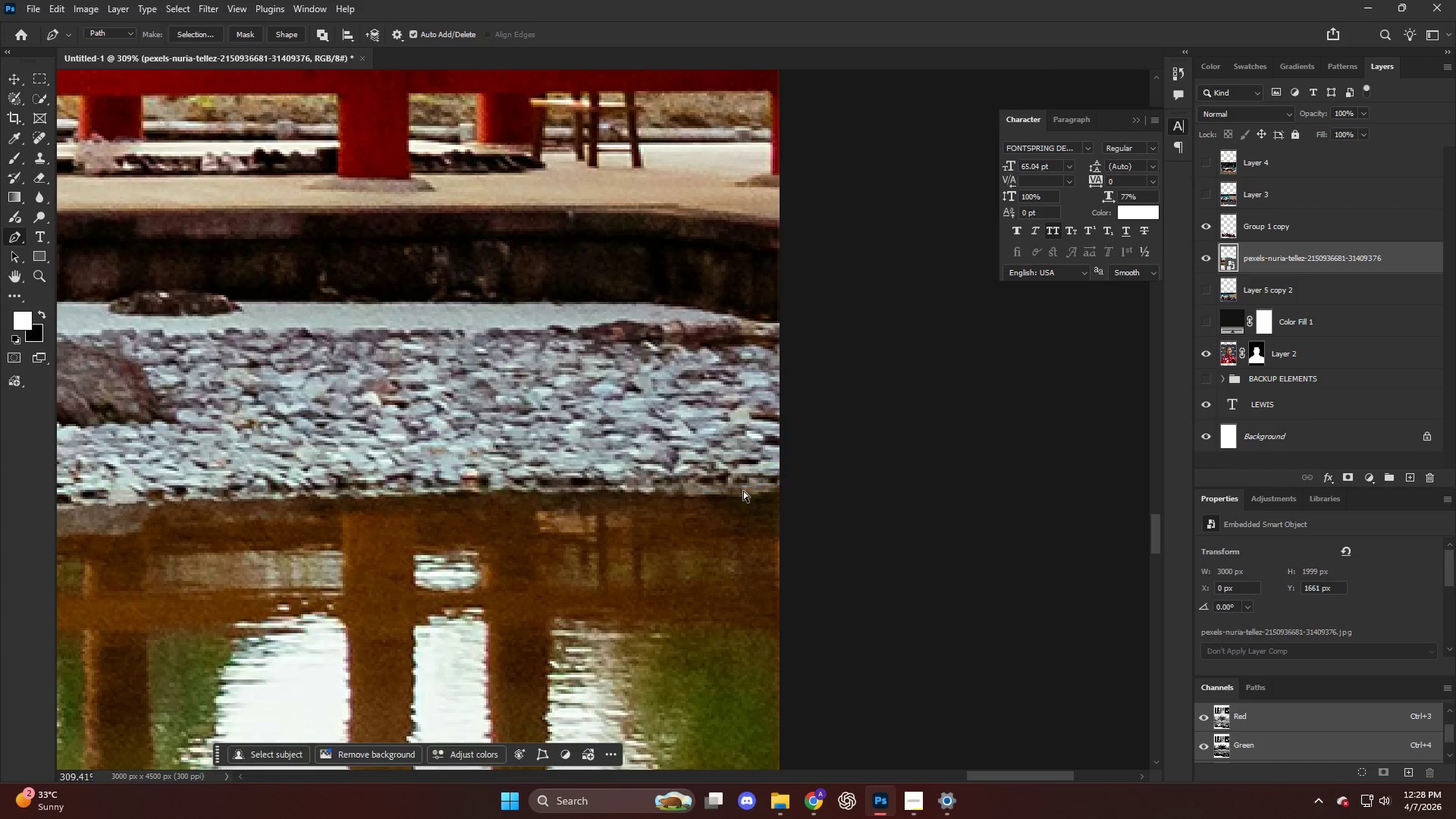 
left_click_drag(start_coordinate=[744, 491], to_coordinate=[689, 493])
 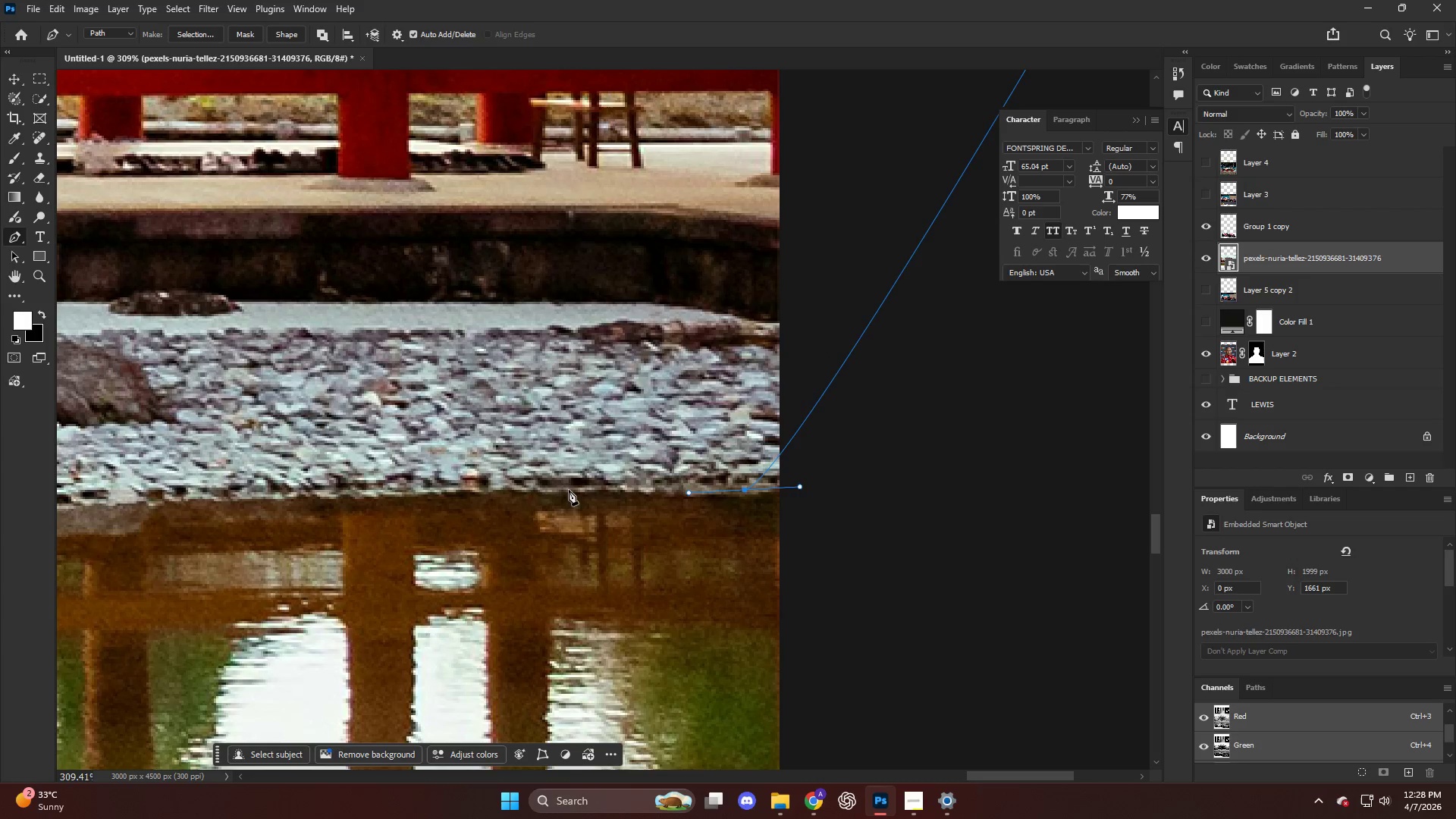 
left_click_drag(start_coordinate=[567, 490], to_coordinate=[554, 490])
 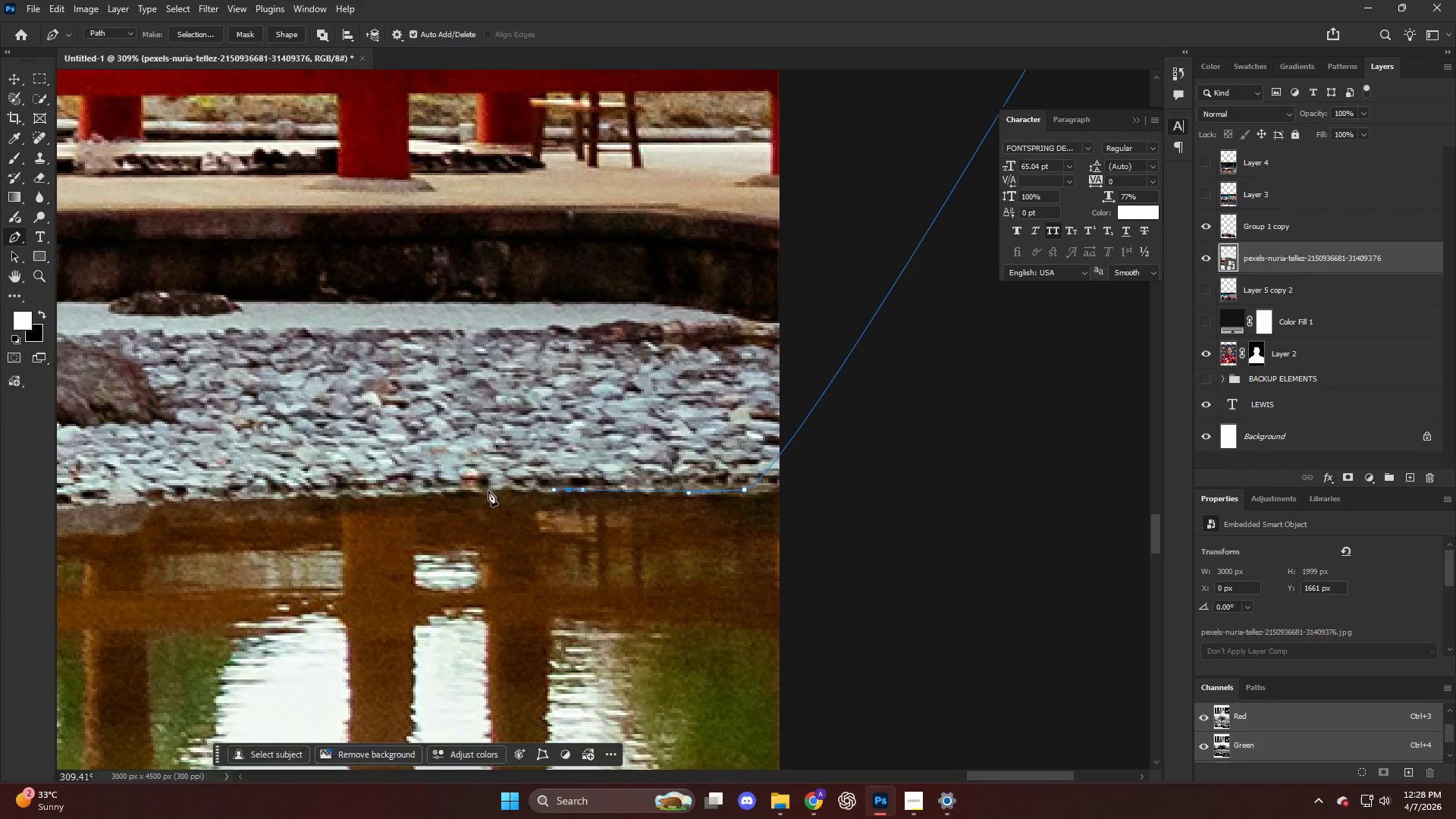 
left_click_drag(start_coordinate=[487, 491], to_coordinate=[466, 491])
 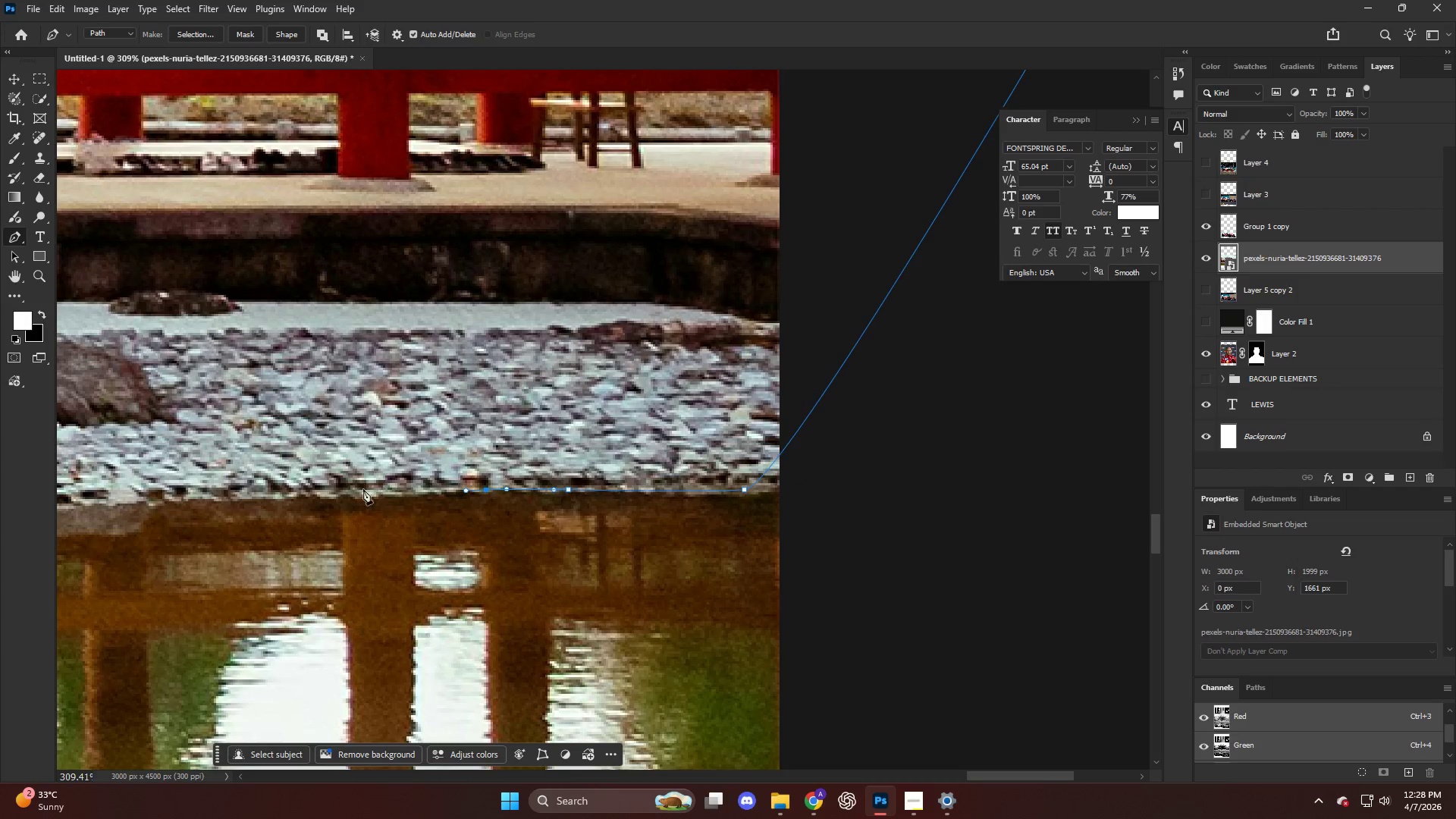 
left_click_drag(start_coordinate=[353, 490], to_coordinate=[344, 491])
 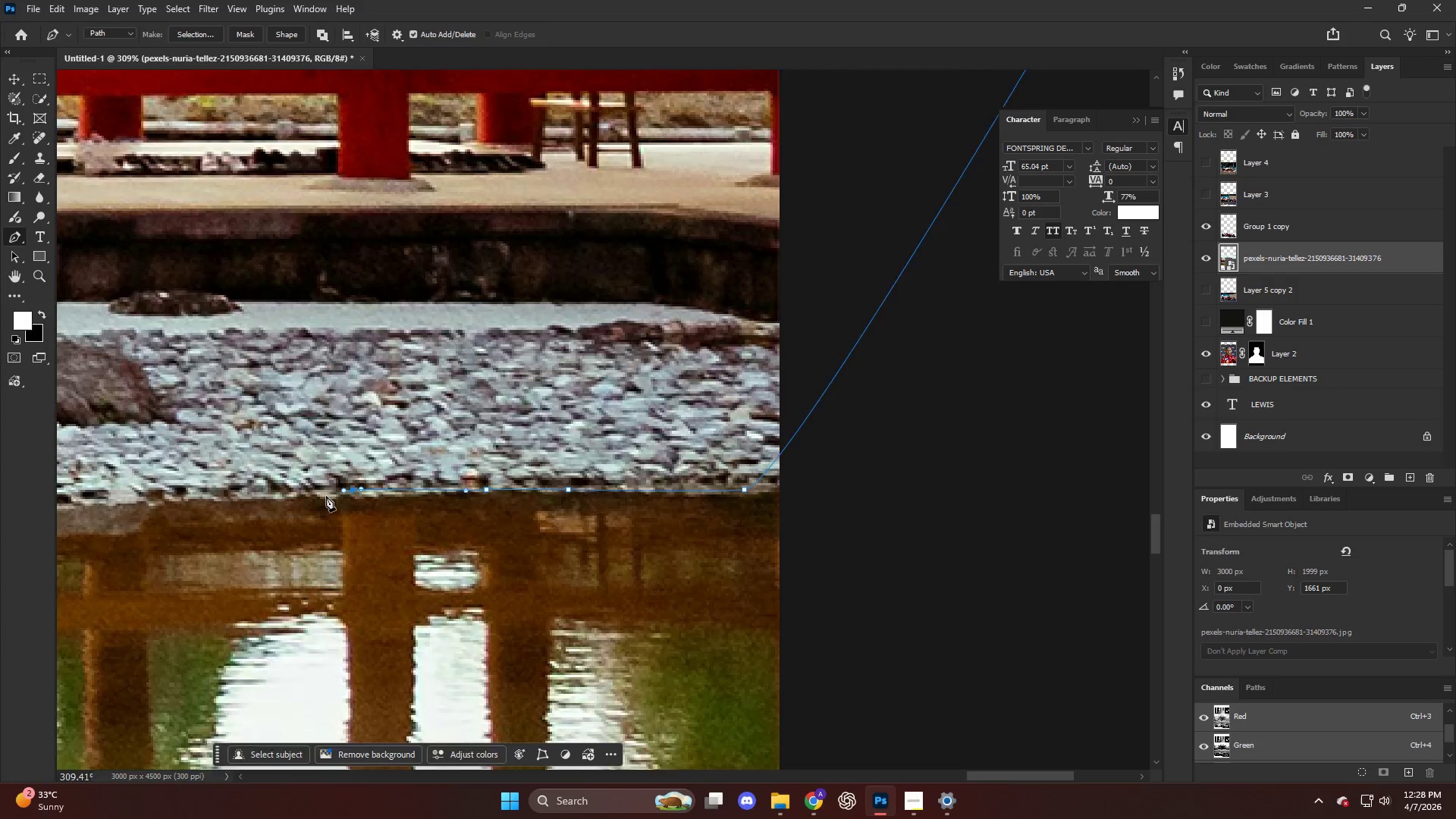 
hold_key(key=AltLeft, duration=0.86)
hold_key(key=ControlLeft, duration=0.58)
hold_key(key=AltLeft, duration=1.0)
hold_key(key=AltLeft, duration=0.33)
scroll: coordinate [1010, 448], scroll_direction: up, amount: 17.0
 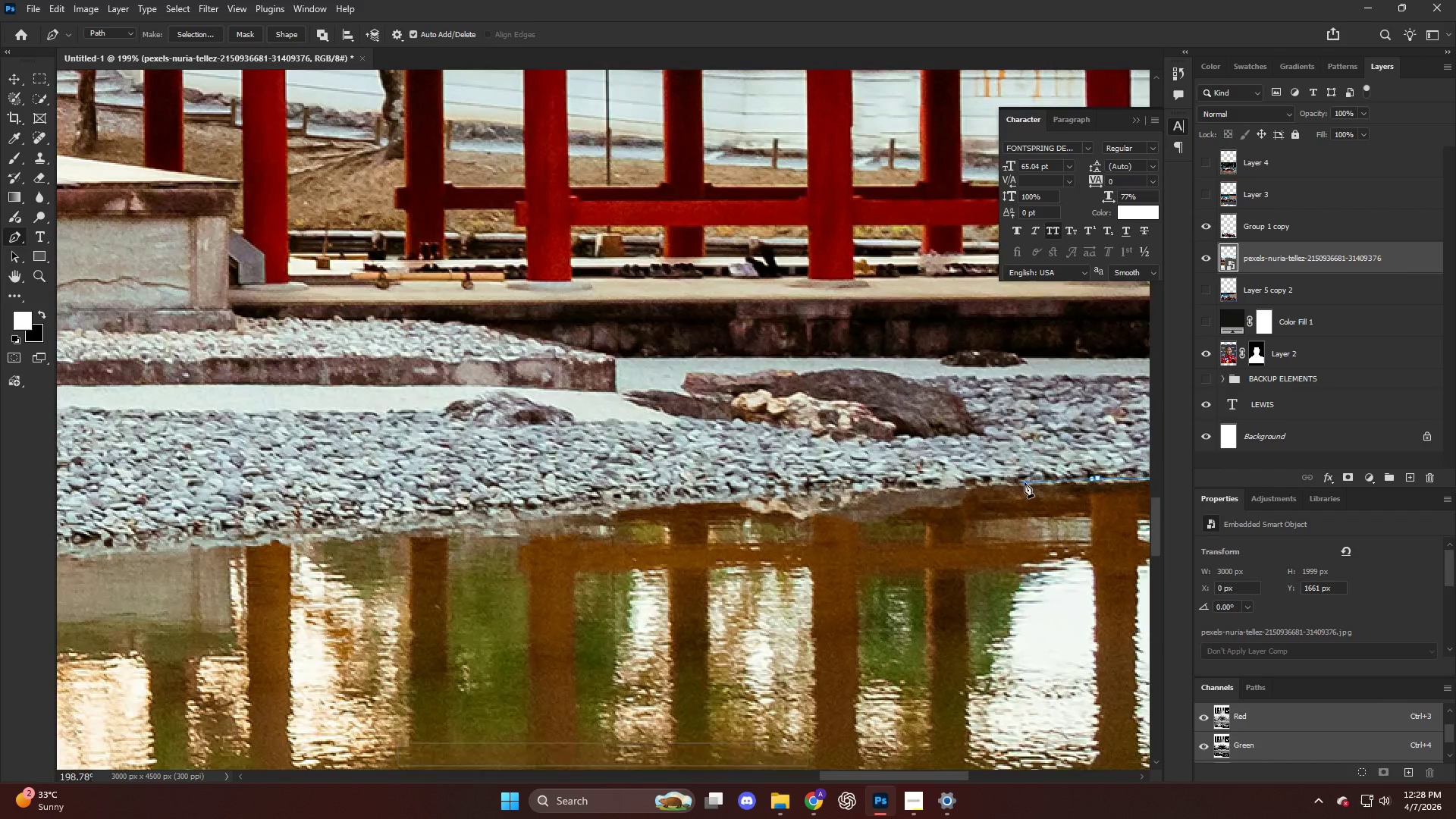 
left_click_drag(start_coordinate=[1025, 482], to_coordinate=[999, 482])
 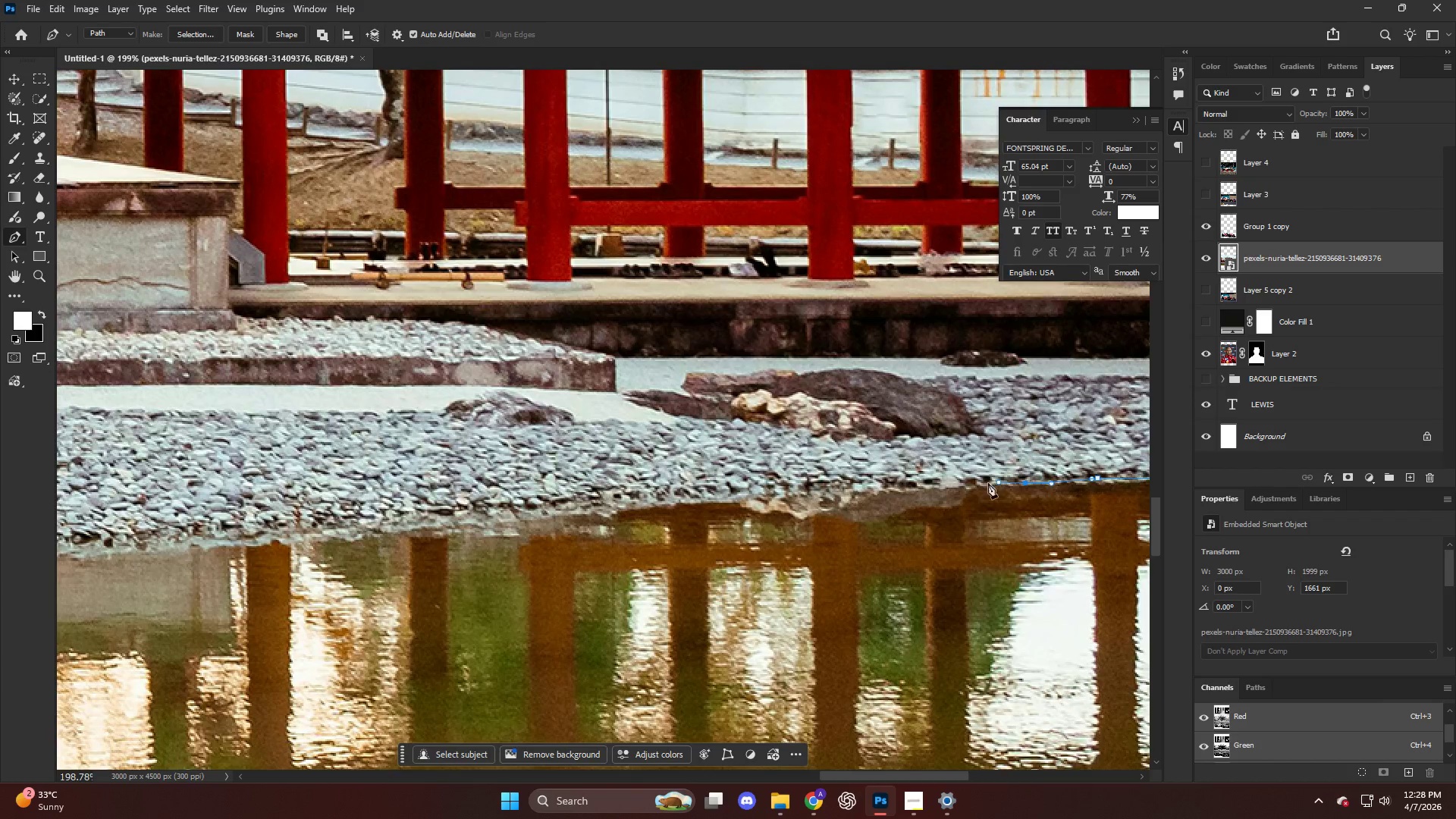 
key(Alt+AltLeft)
 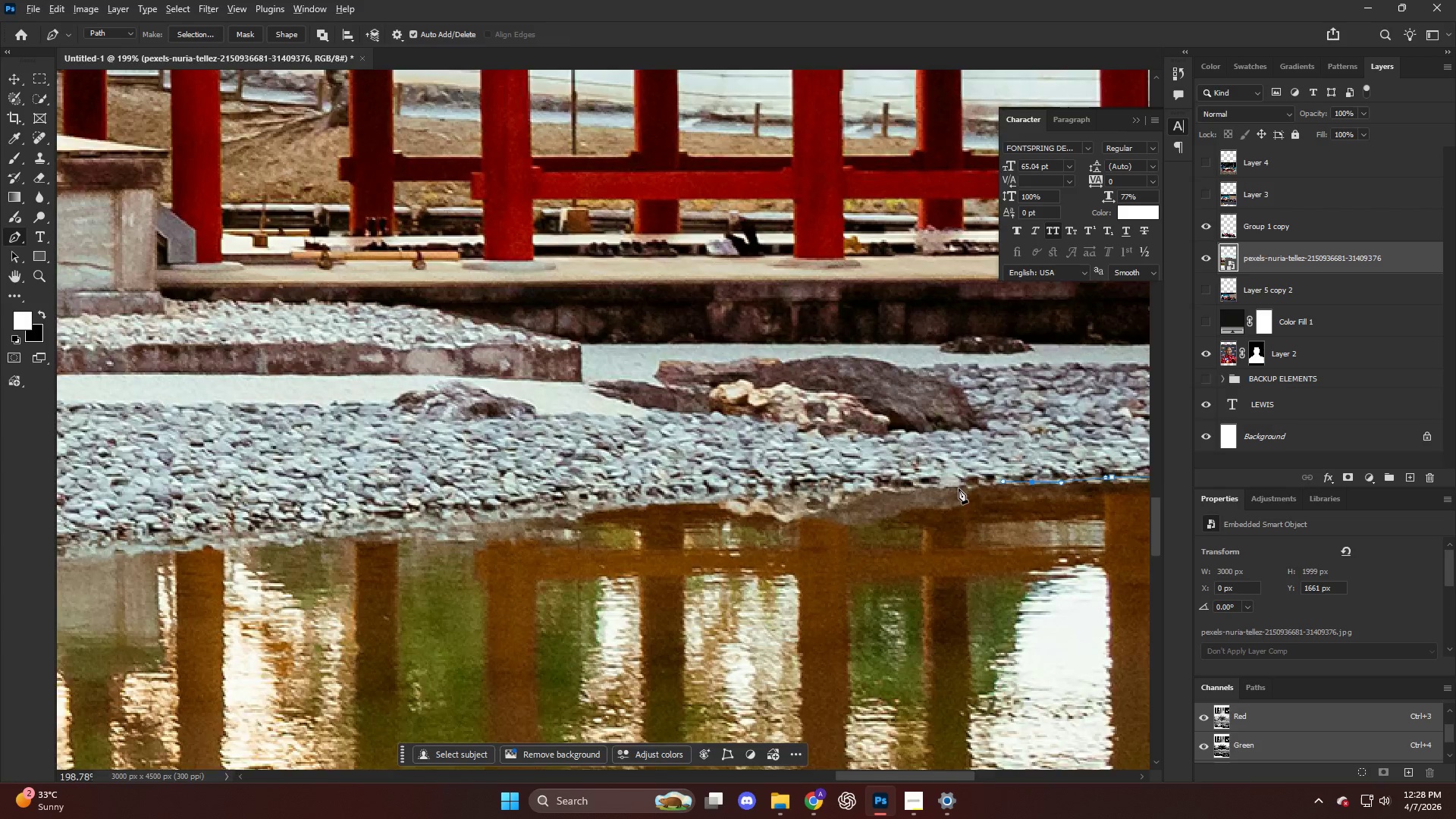 
left_click_drag(start_coordinate=[944, 488], to_coordinate=[938, 488])
 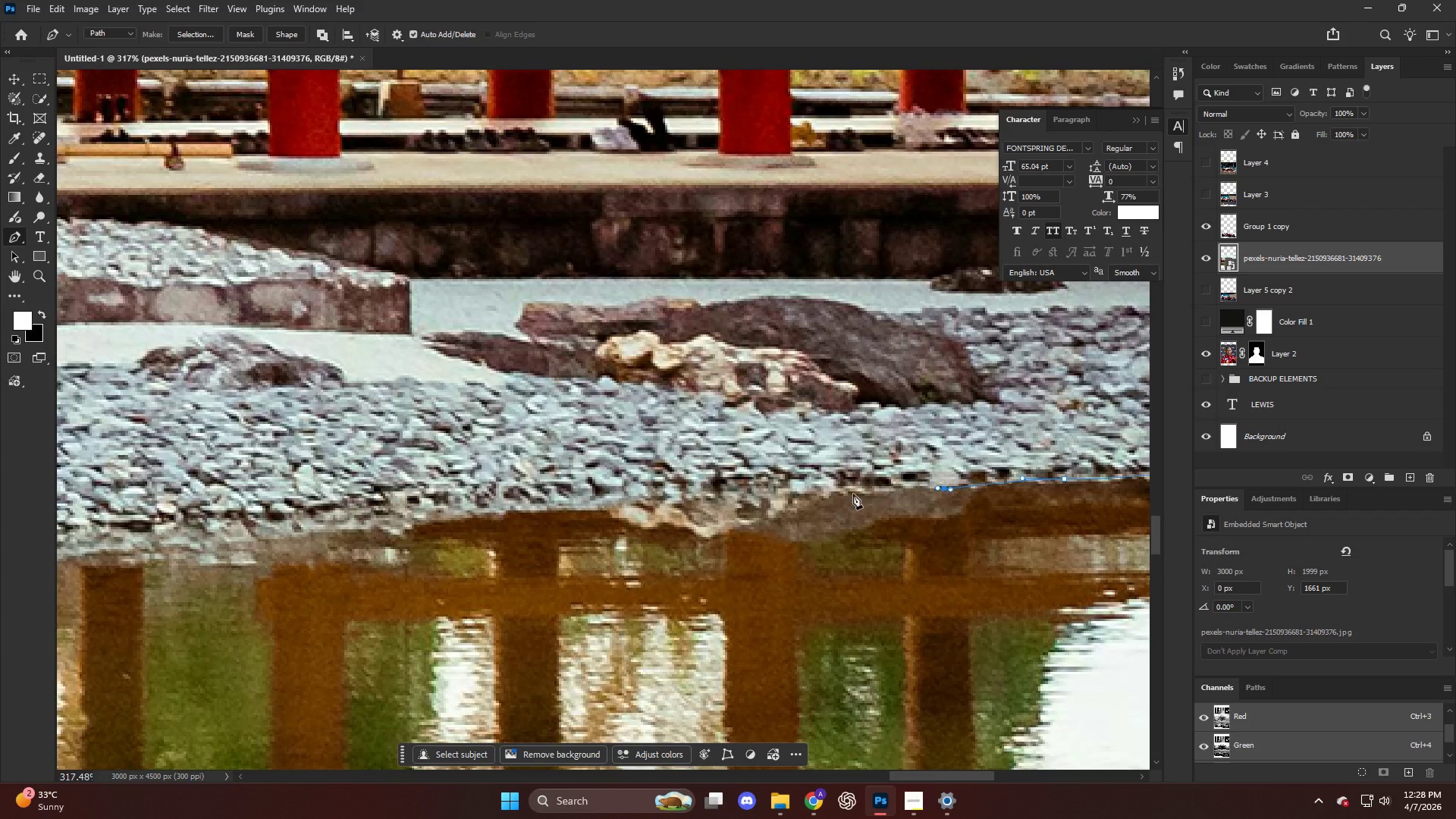 
scroll: coordinate [959, 489], scroll_direction: up, amount: 5.0
 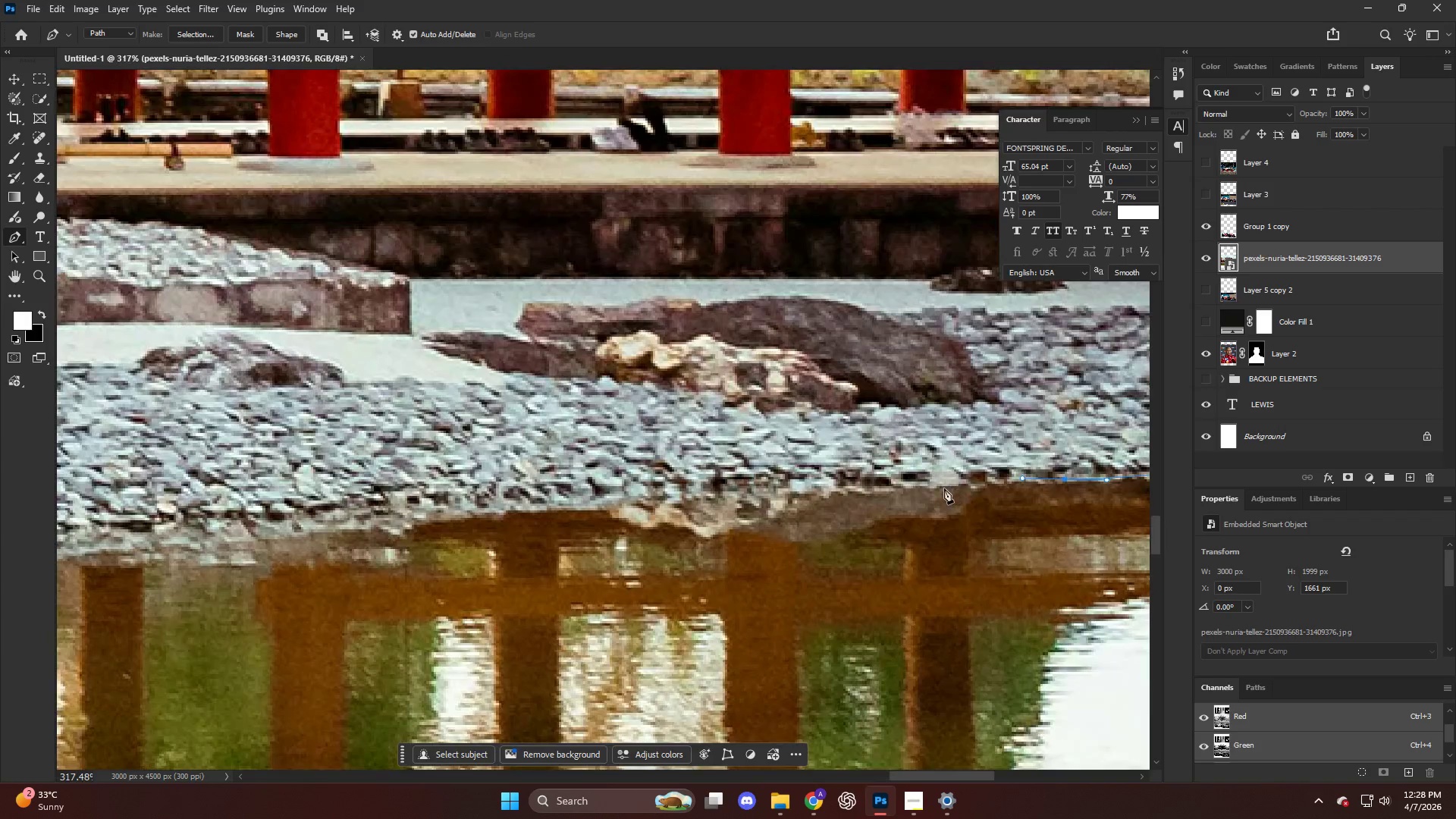 
left_click_drag(start_coordinate=[852, 494], to_coordinate=[836, 496])
 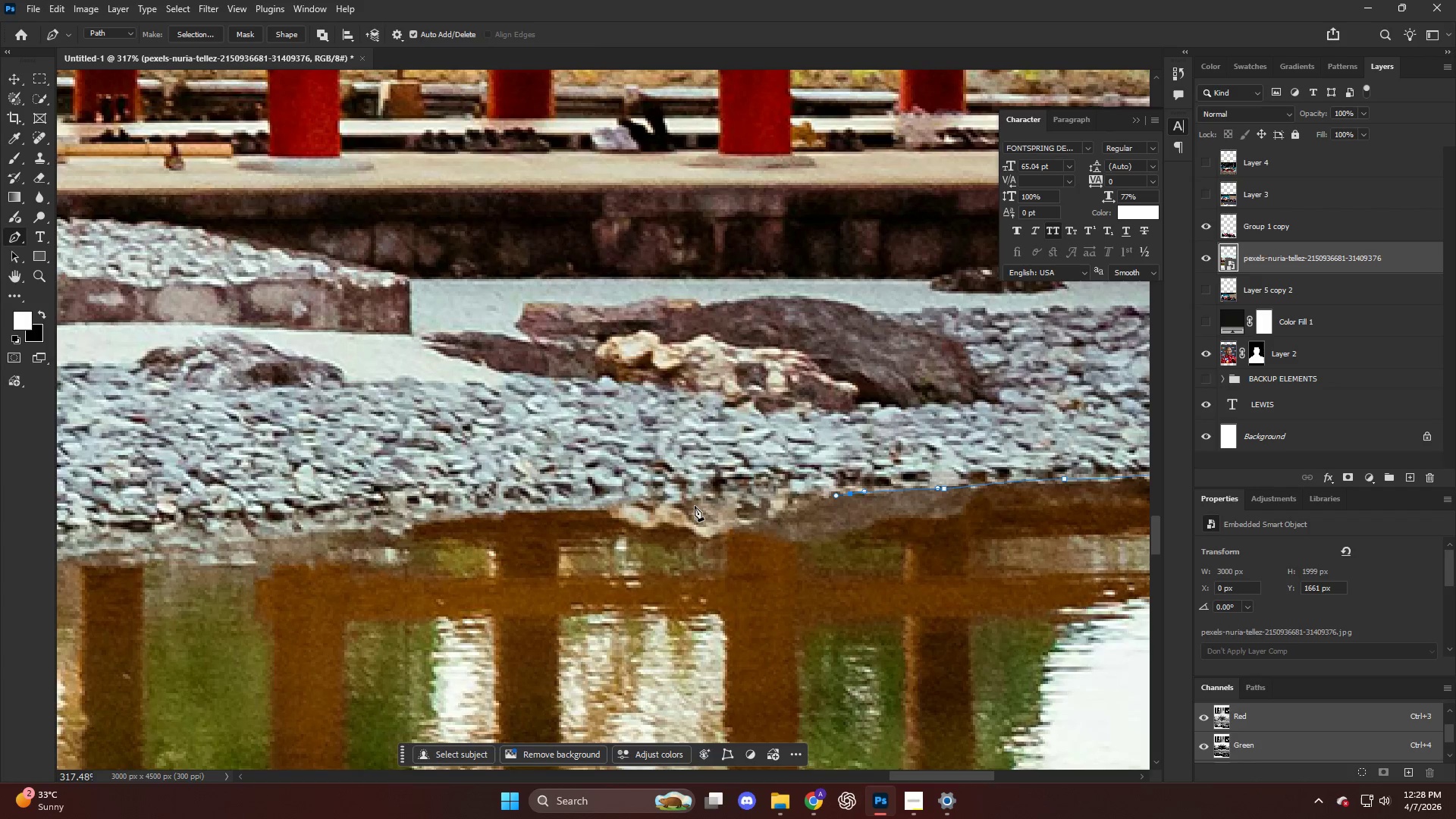 
left_click_drag(start_coordinate=[663, 504], to_coordinate=[613, 507])
 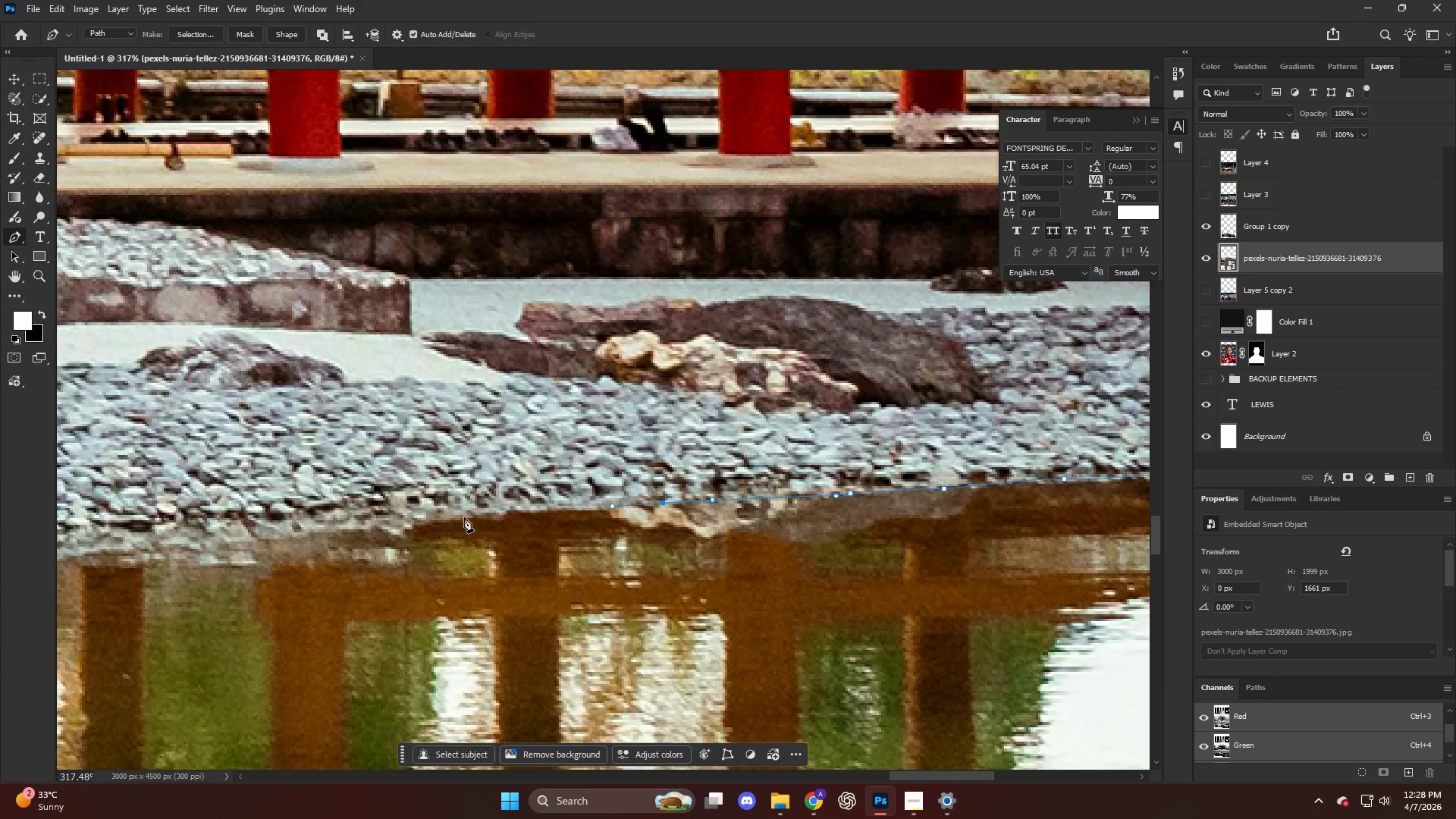 
left_click_drag(start_coordinate=[444, 517], to_coordinate=[417, 522])
 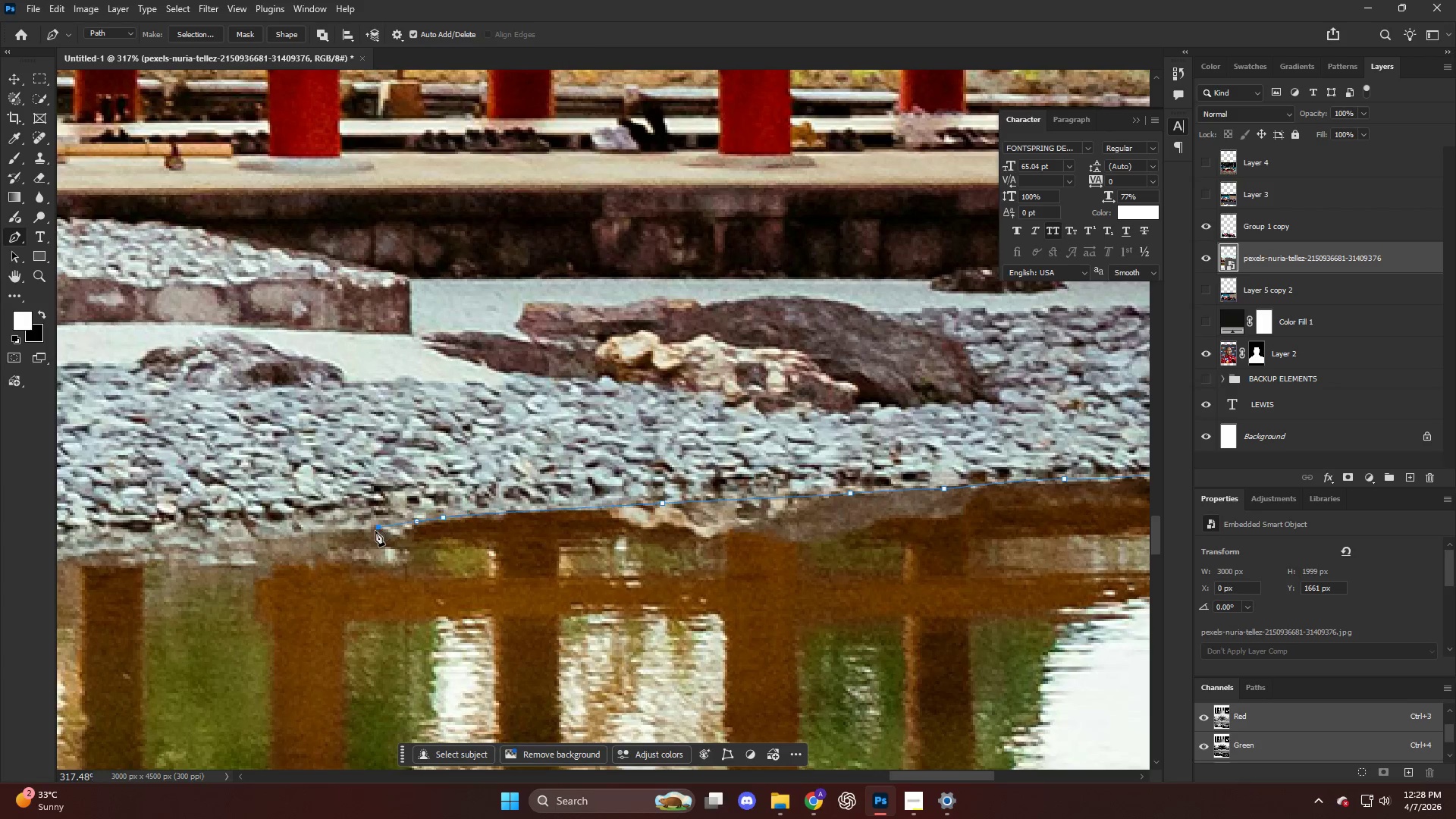 
hold_key(key=AltLeft, duration=0.67)
hold_key(key=ControlLeft, duration=1.56)
scroll: coordinate [386, 507], scroll_direction: up, amount: 16.0
 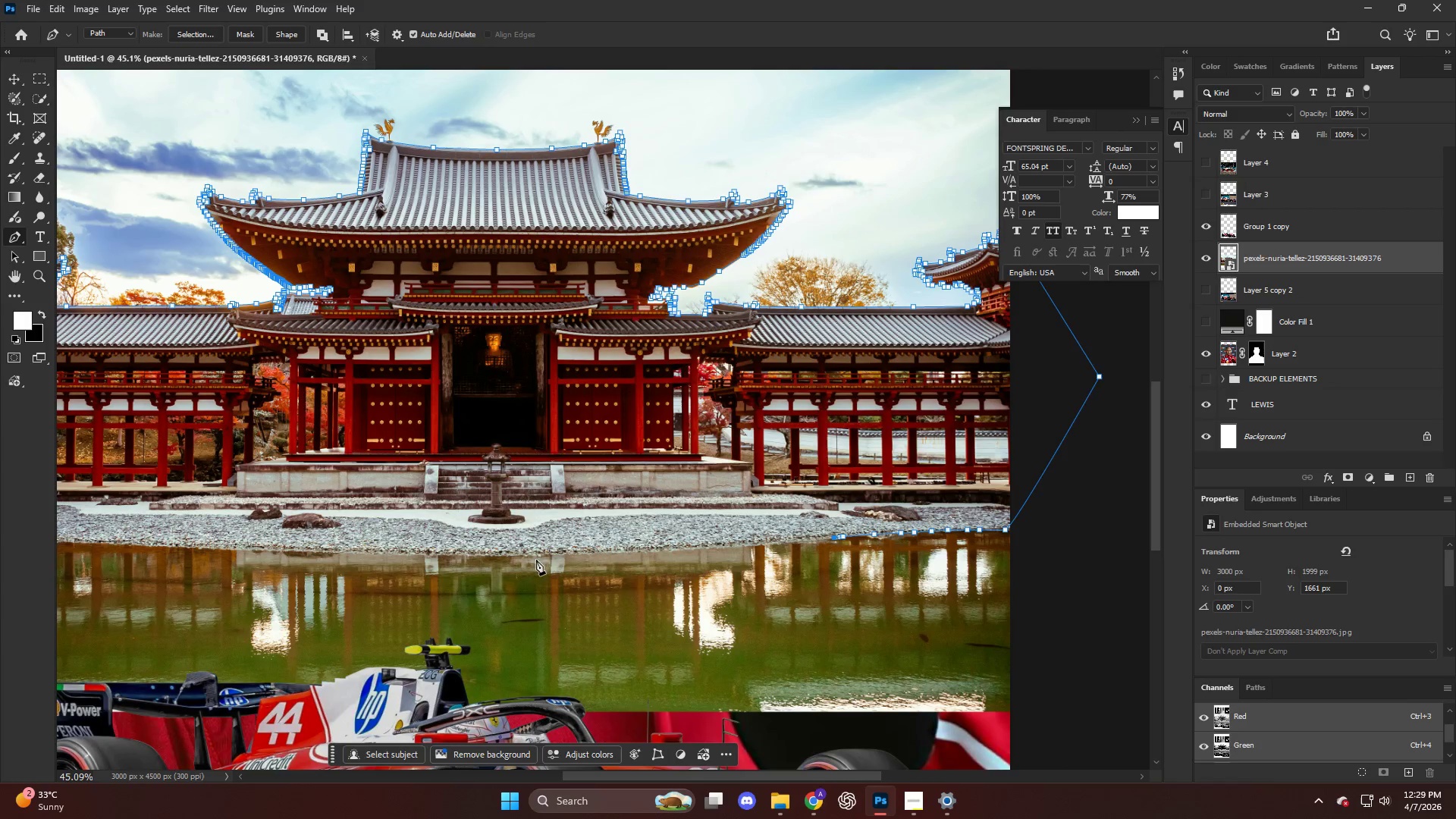 
hold_key(key=AltLeft, duration=0.88)
scroll: coordinate [639, 489], scroll_direction: up, amount: 16.0
 